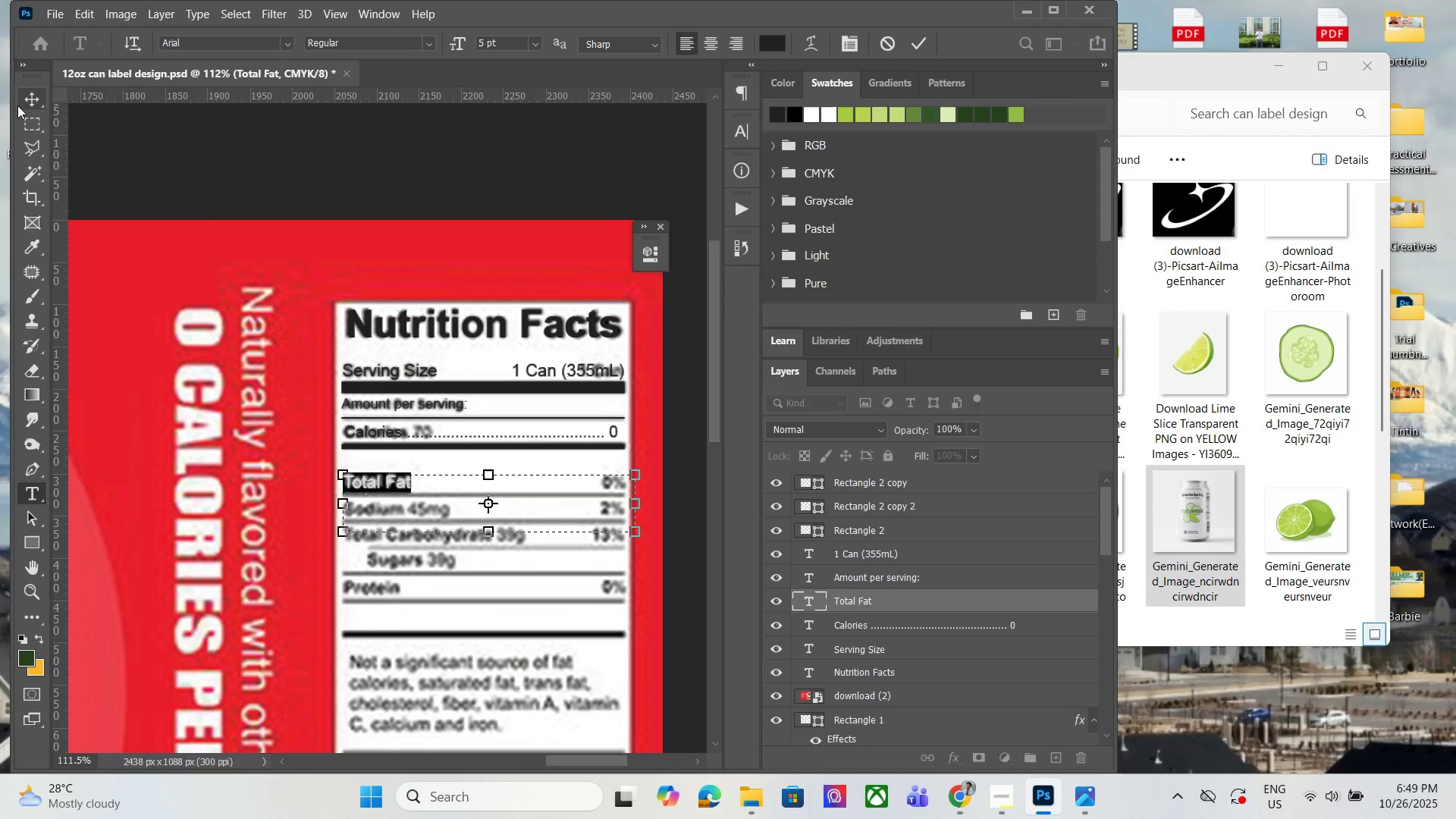 
left_click([23, 103])
 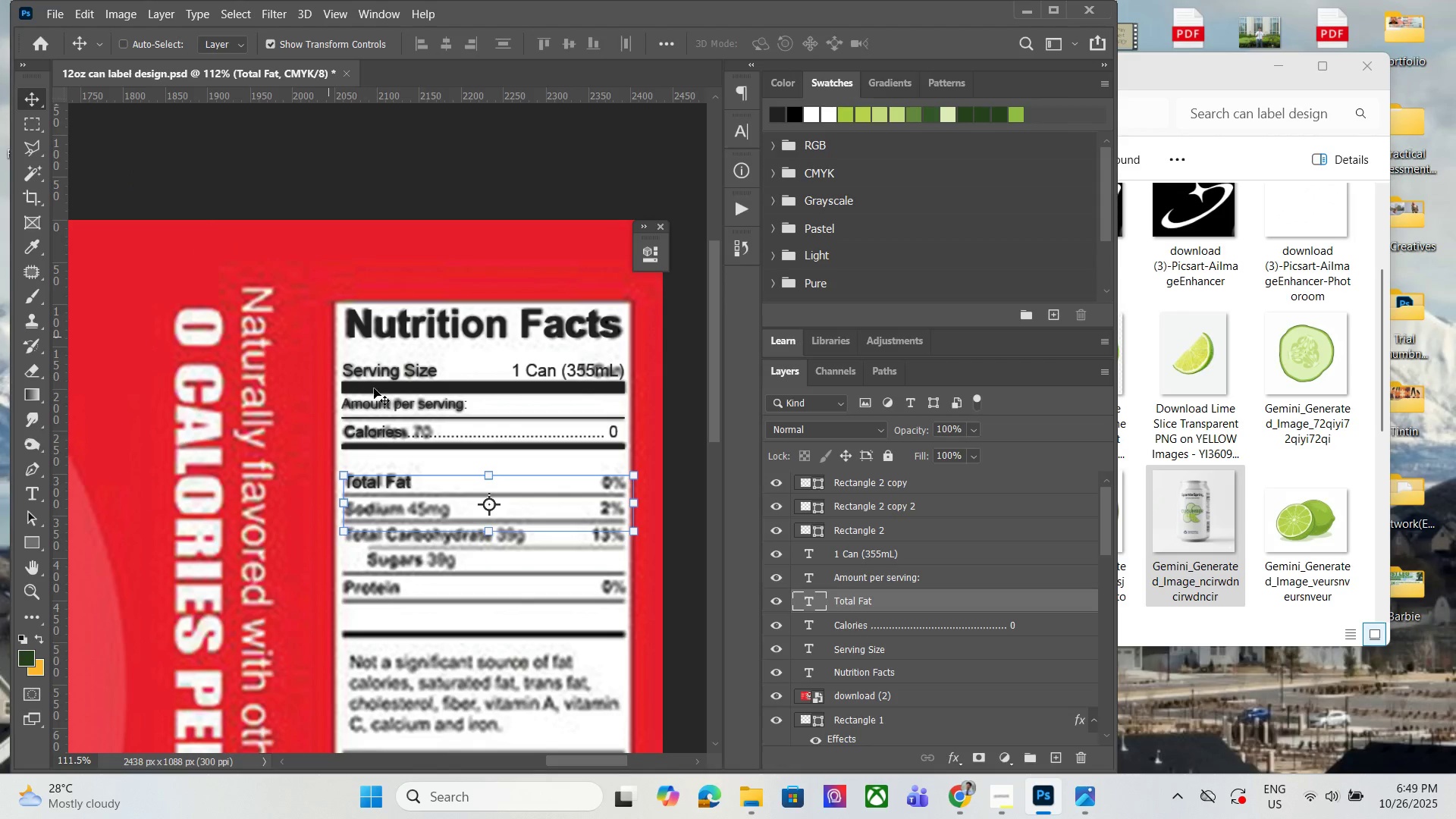 
hold_key(key=AltLeft, duration=0.46)
scroll: coordinate [413, 491], scroll_direction: up, amount: 6.0
 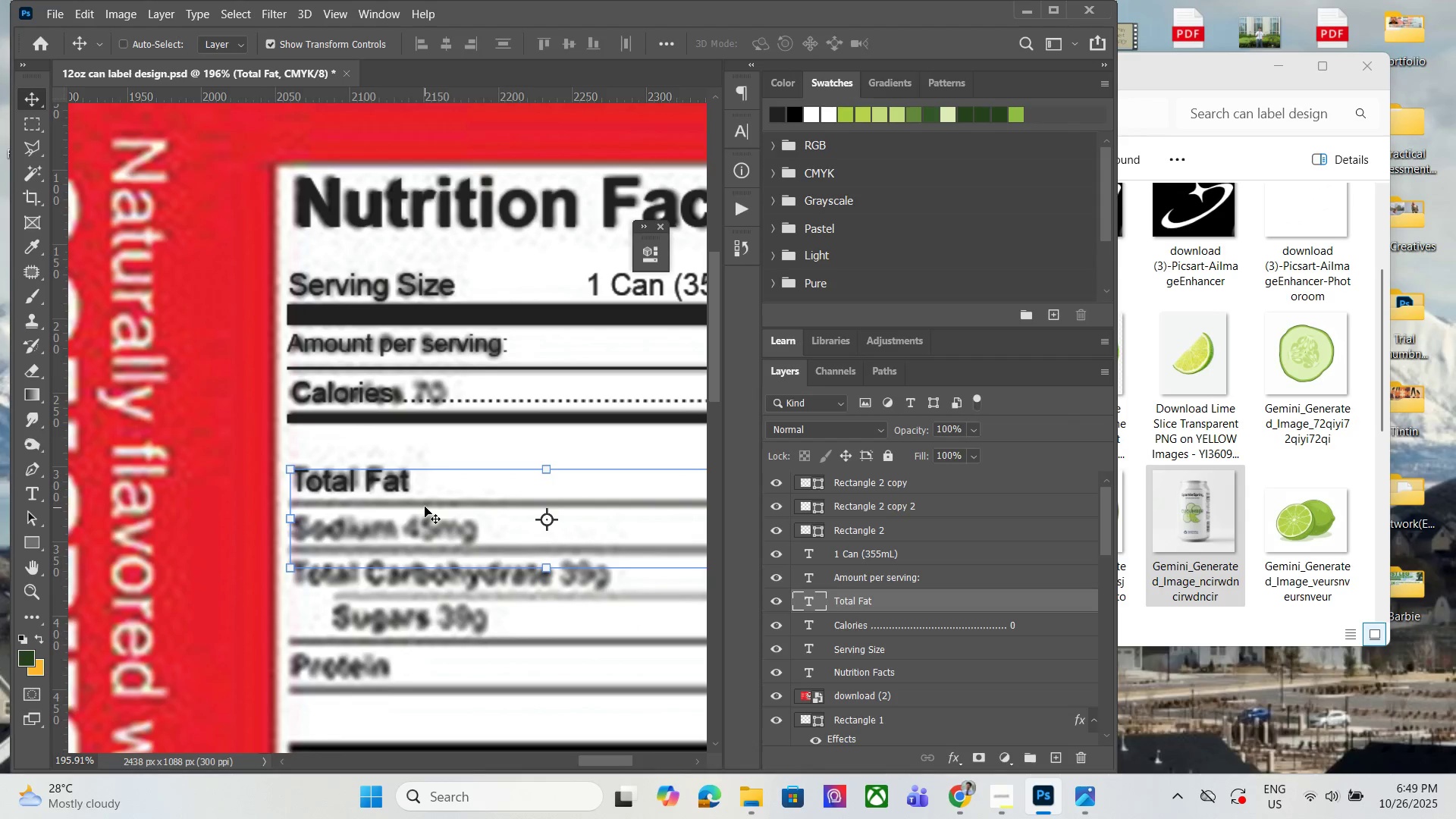 
left_click([425, 507])
 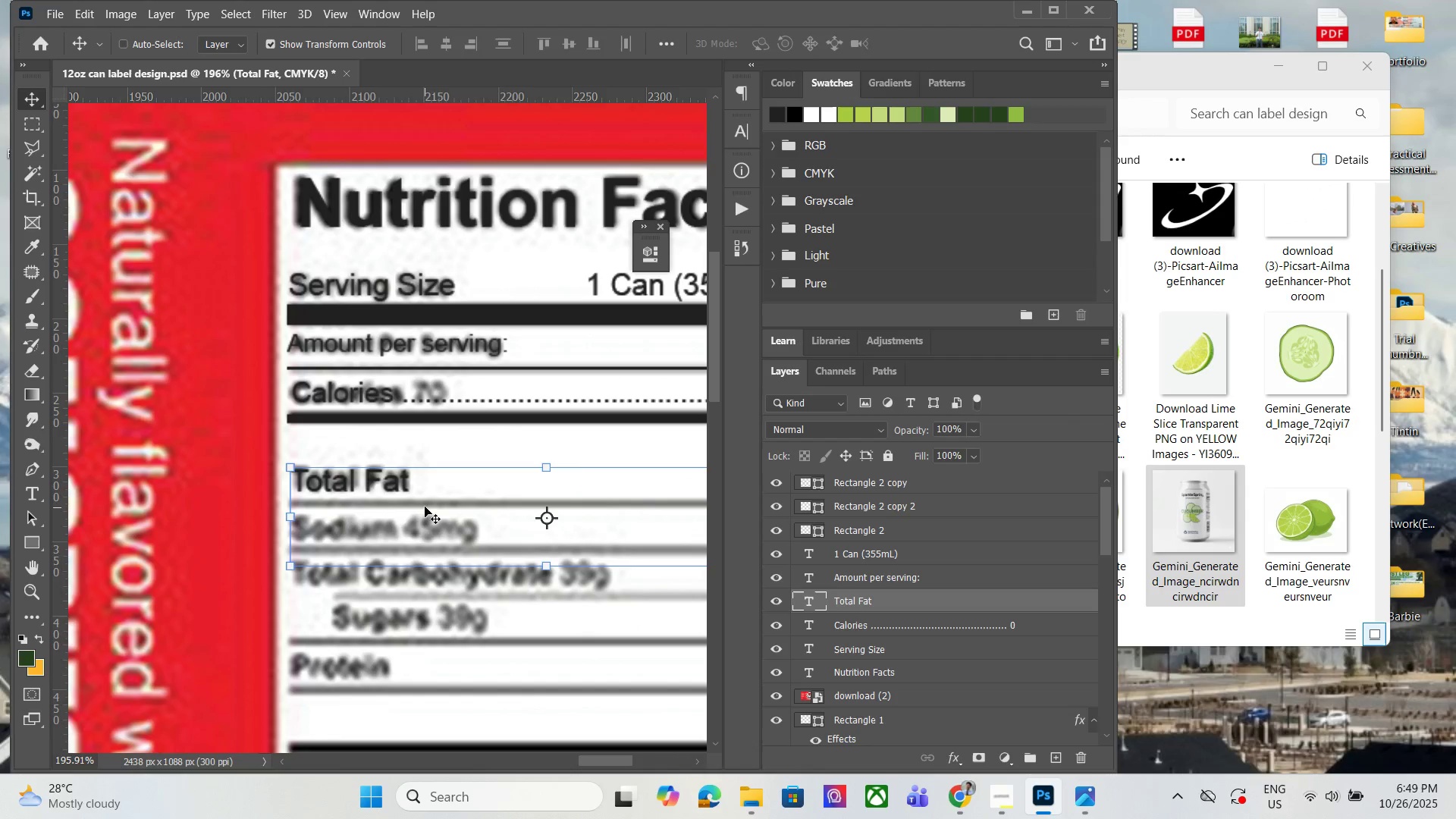 
key(ArrowUp)
 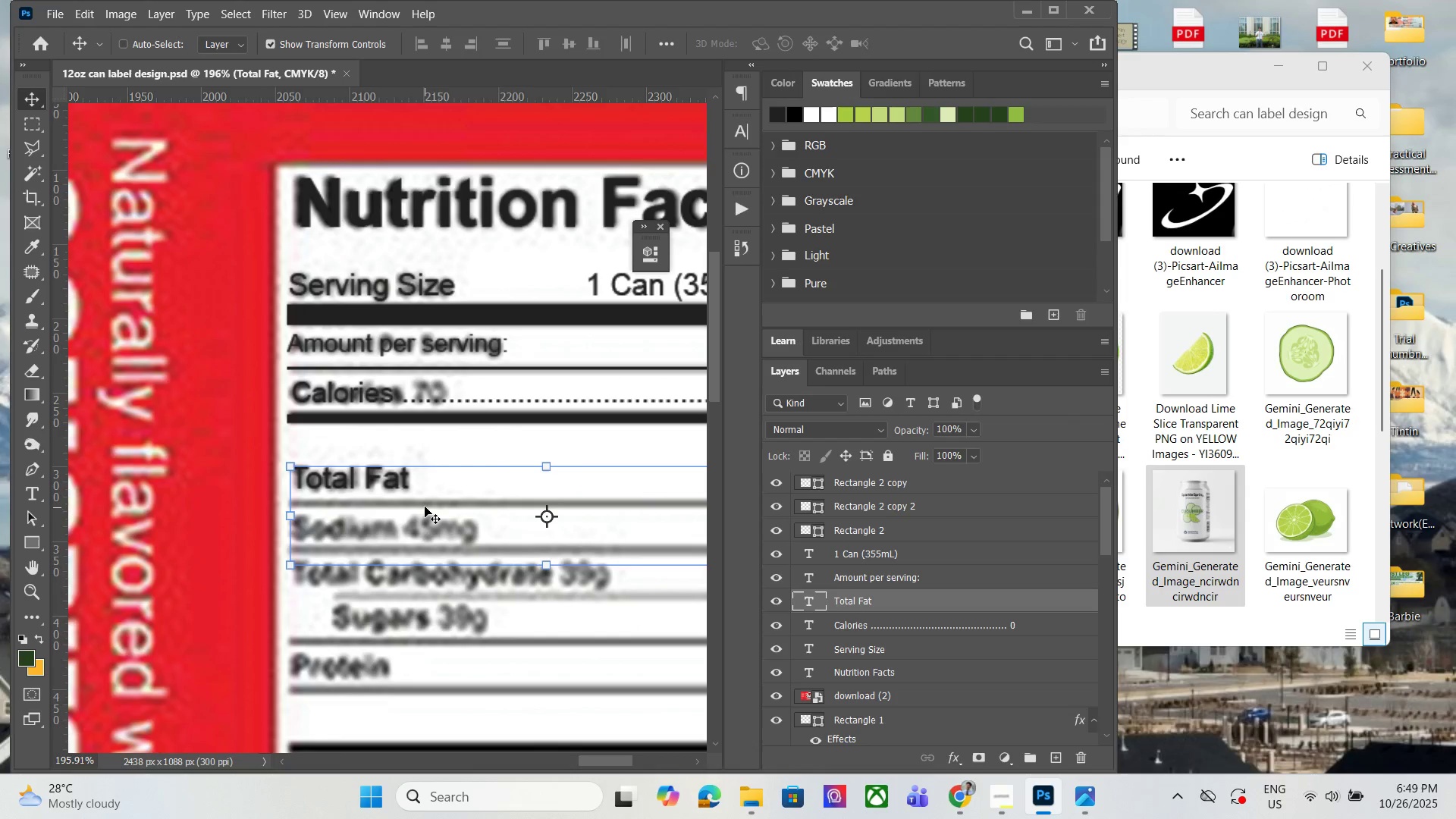 
key(ArrowUp)
 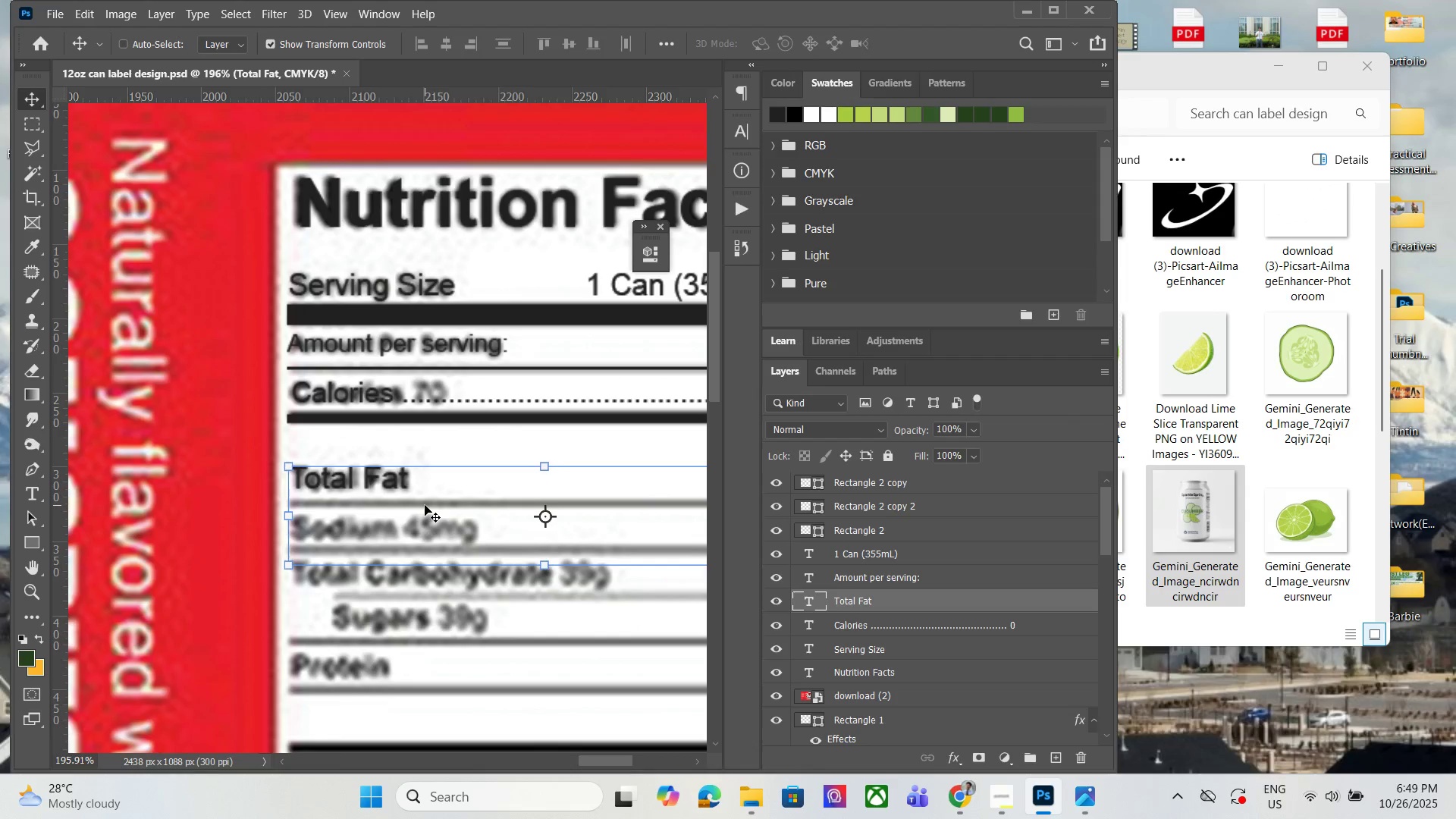 
key(ArrowLeft)
 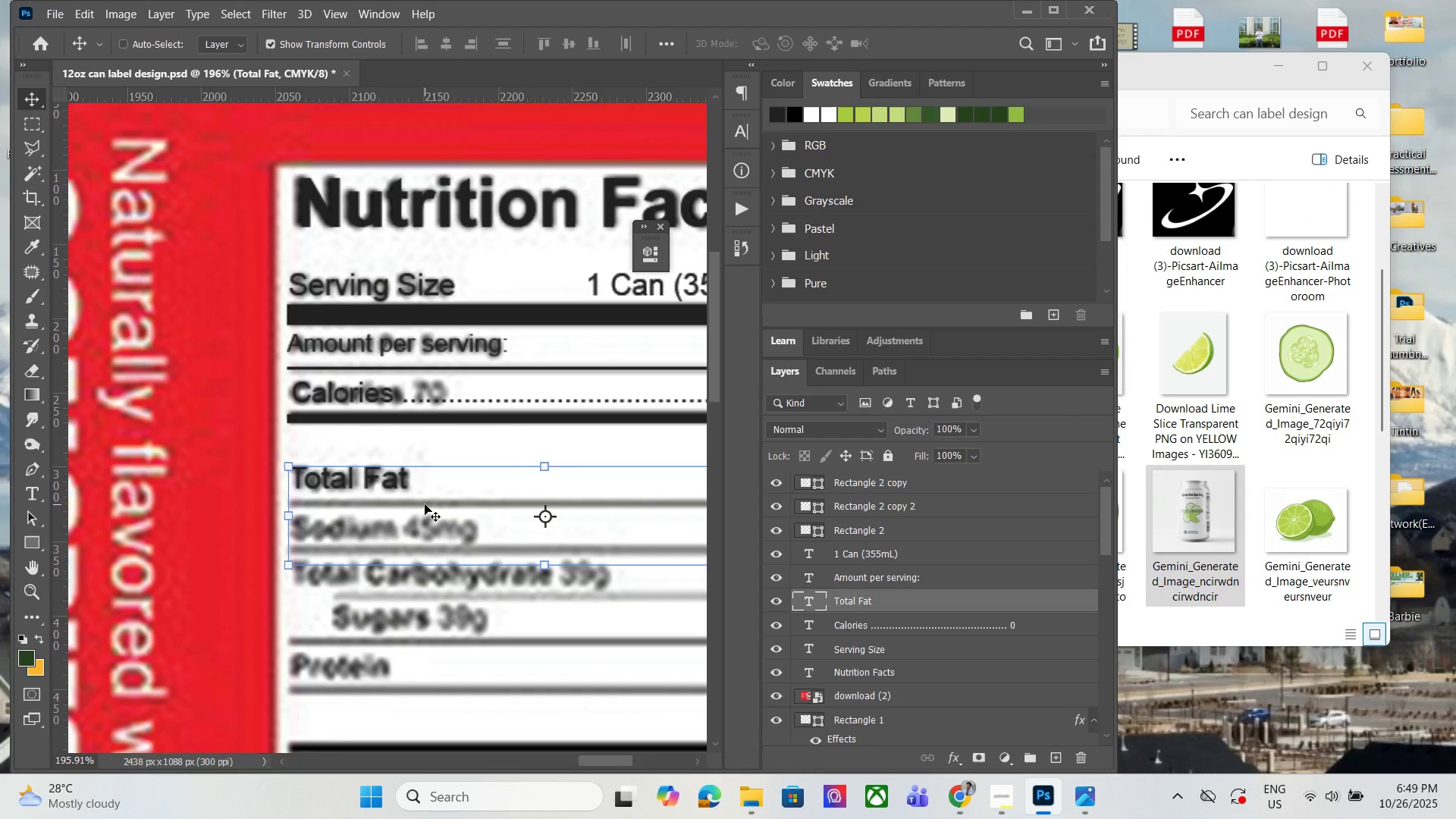 
key(ArrowRight)
 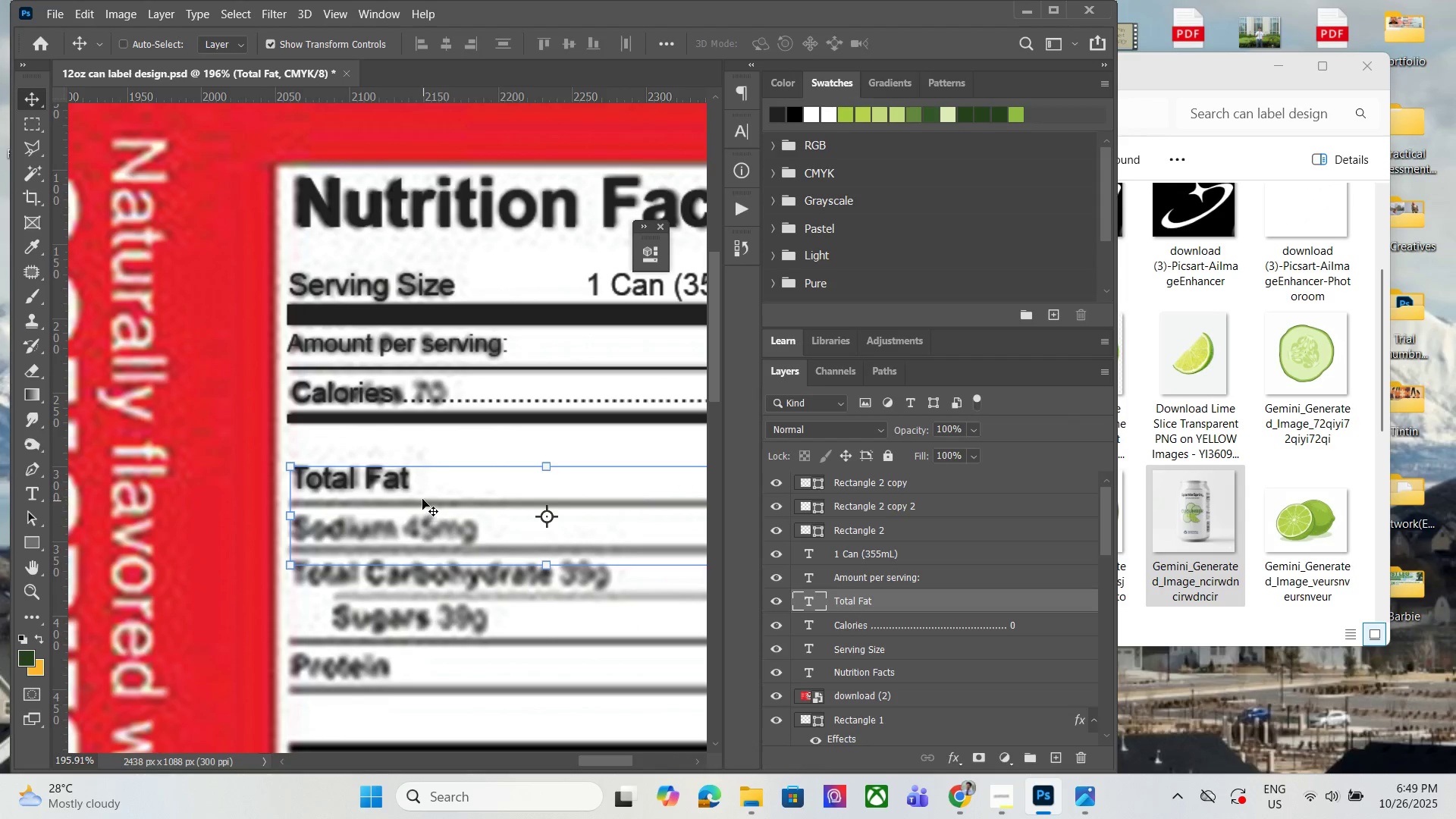 
hold_key(key=AltLeft, duration=1.52)
scroll: coordinate [677, 499], scroll_direction: down, amount: 4.0
 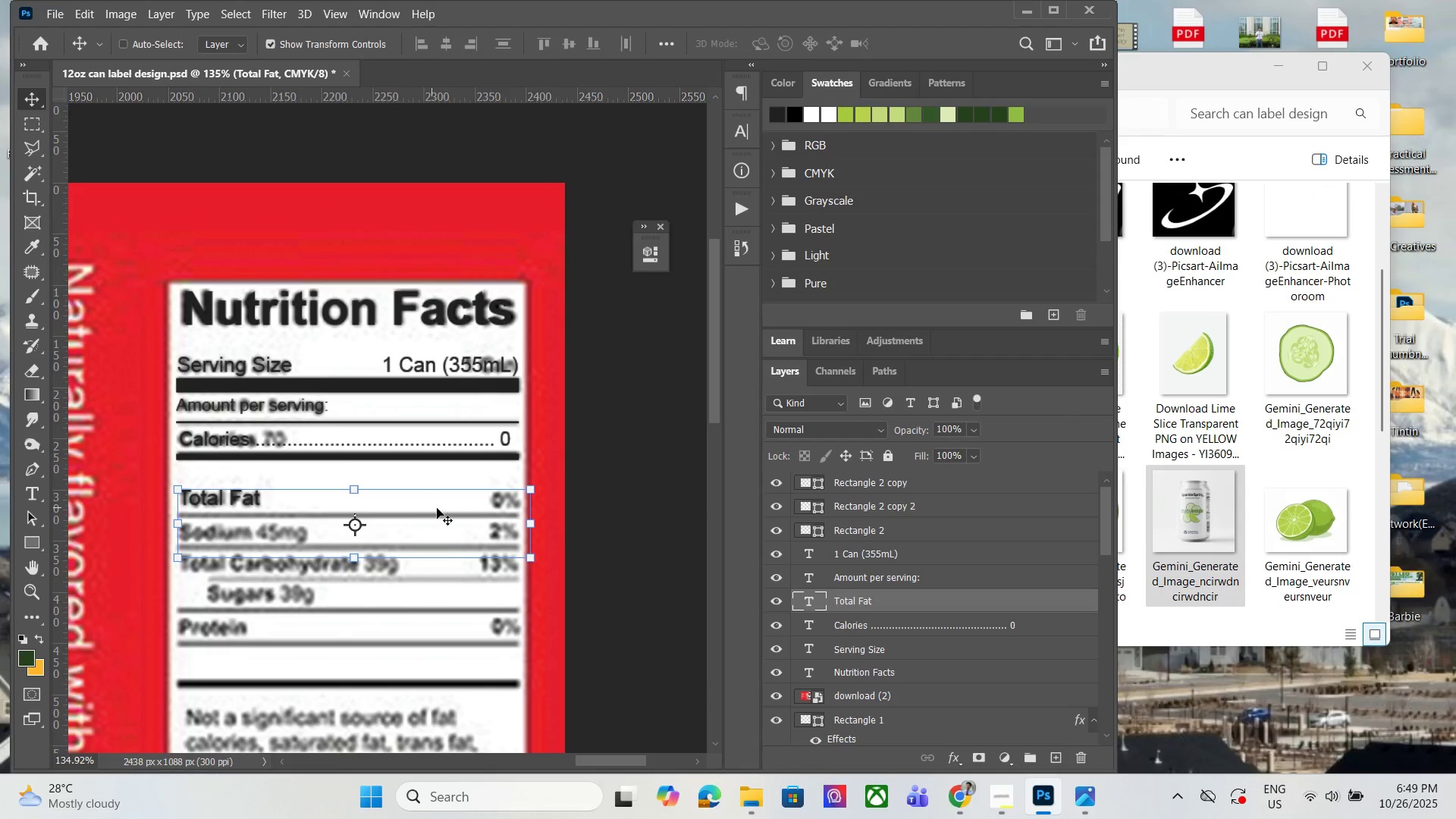 
hold_key(key=AltLeft, duration=0.59)
 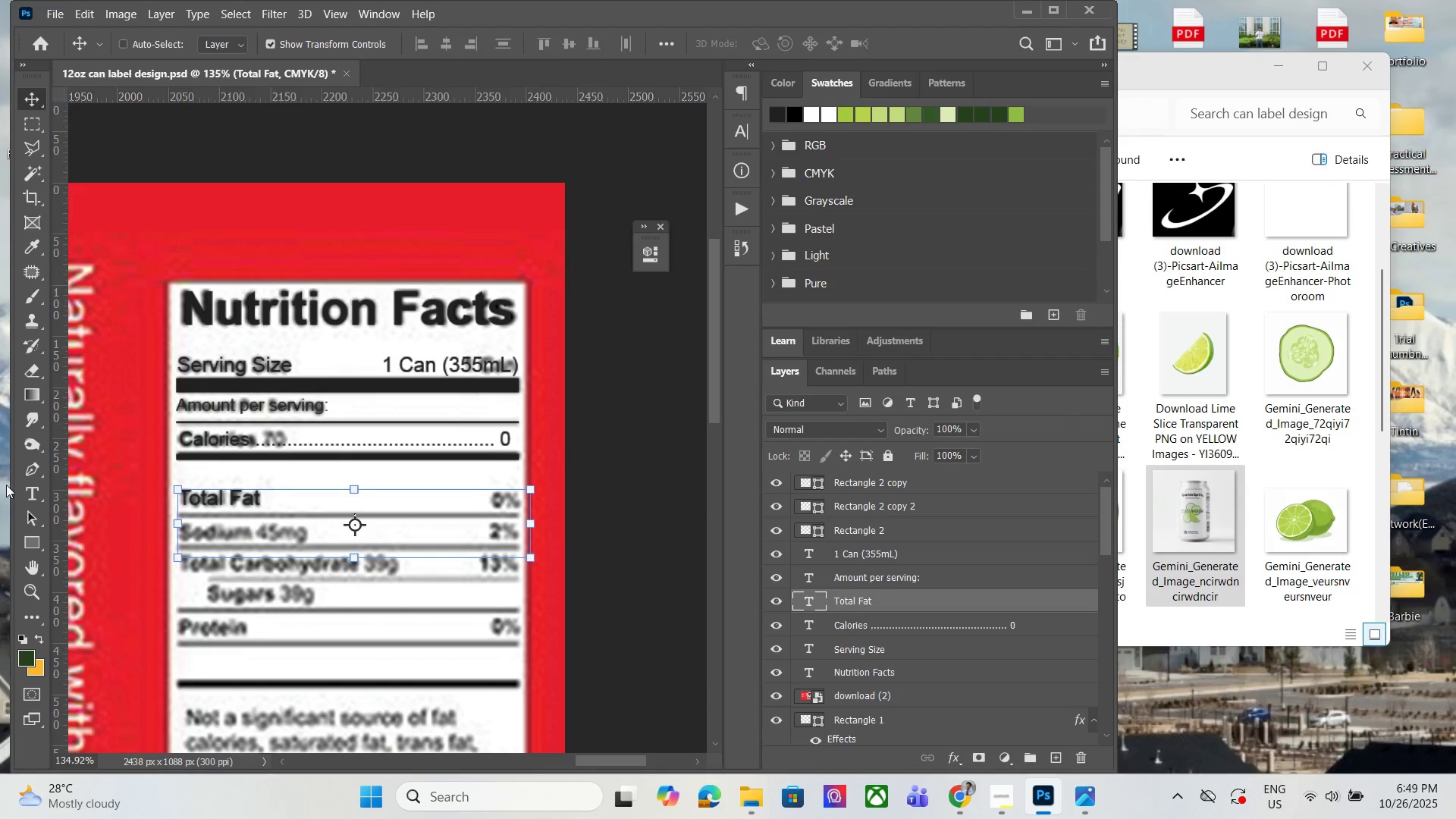 
left_click([36, 491])
 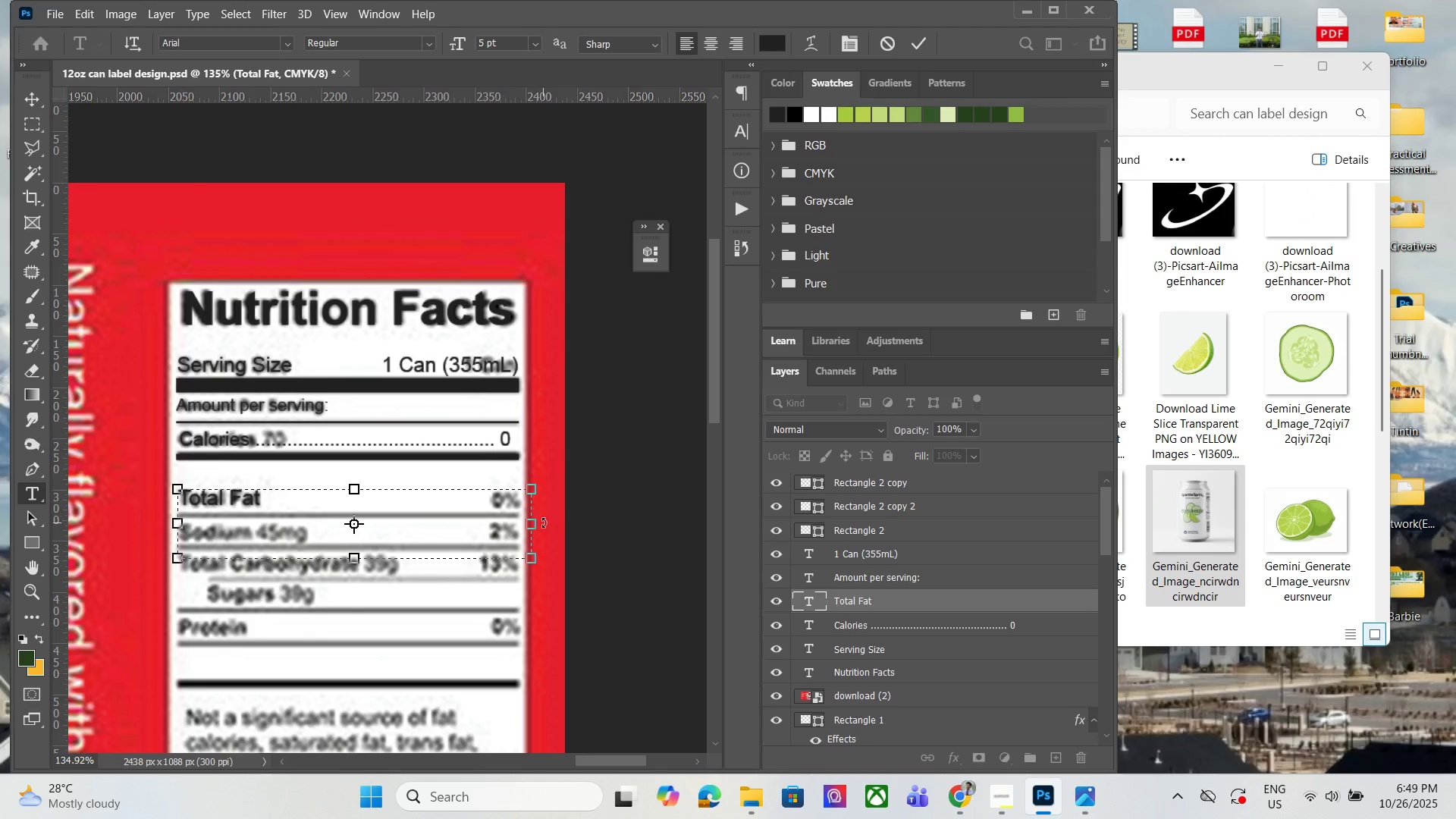 
left_click_drag(start_coordinate=[538, 523], to_coordinate=[293, 510])
 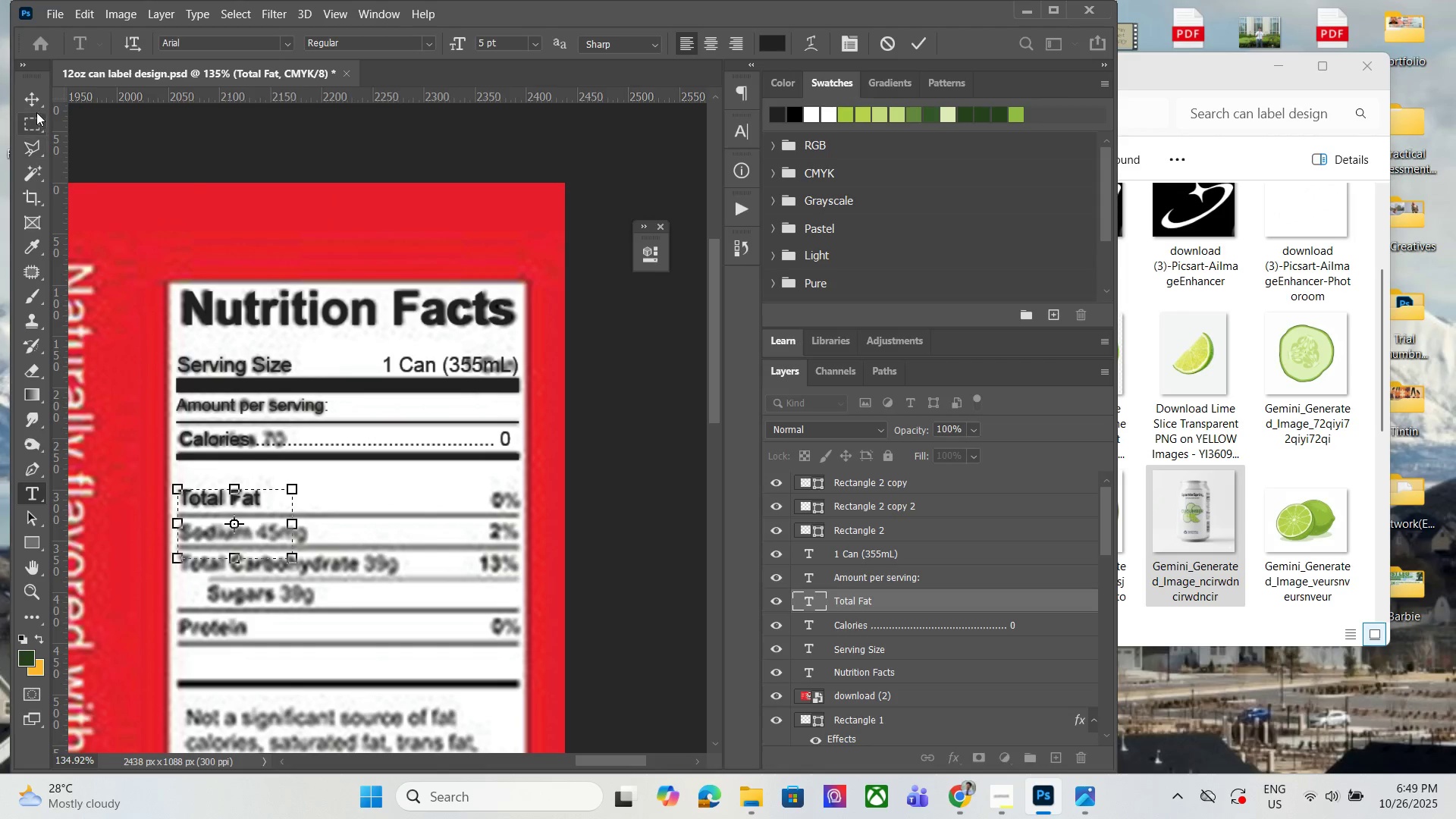 
left_click([29, 99])
 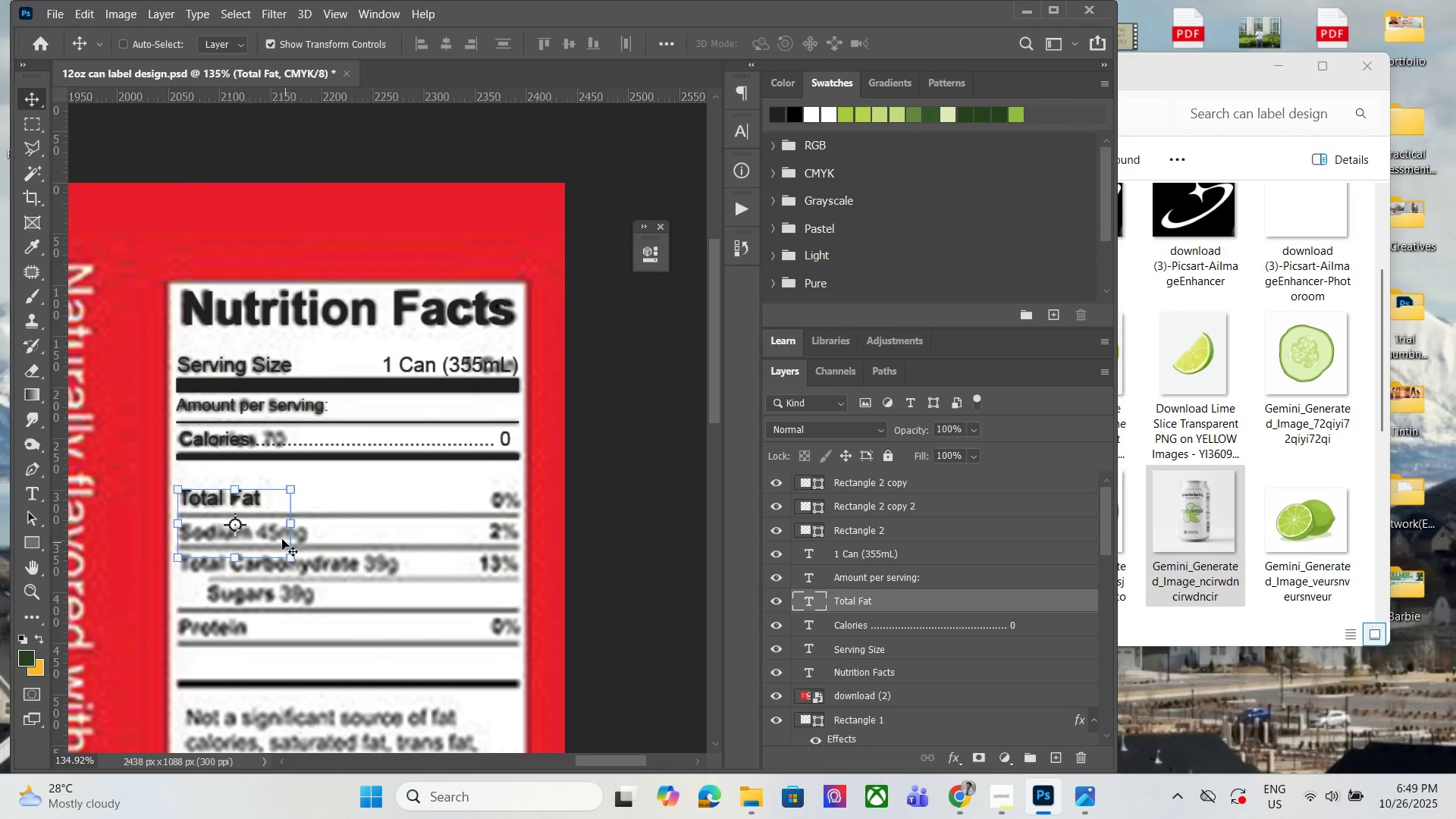 
key(Control+J)
 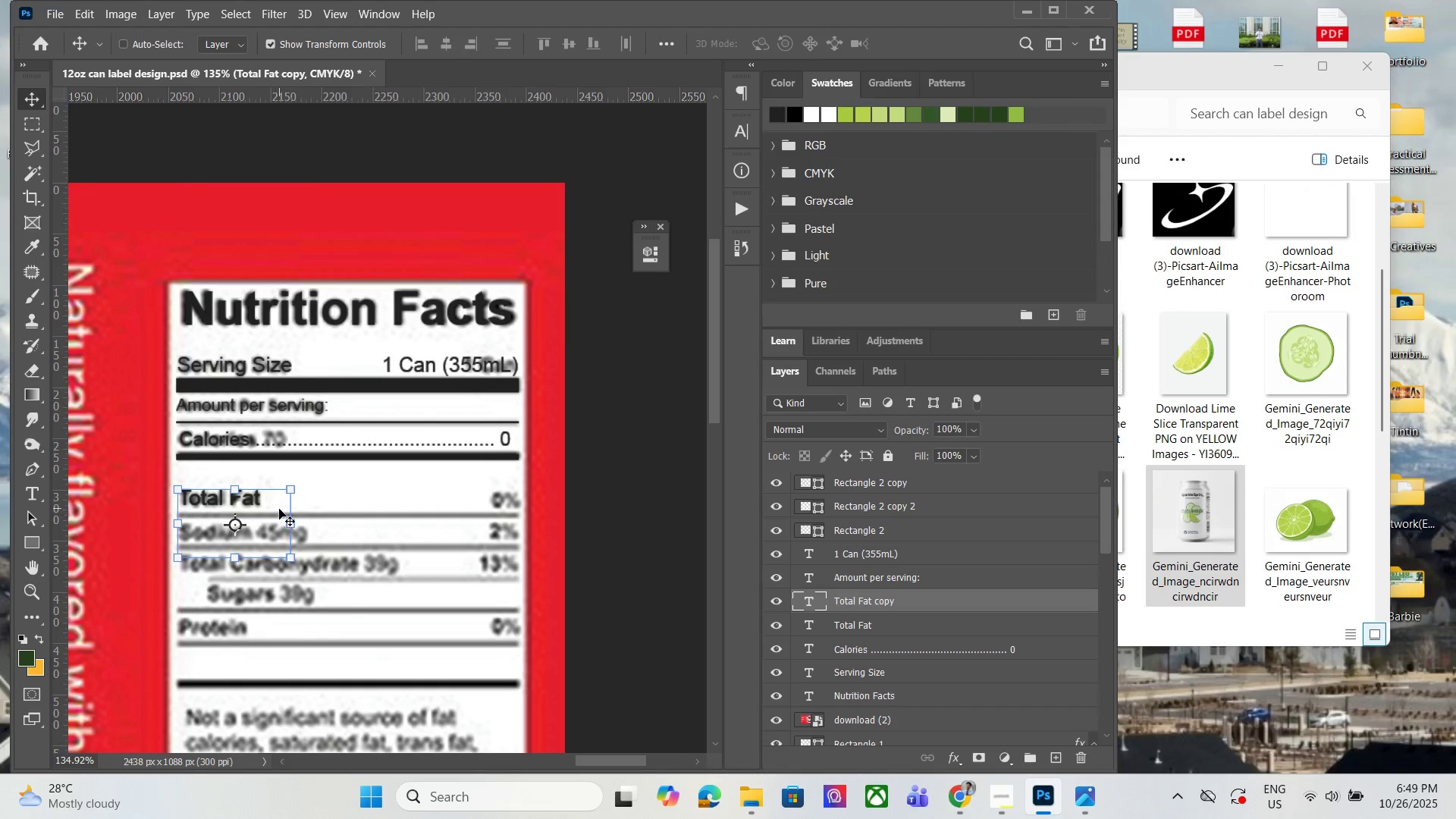 
left_click_drag(start_coordinate=[265, 507], to_coordinate=[527, 509])
 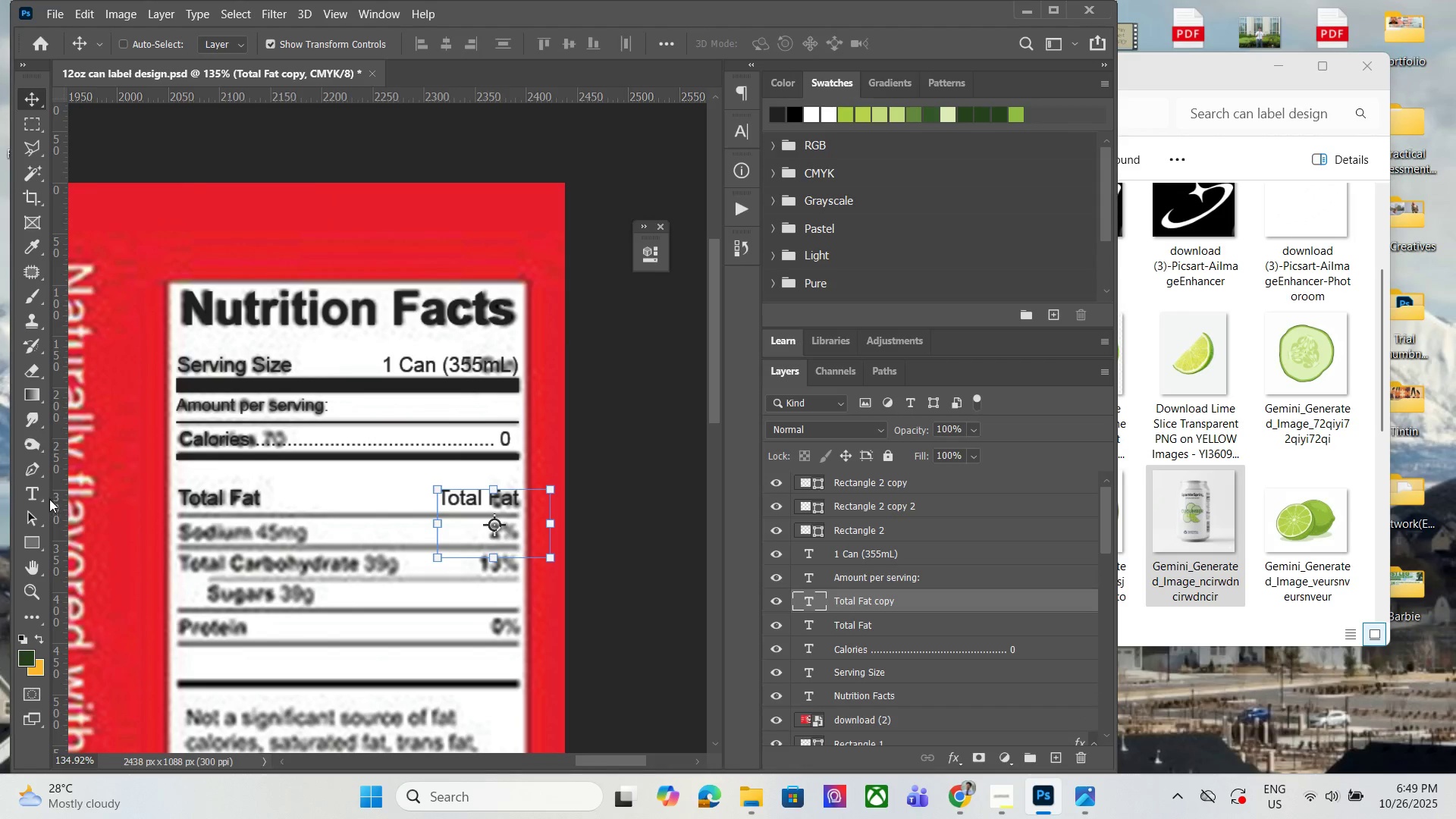 
left_click([34, 491])
 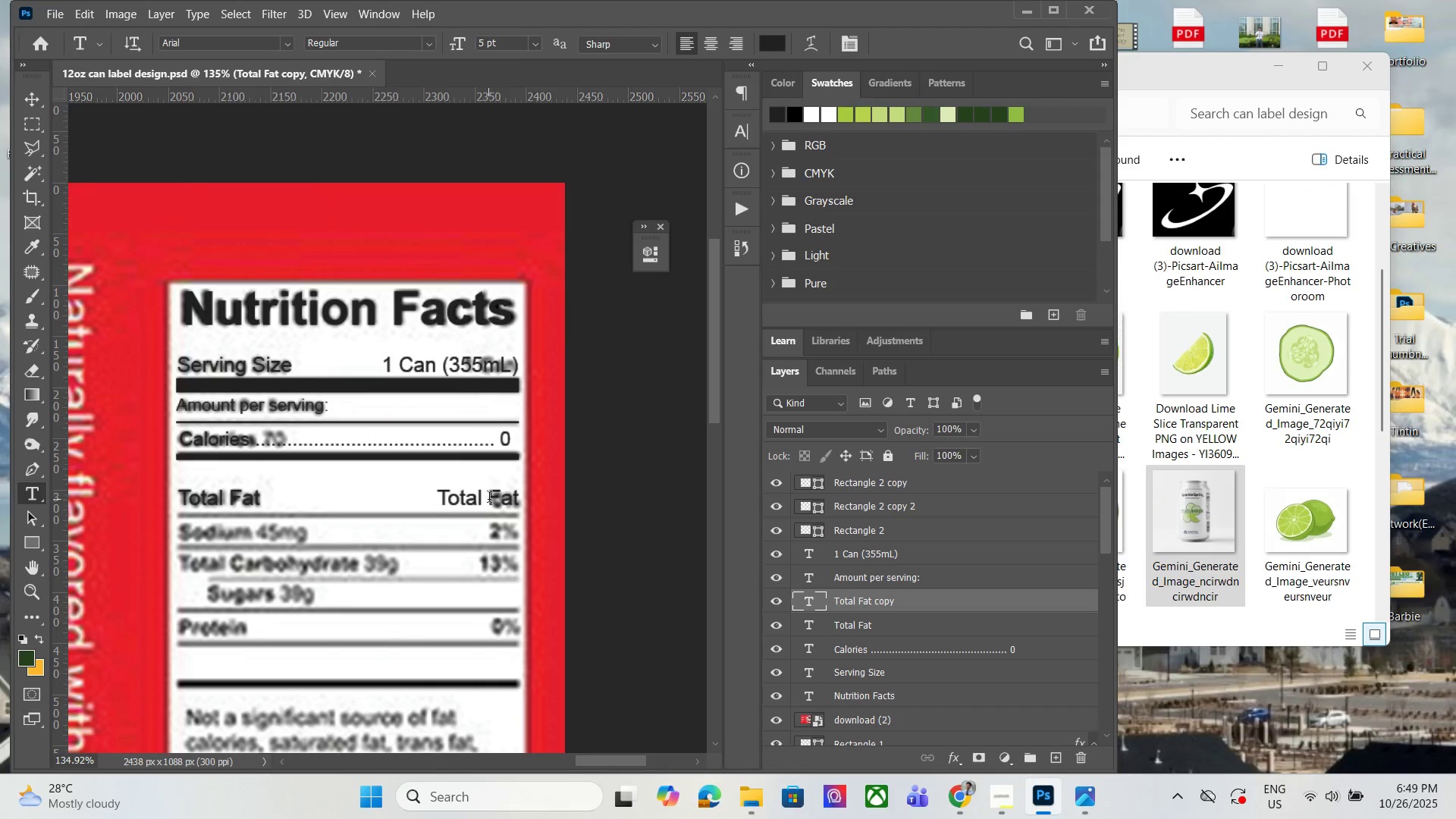 
left_click([489, 499])
 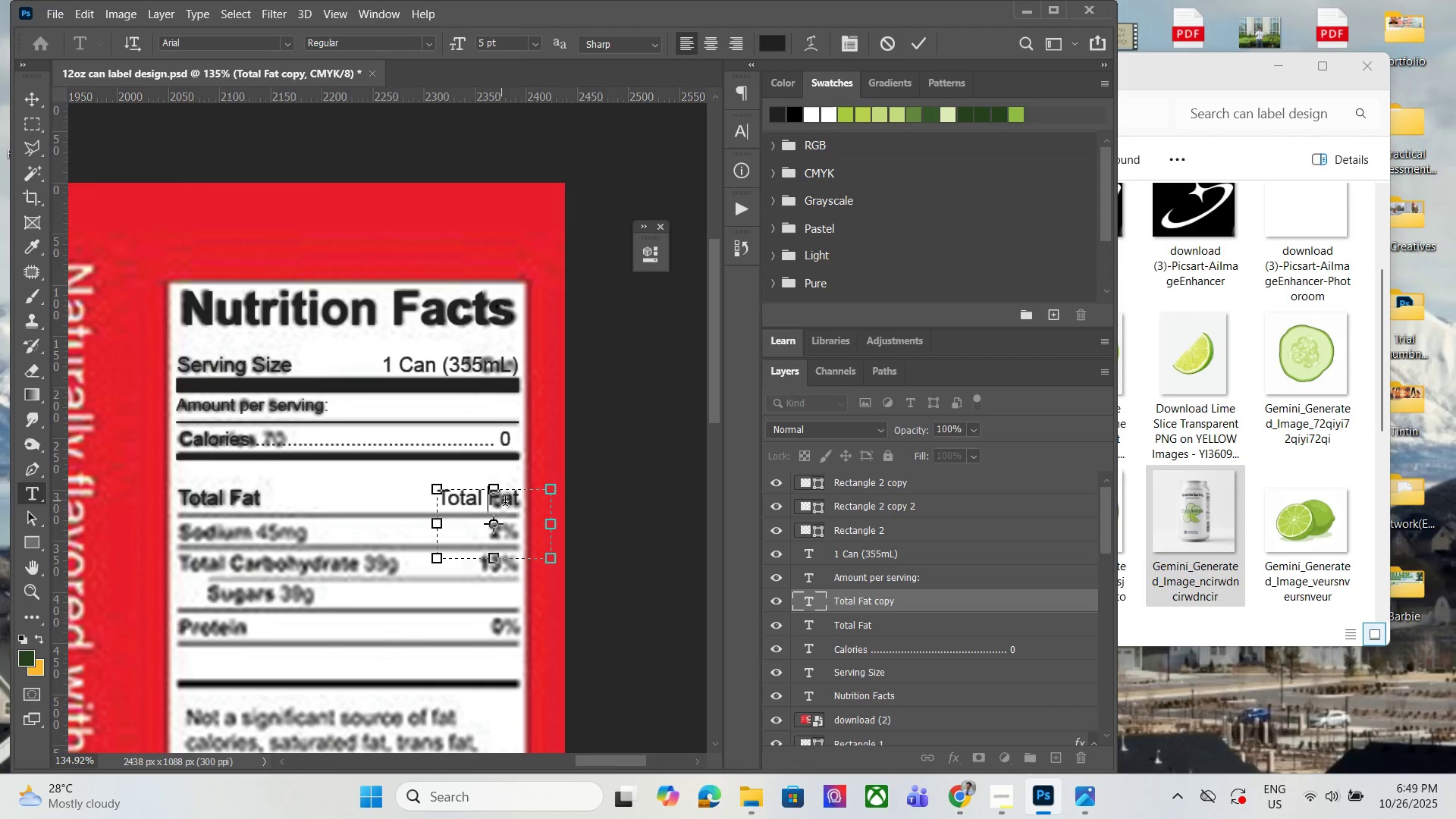 
key(Control+A)
 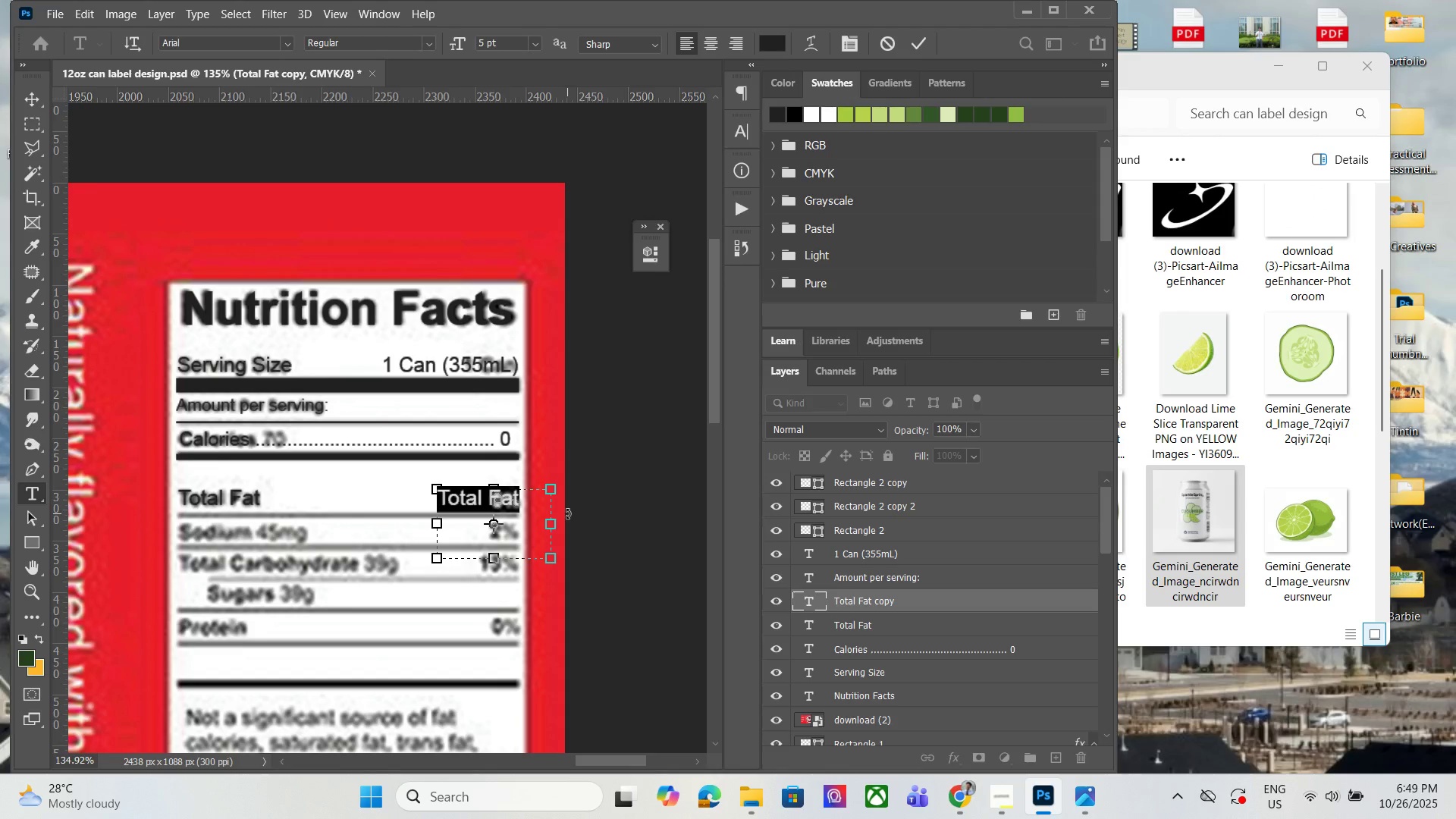 
type(0%)
 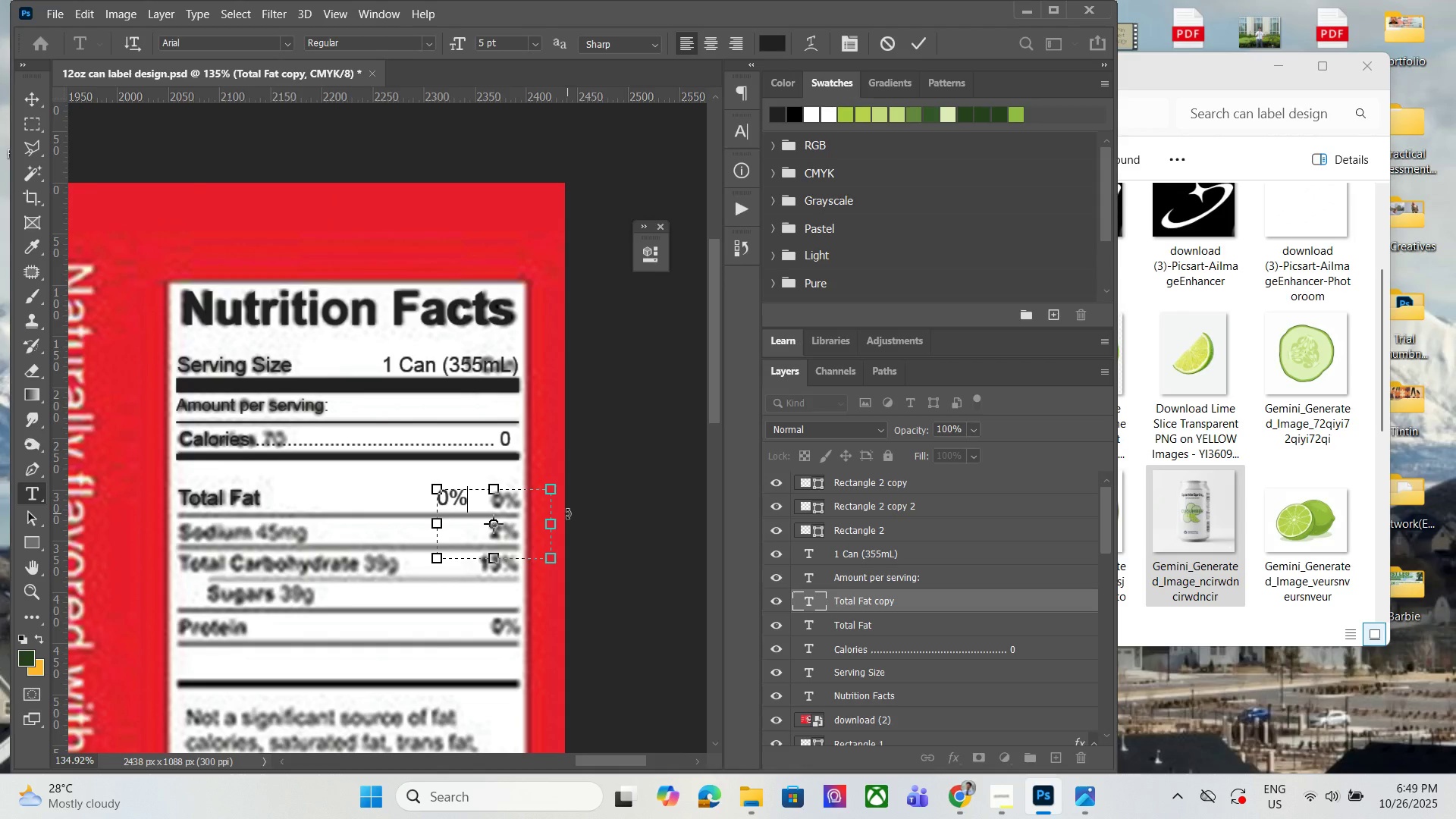 
left_click([26, 99])
 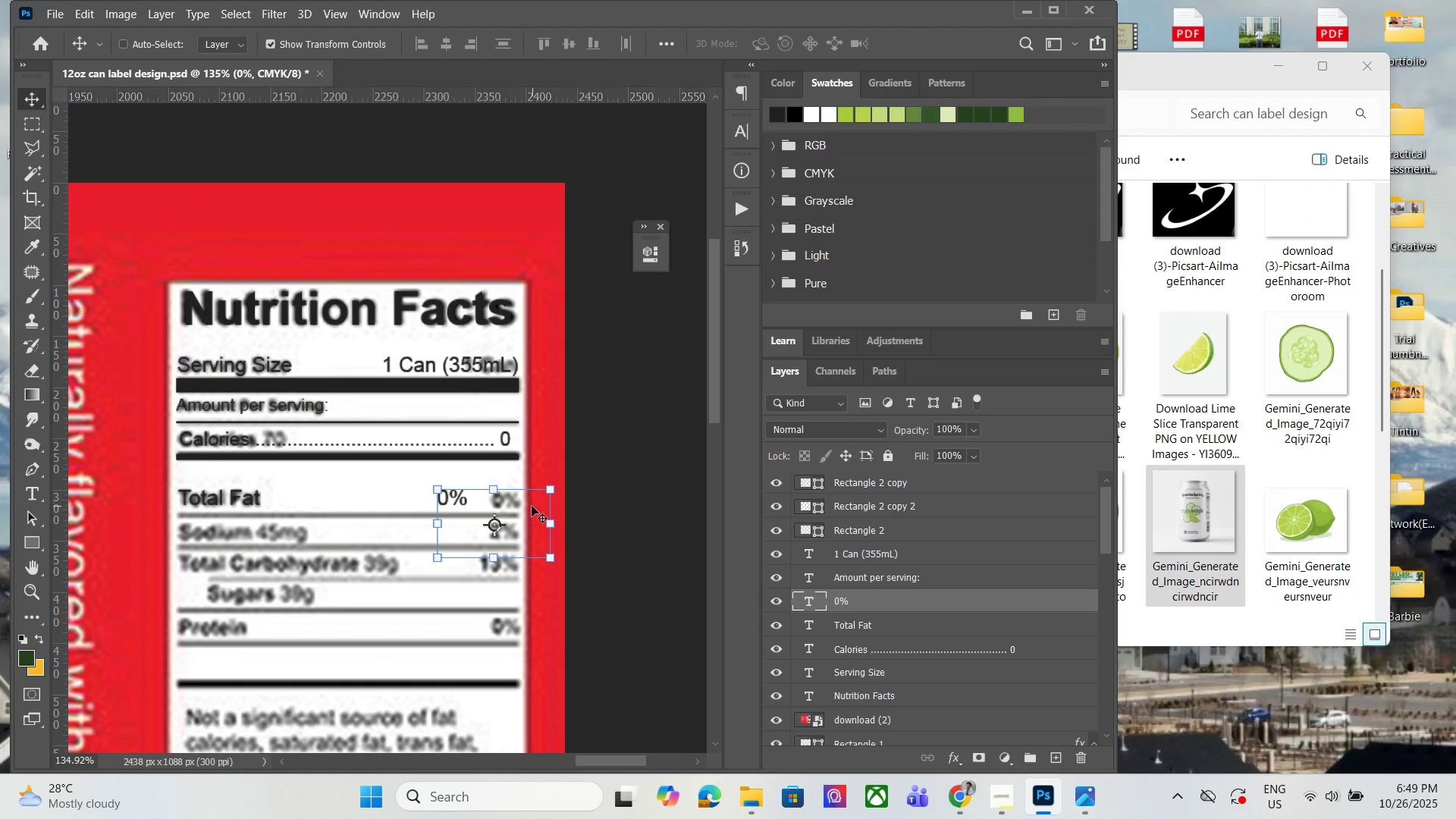 
left_click_drag(start_coordinate=[527, 506], to_coordinate=[579, 509])
 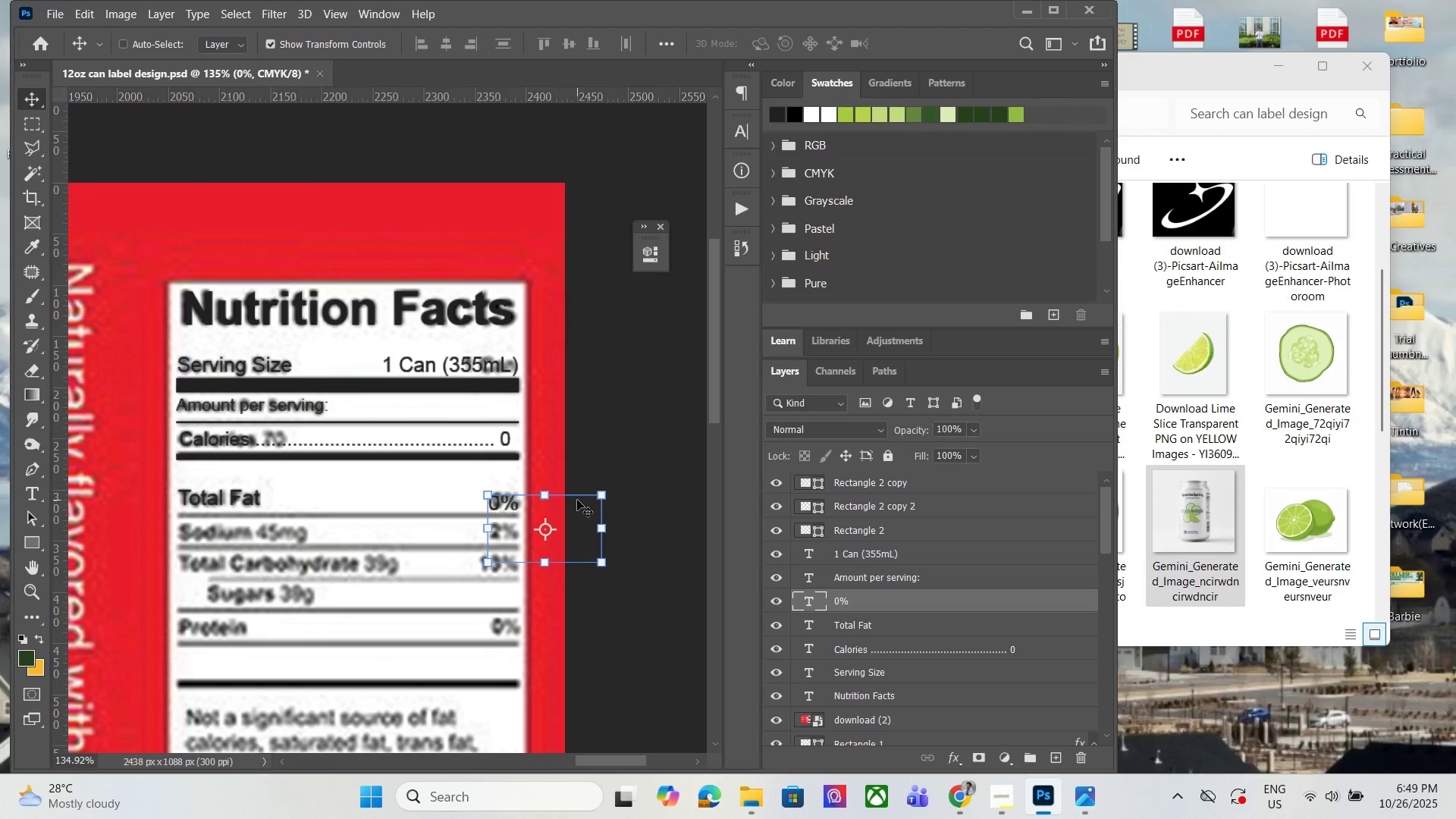 
key(ArrowUp)
 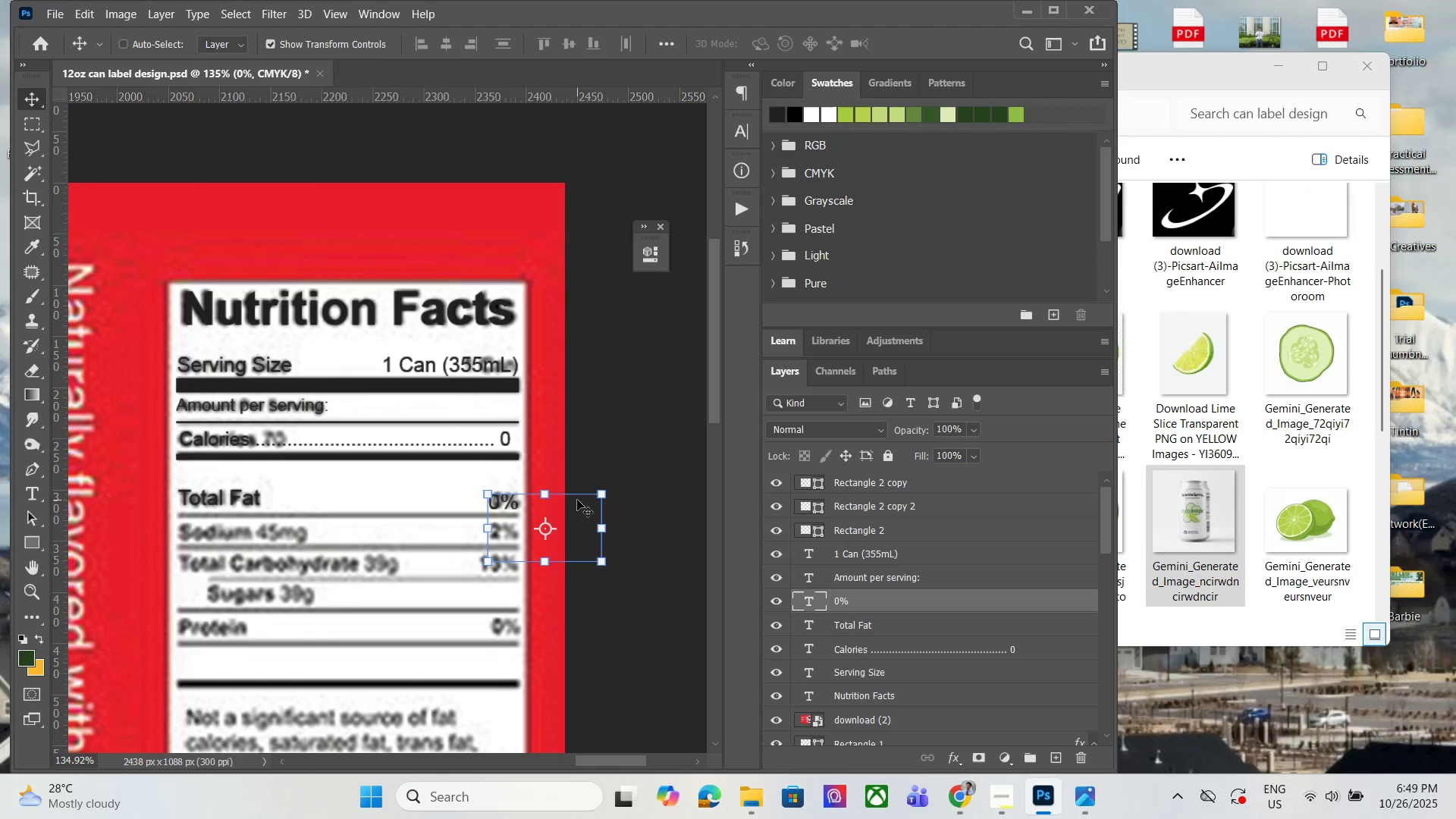 
key(ArrowUp)
 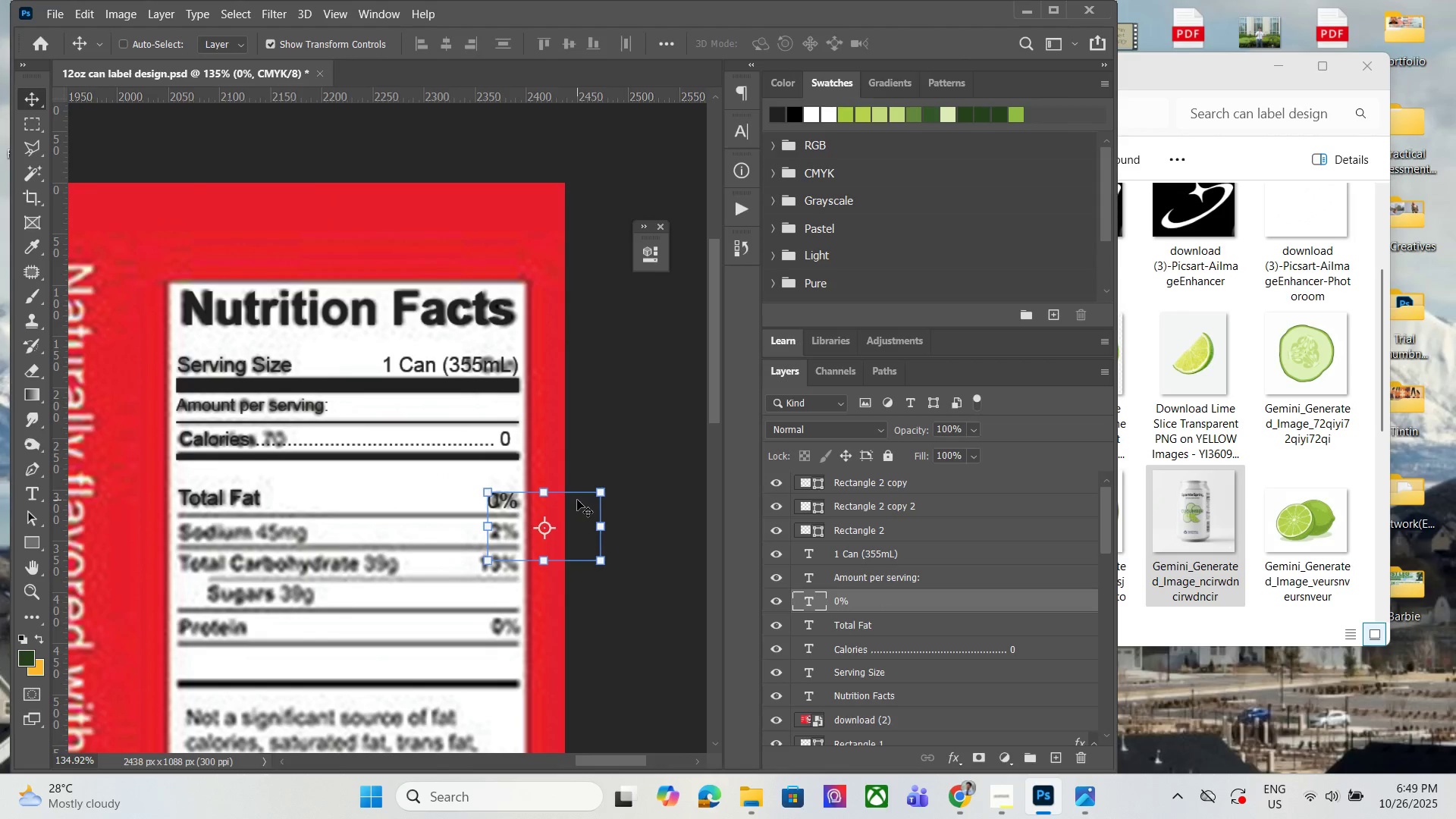 
key(ArrowLeft)
 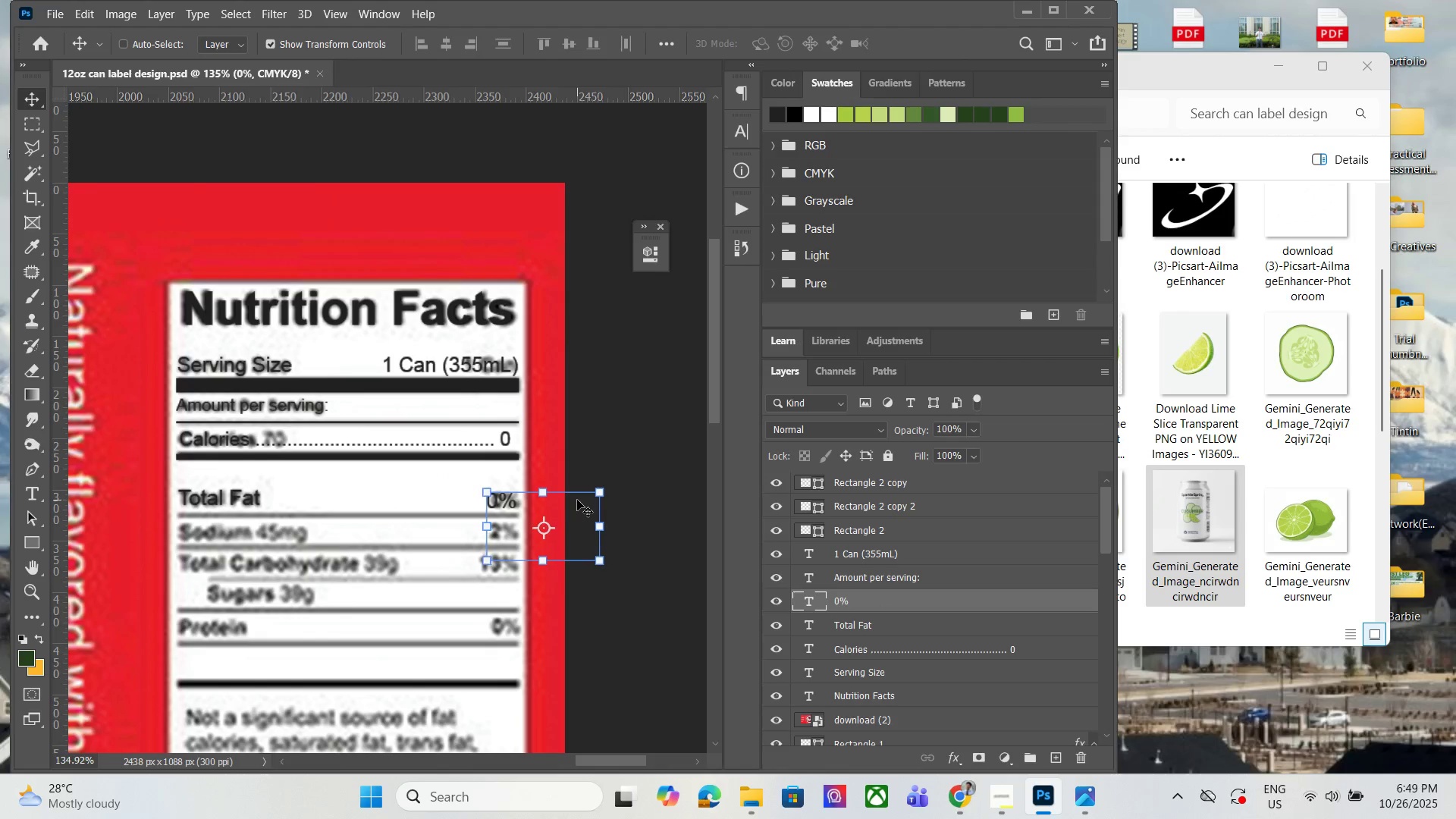 
key(ArrowLeft)
 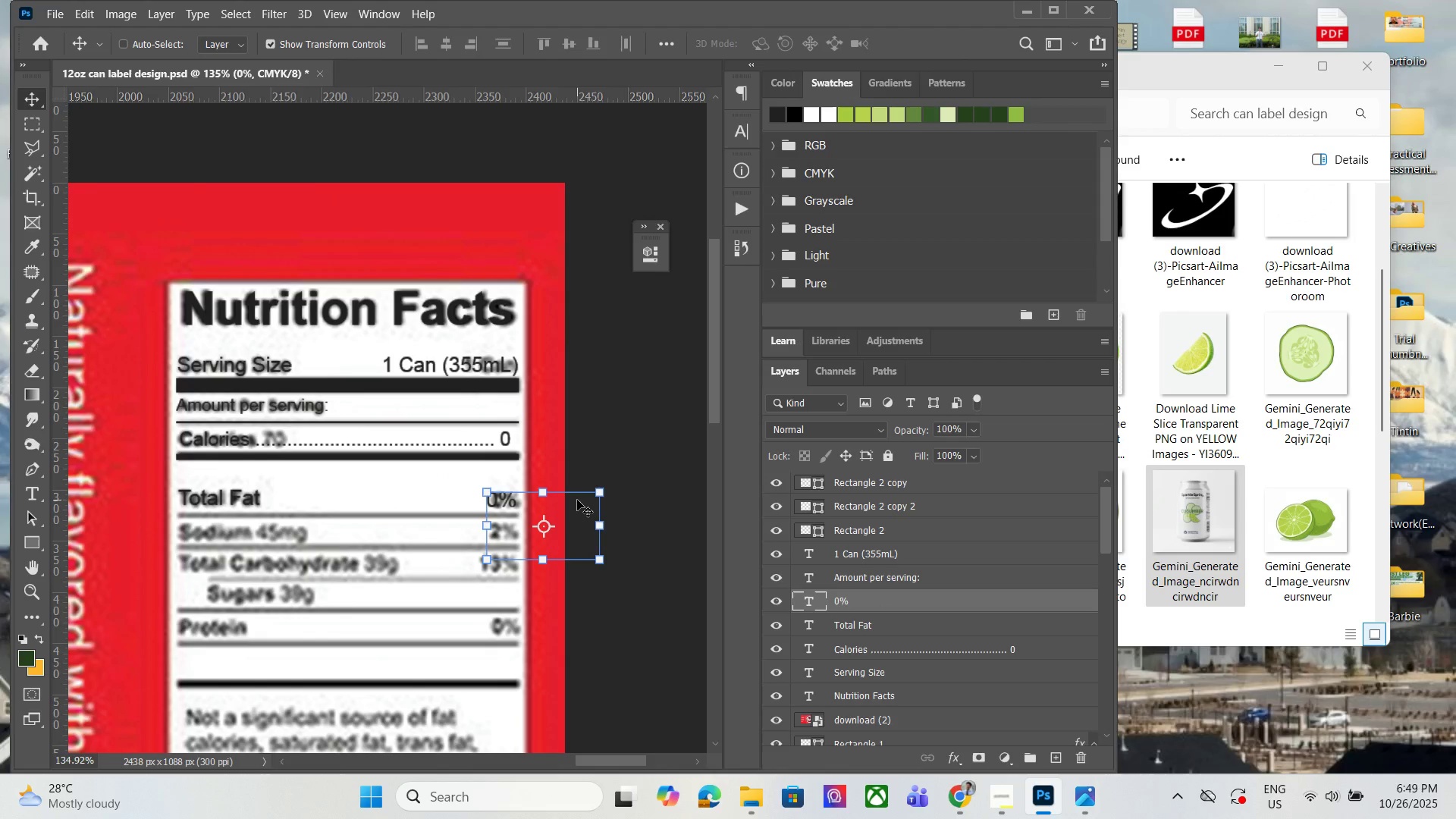 
key(ArrowUp)
 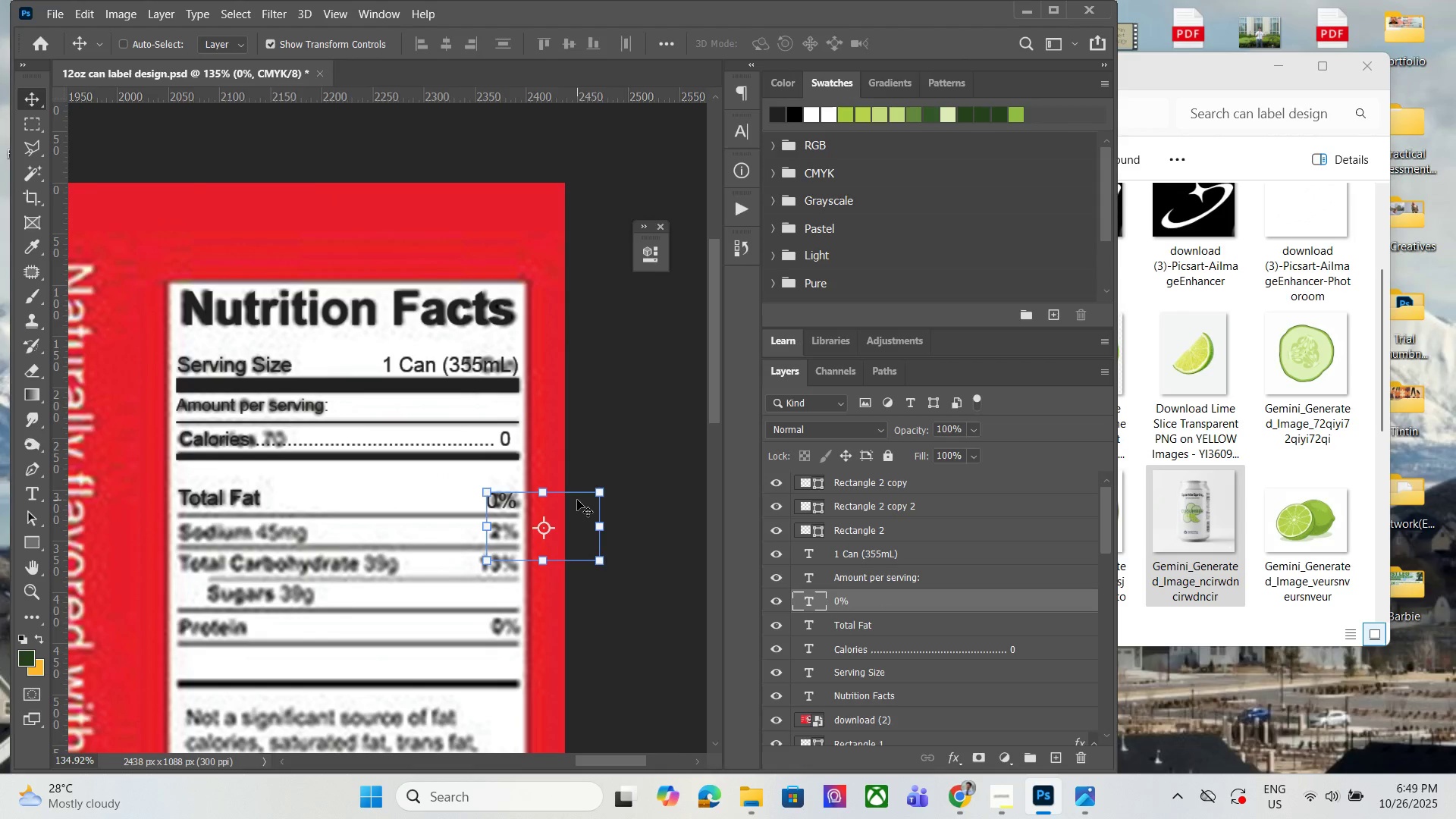 
key(ArrowDown)
 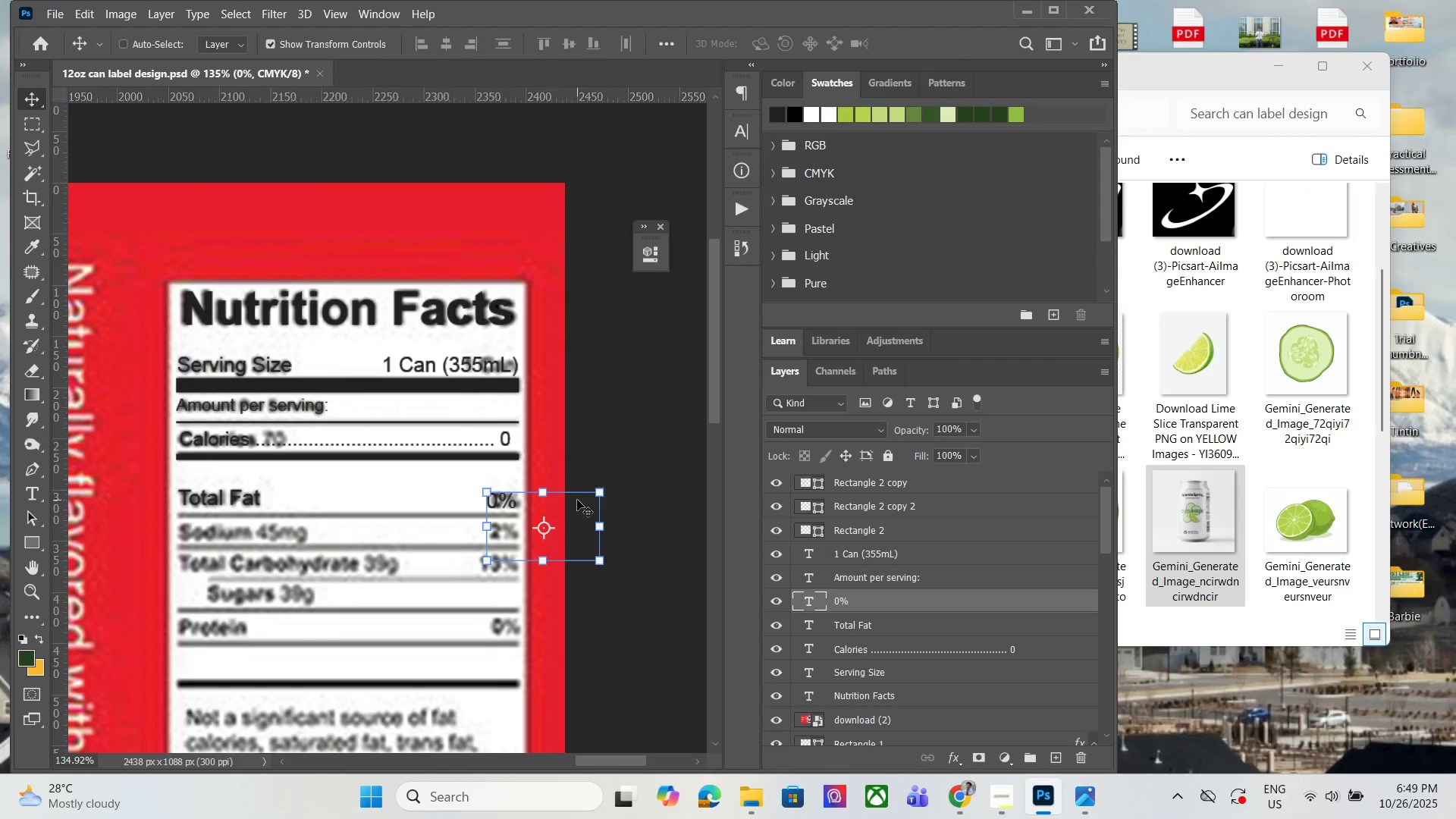 
key(ArrowRight)
 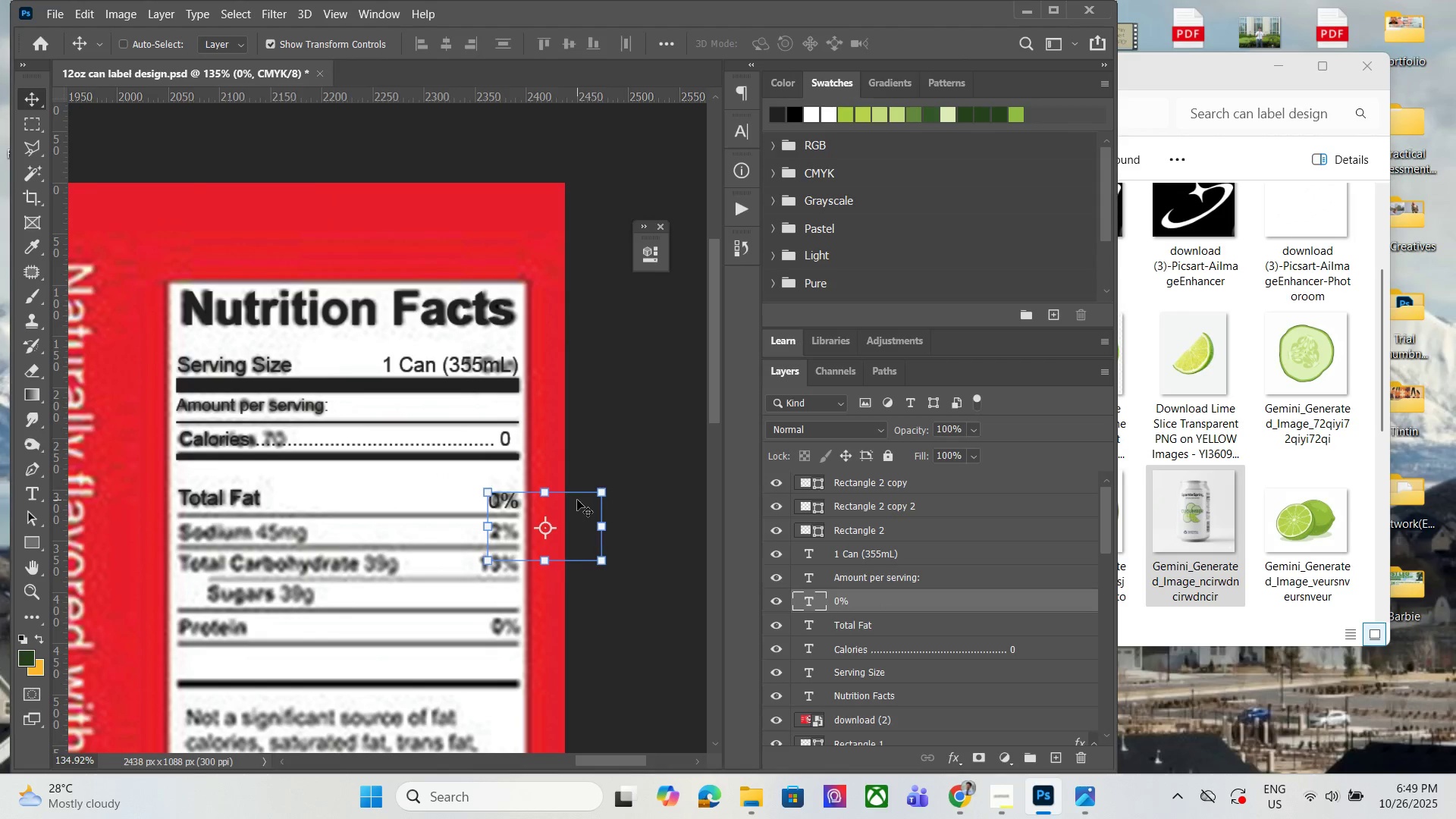 
key(ArrowRight)
 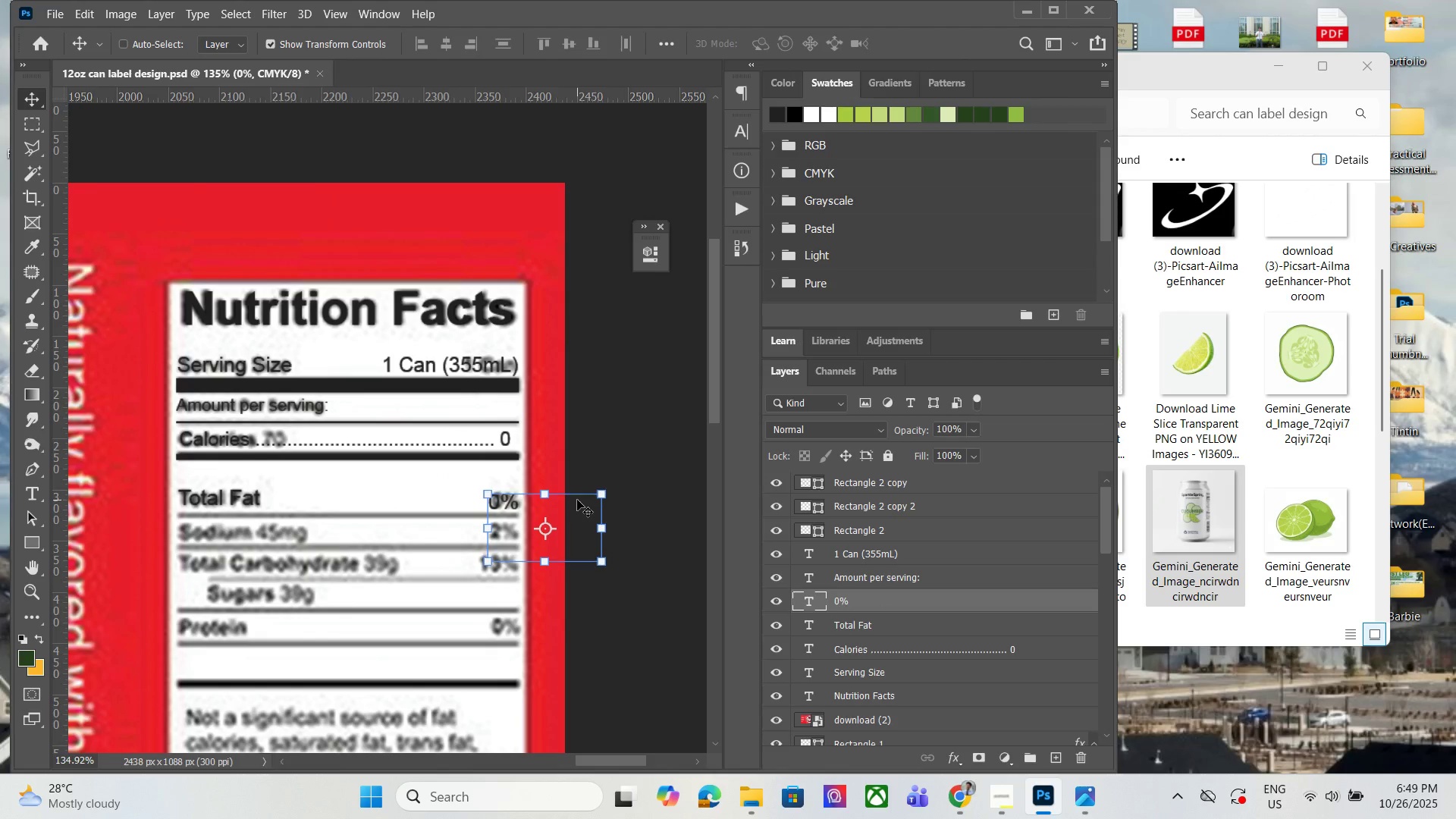 
key(ArrowDown)
 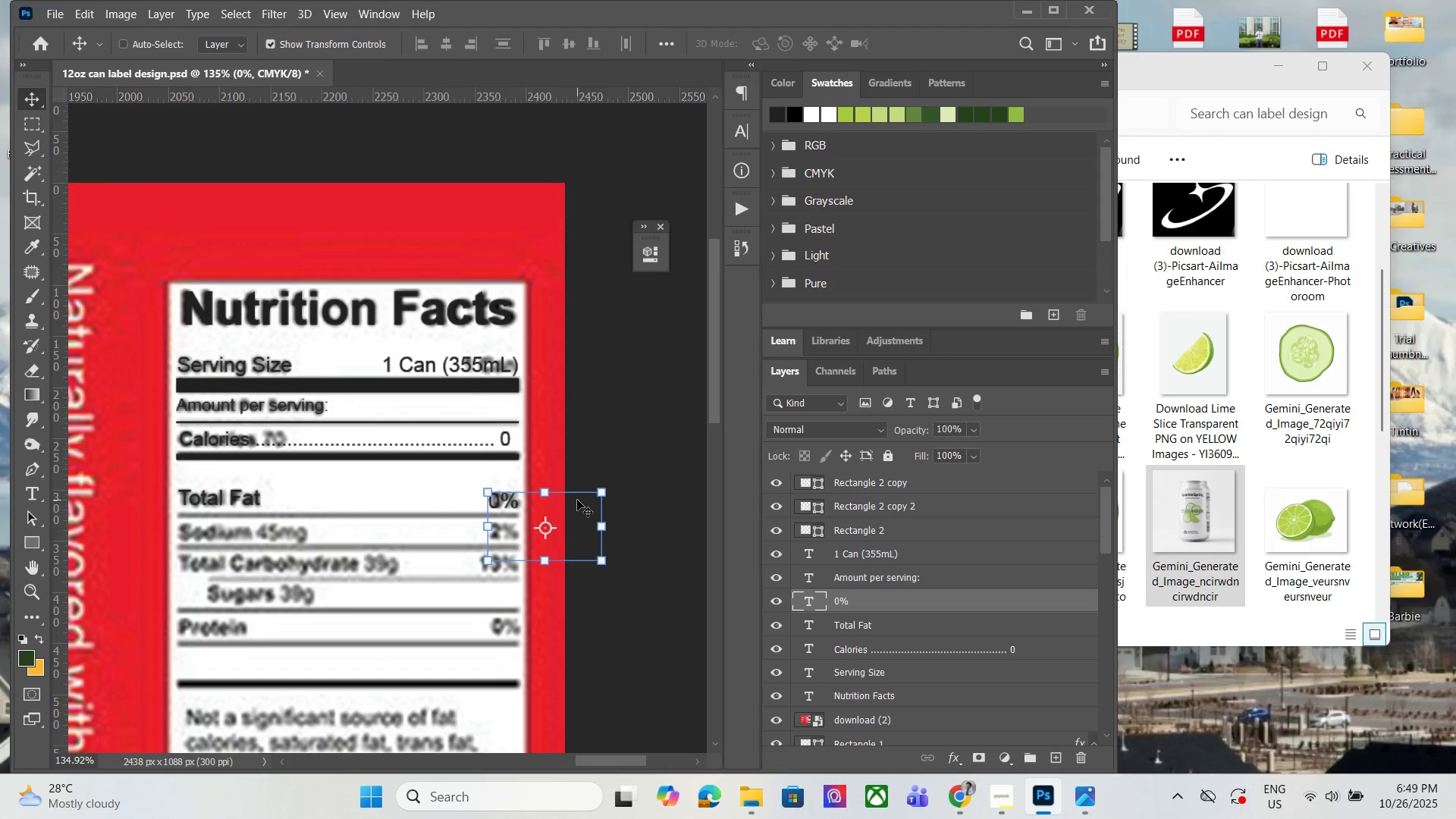 
key(ArrowUp)
 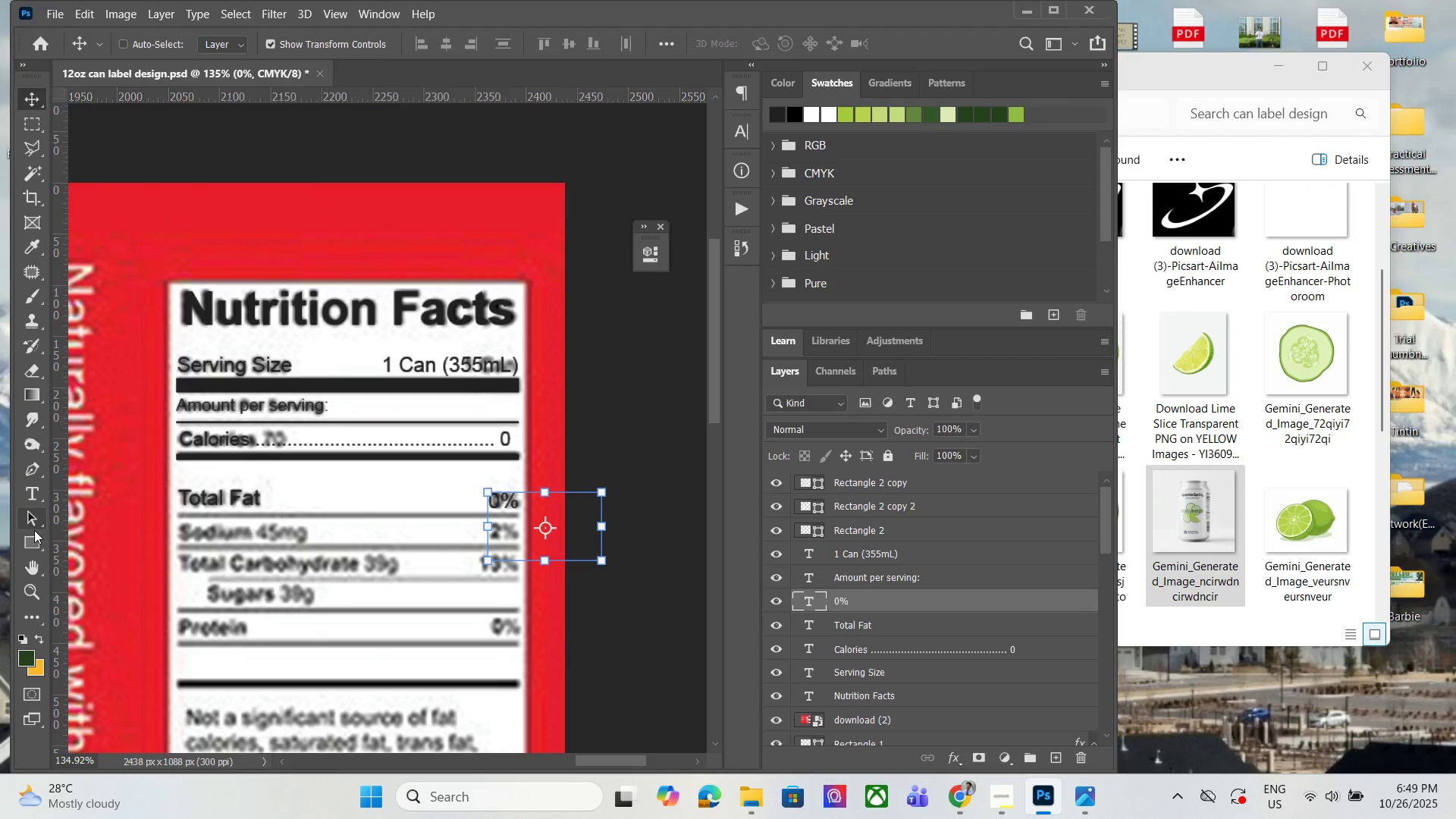 
key(ArrowLeft)
 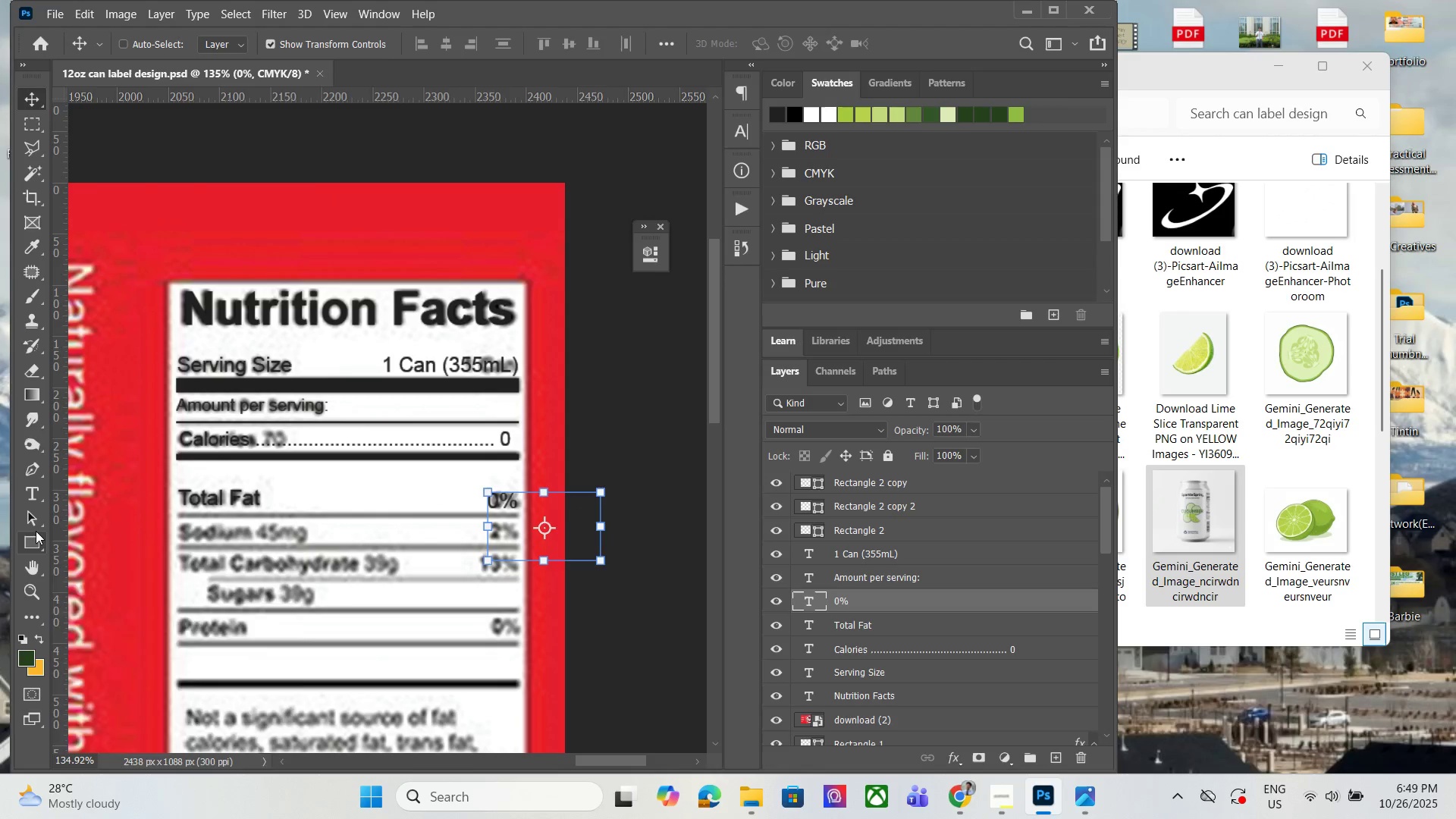 
key(ArrowLeft)
 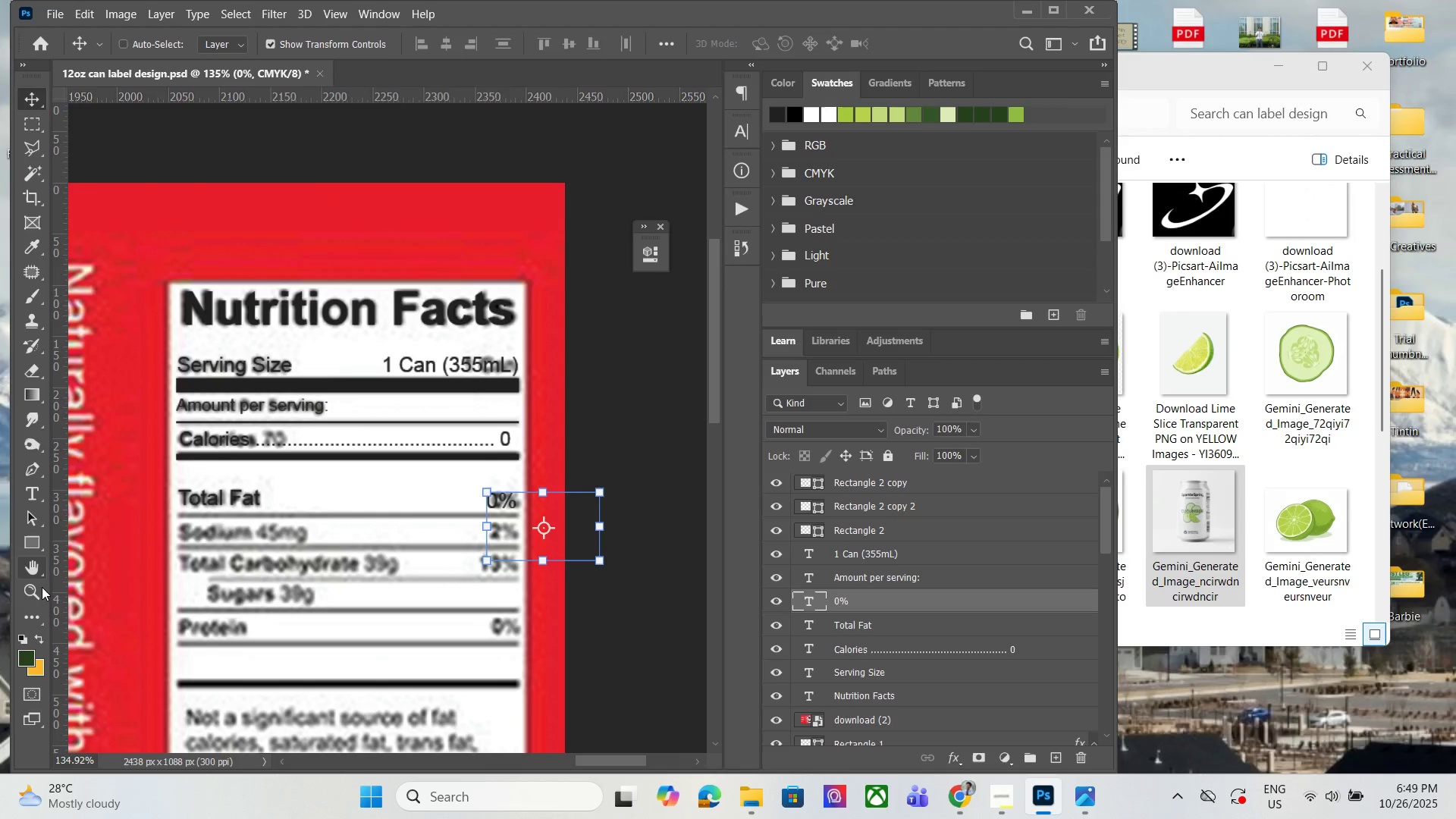 
left_click([33, 590])
 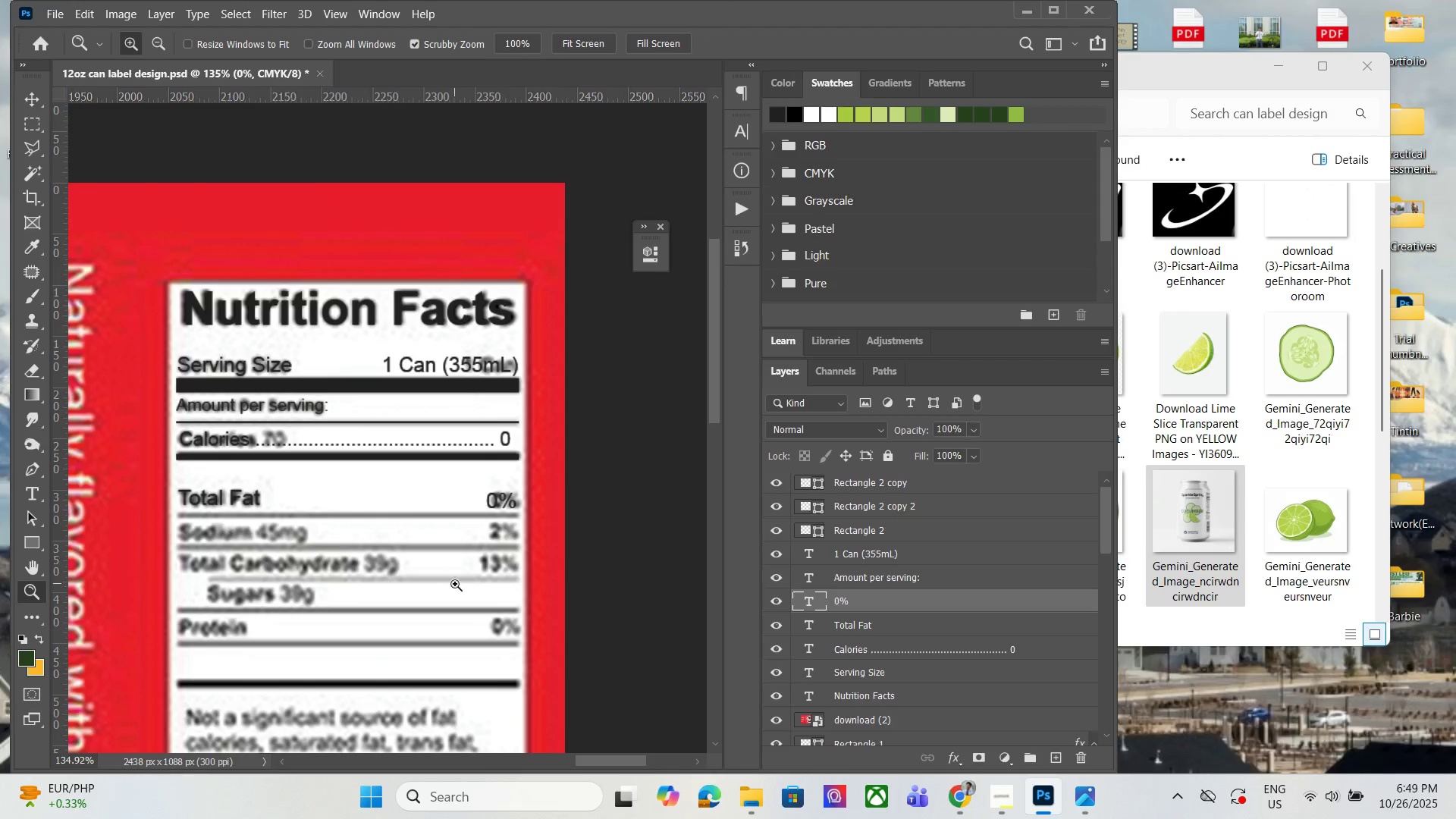 
hold_key(key=AltLeft, duration=0.67)
scroll: coordinate [474, 547], scroll_direction: up, amount: 1.0
 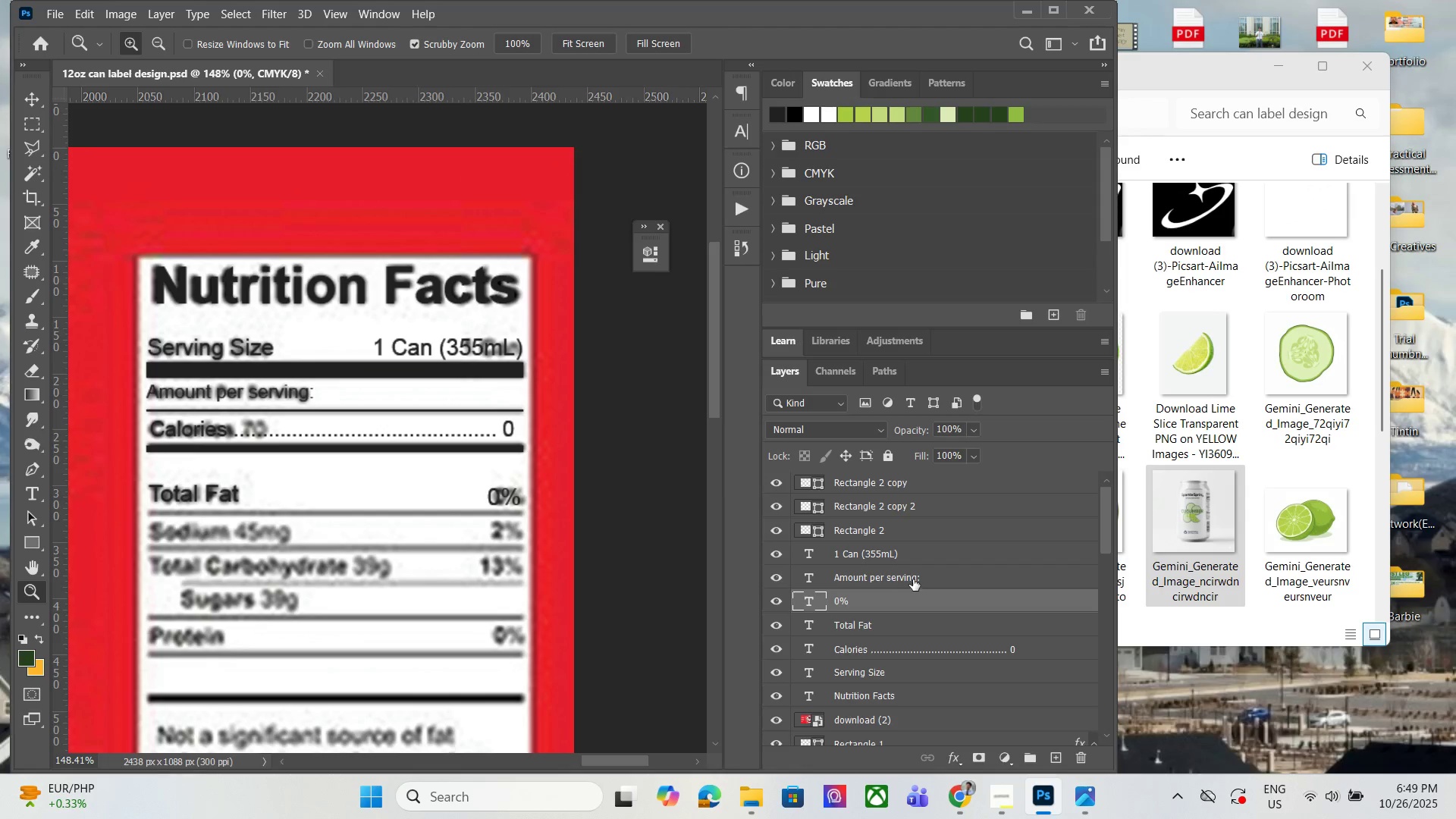 
left_click([860, 508])
 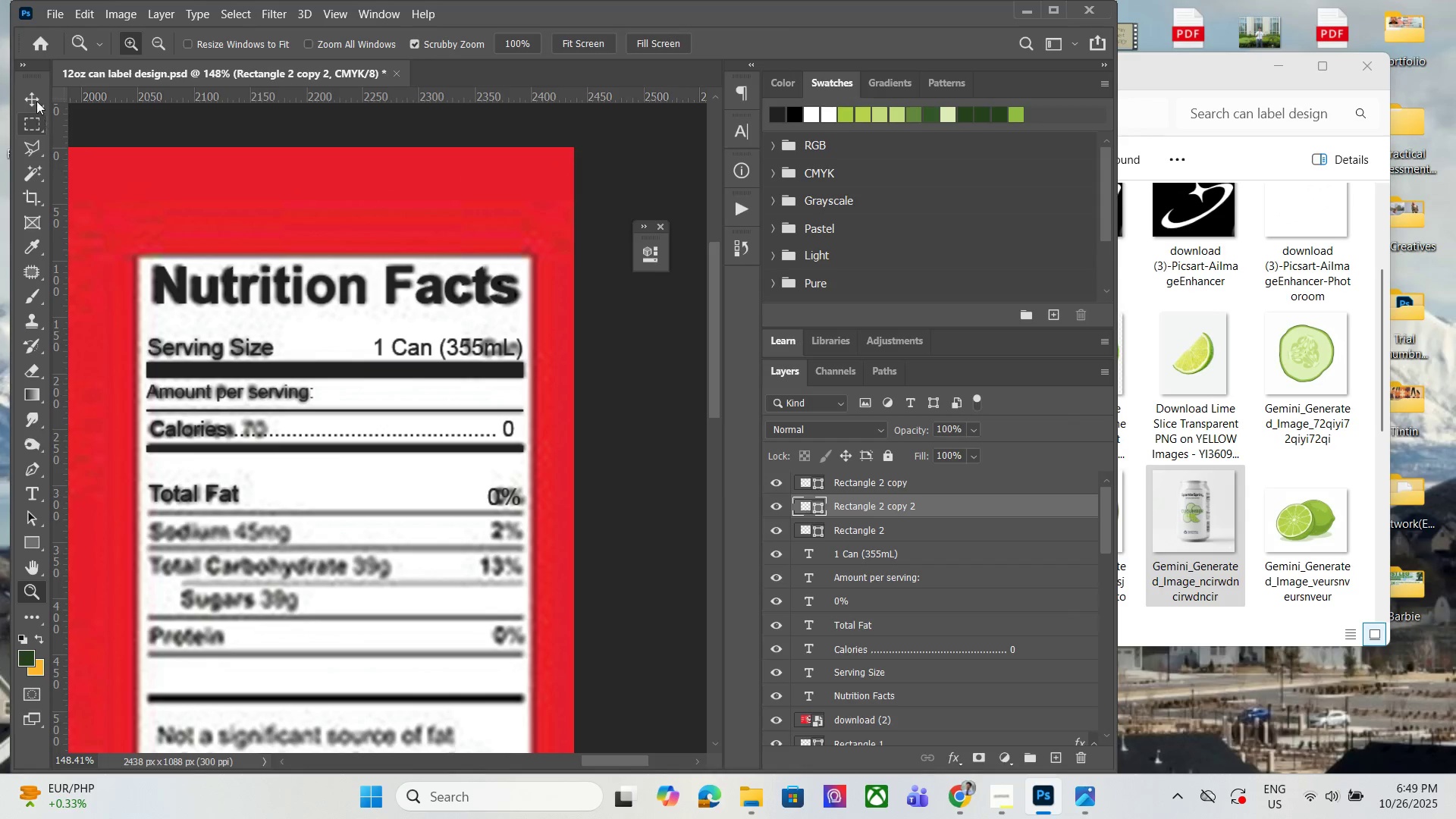 
left_click([33, 95])
 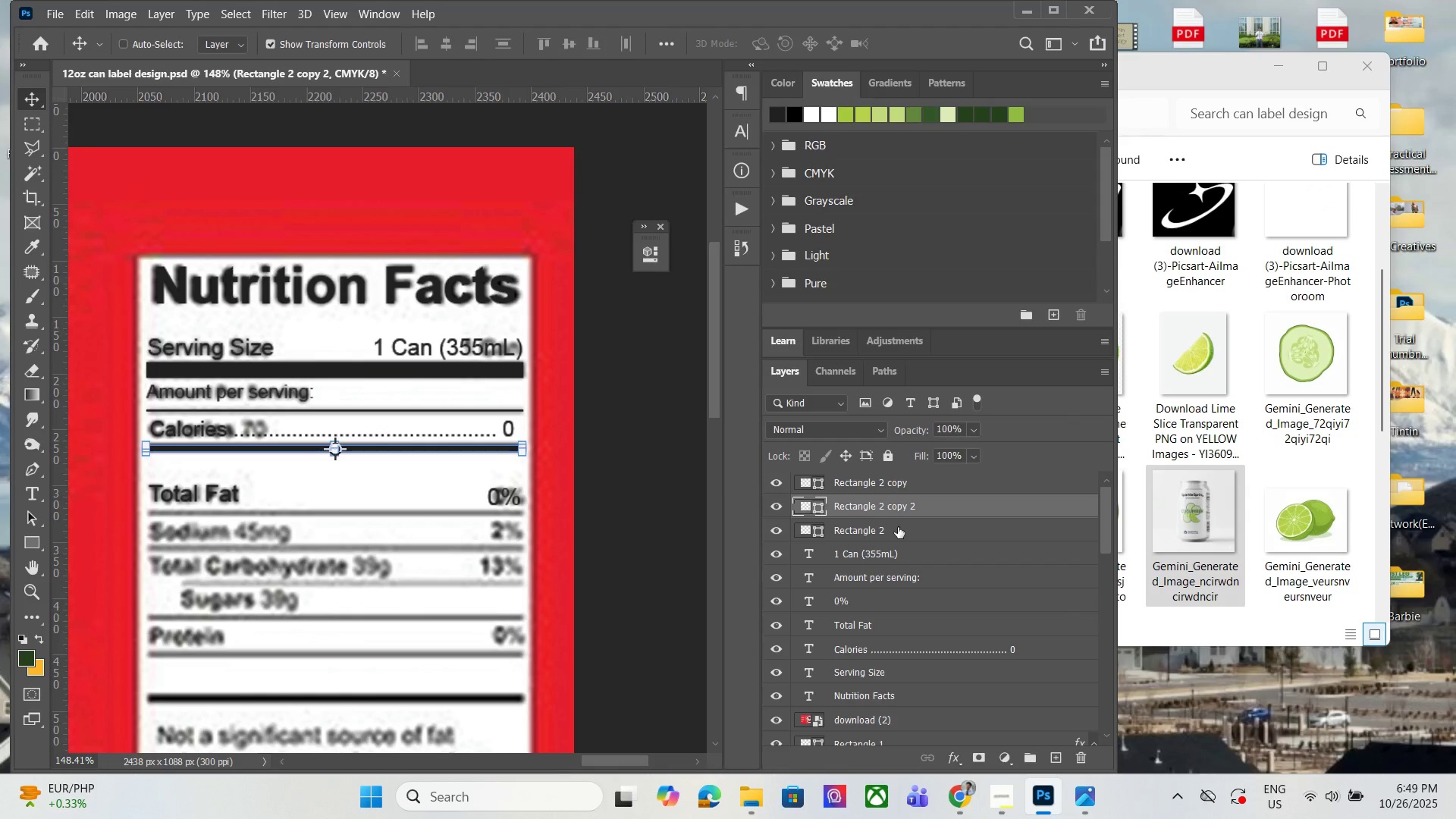 
left_click([897, 530])
 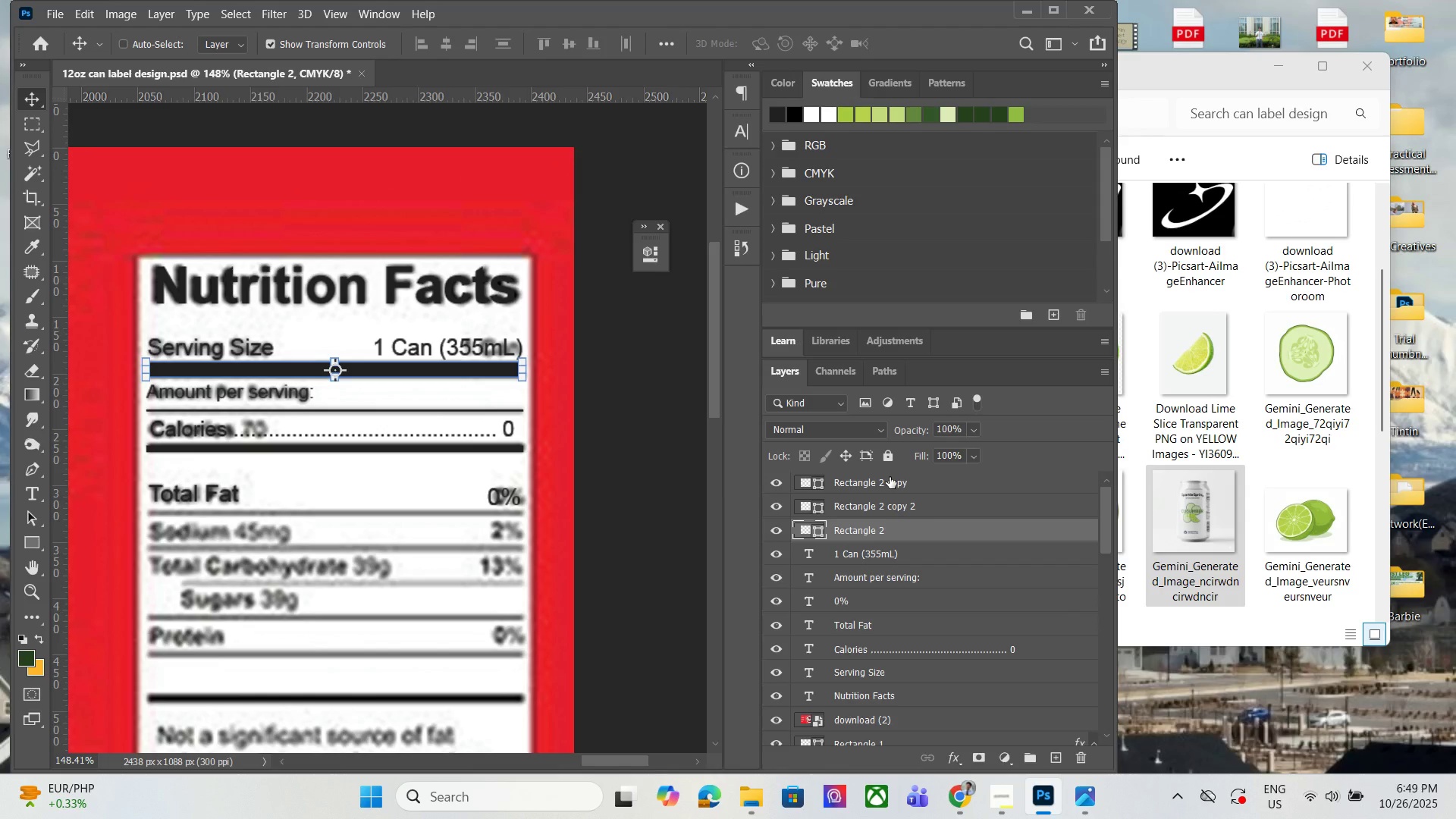 
left_click([890, 477])
 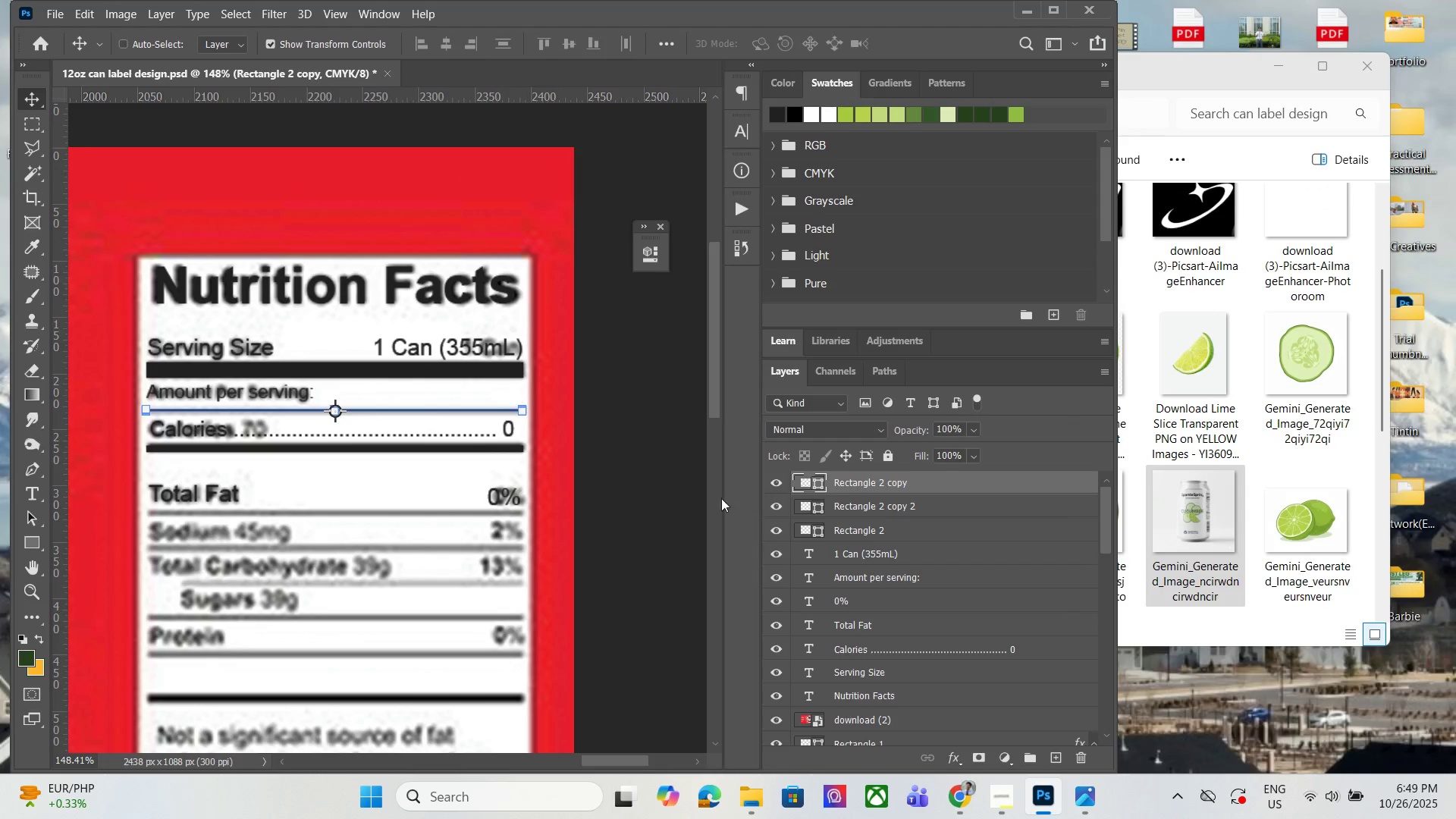 
key(Control+J)
 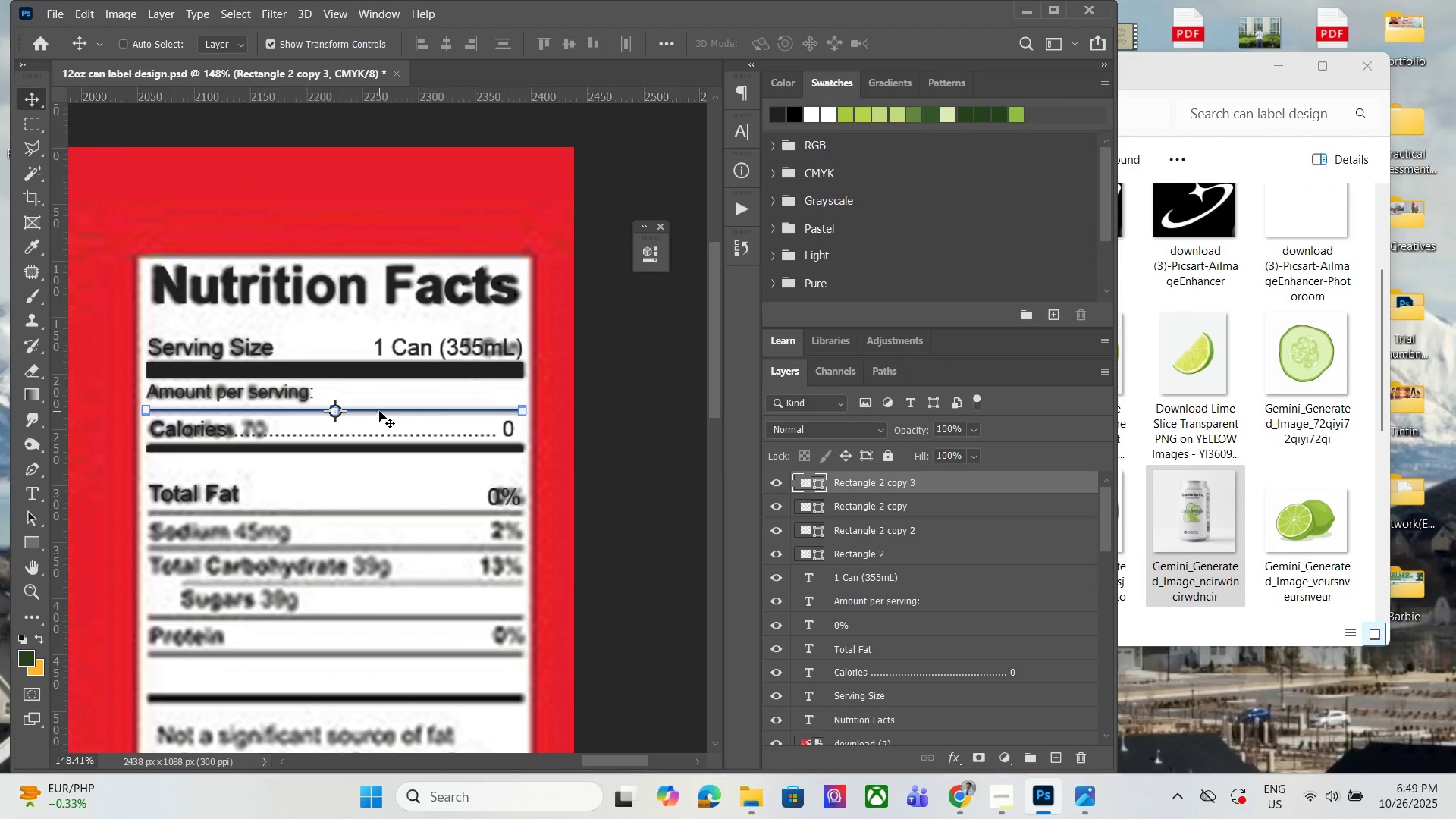 
left_click_drag(start_coordinate=[379, 410], to_coordinate=[381, 516])
 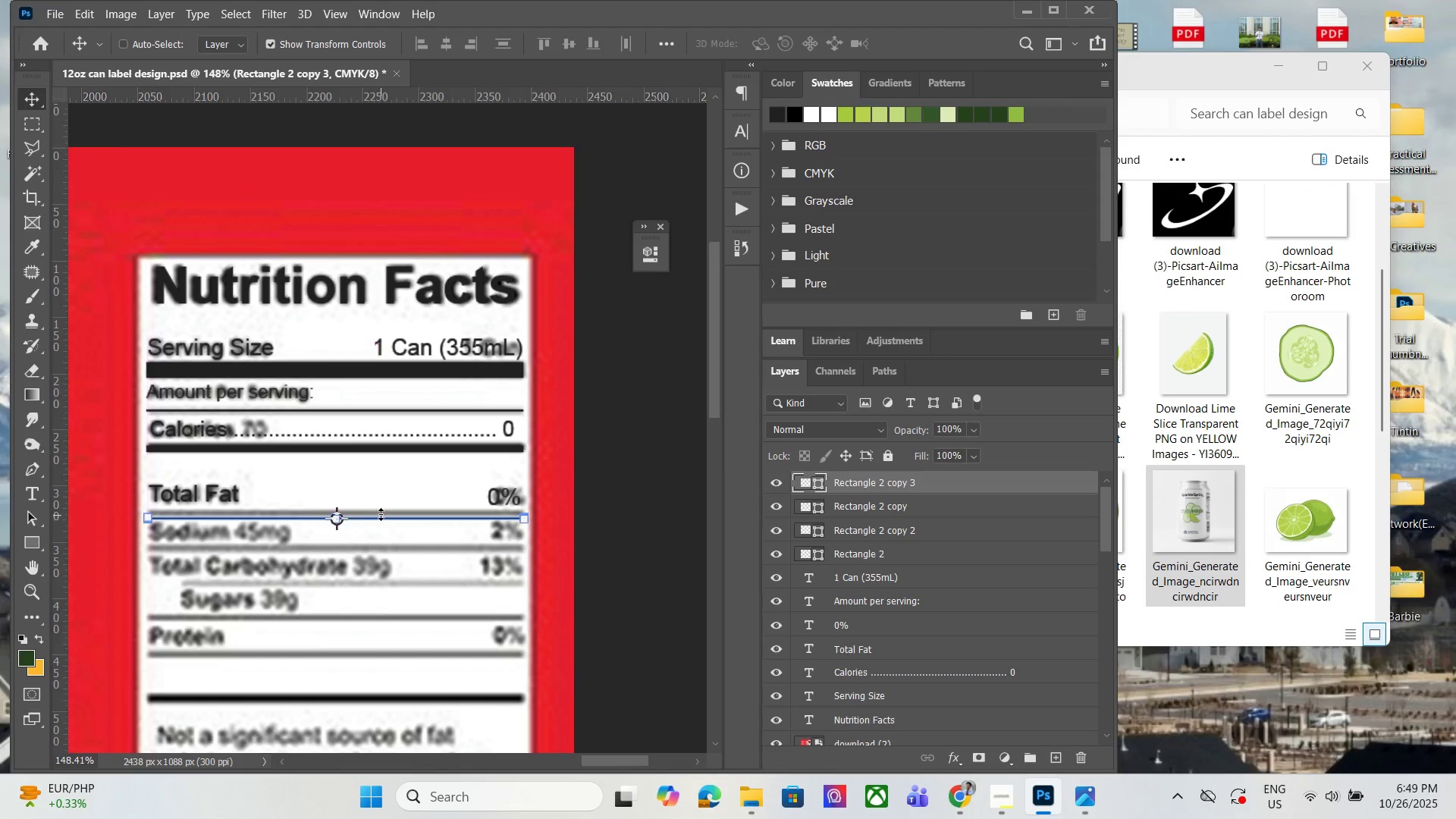 
hold_key(key=AltLeft, duration=0.44)
scroll: coordinate [367, 516], scroll_direction: up, amount: 7.0
 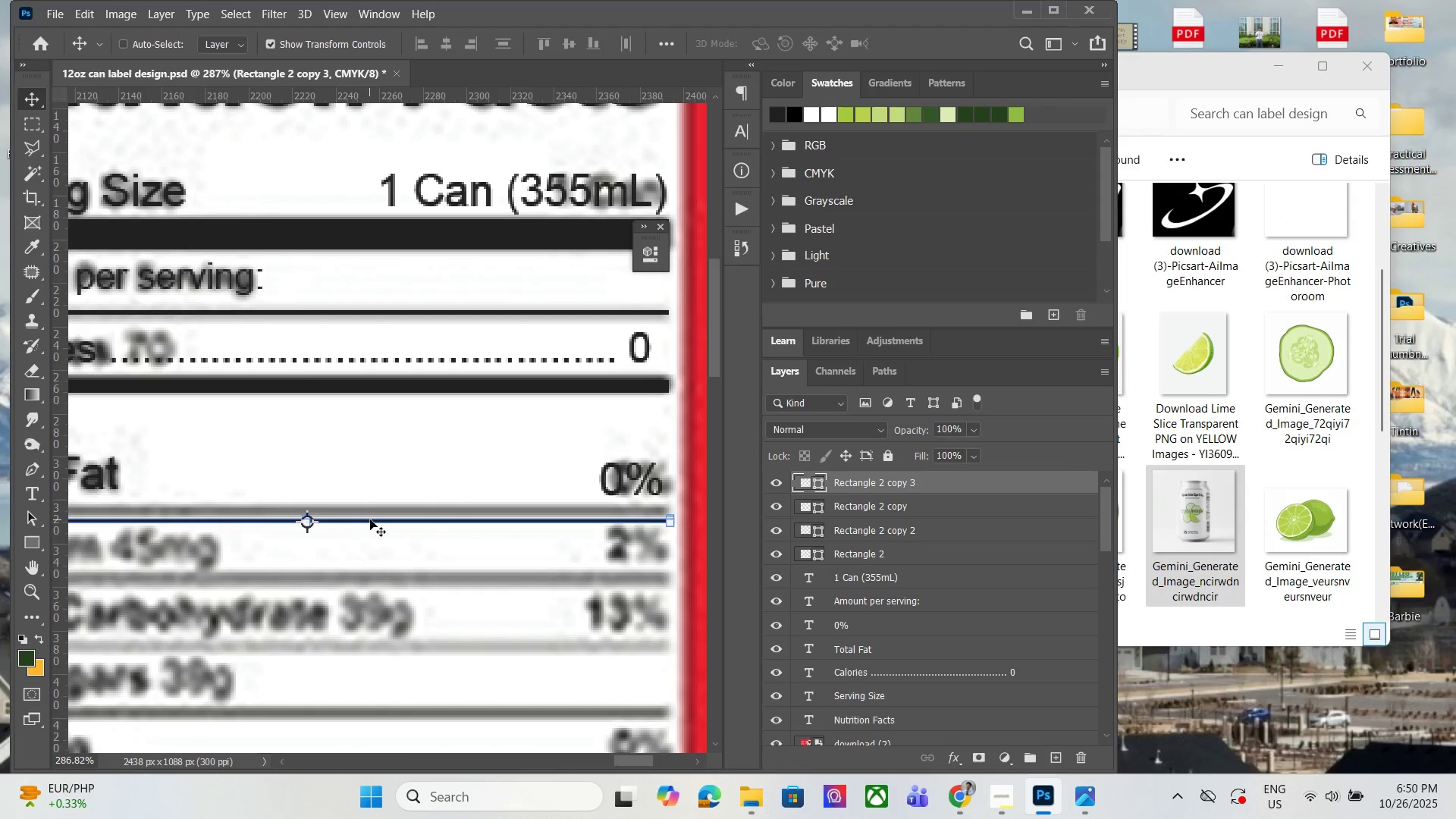 
key(ArrowUp)
 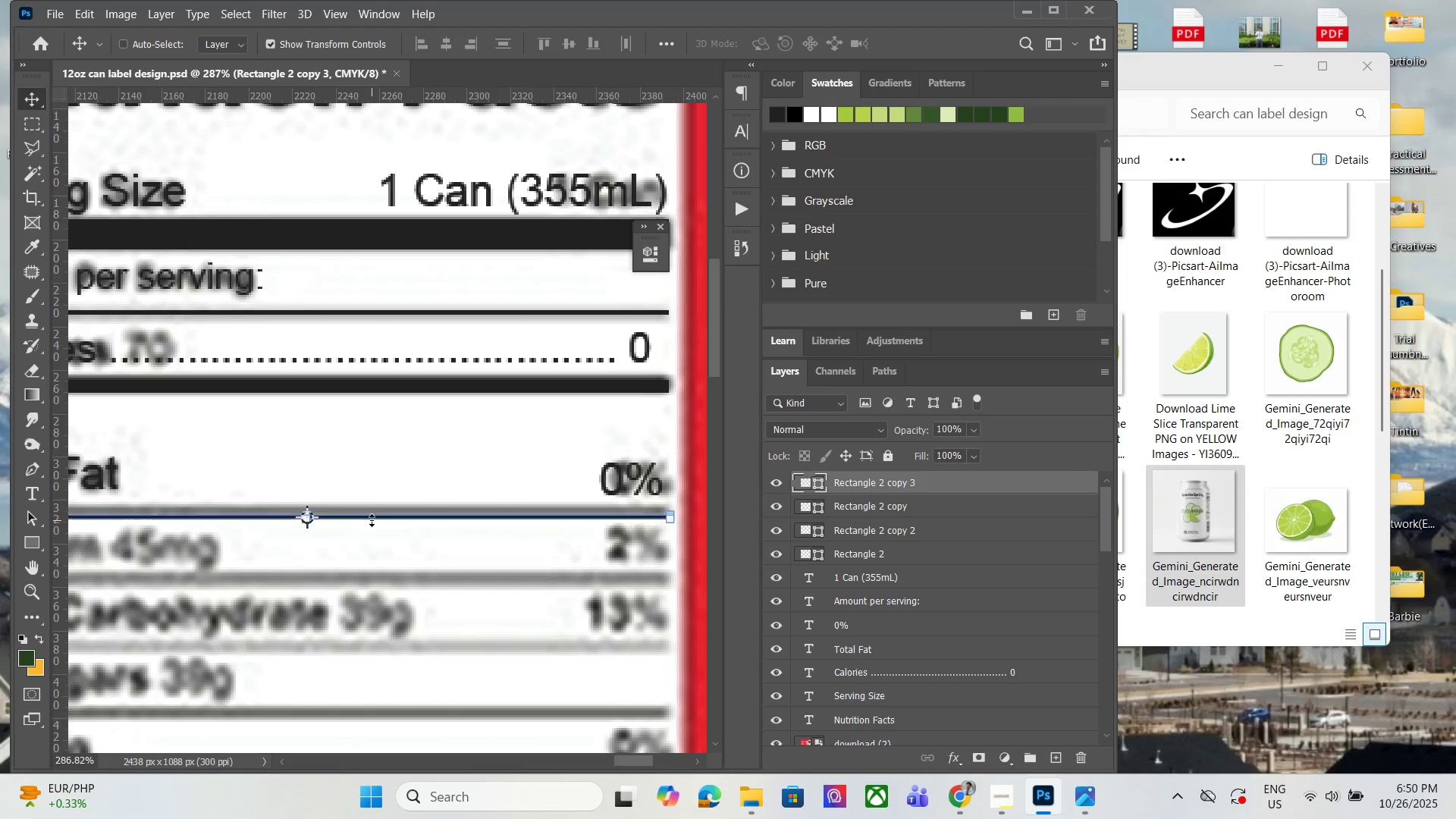 
key(ArrowUp)
 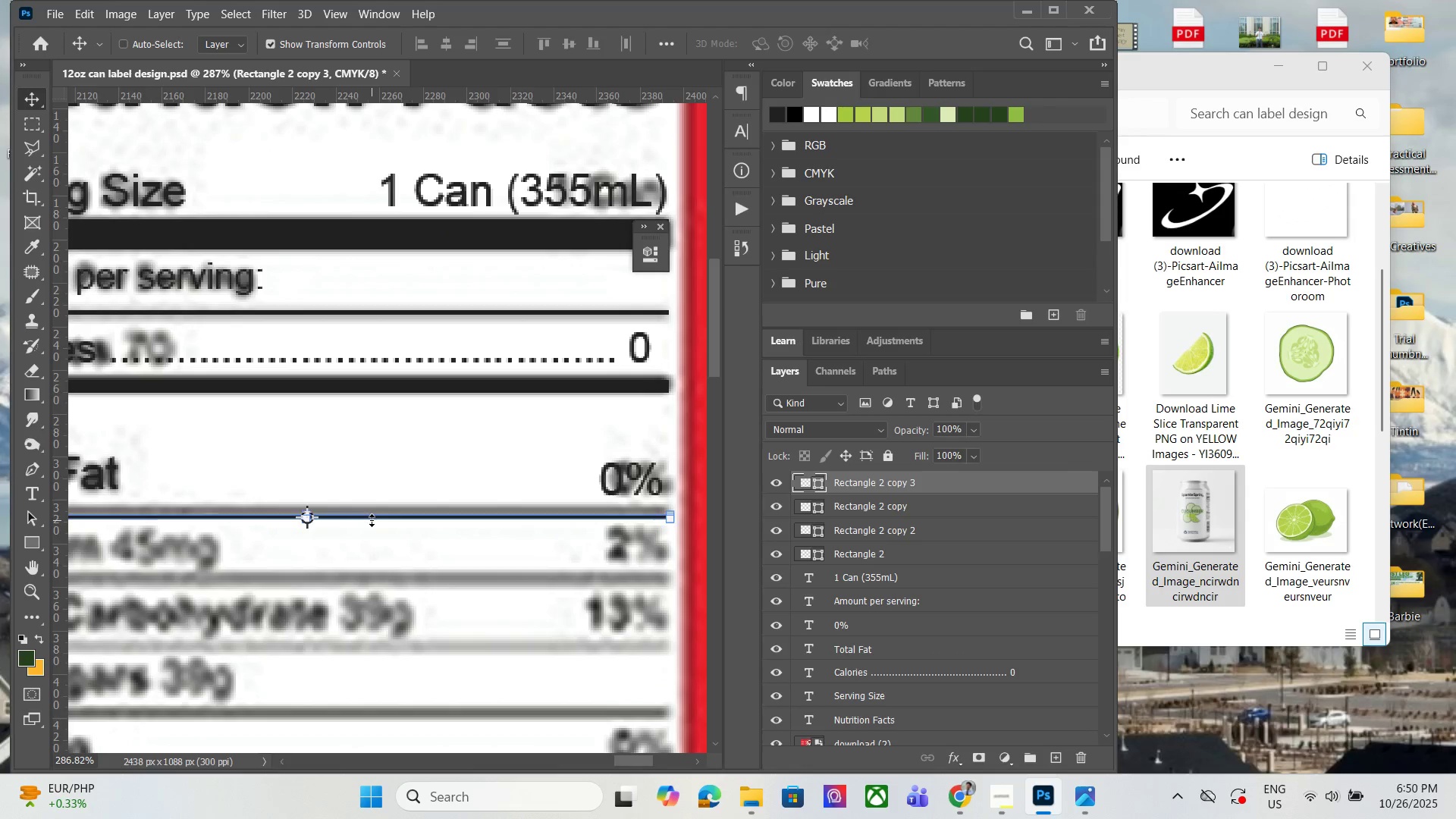 
key(ArrowUp)
 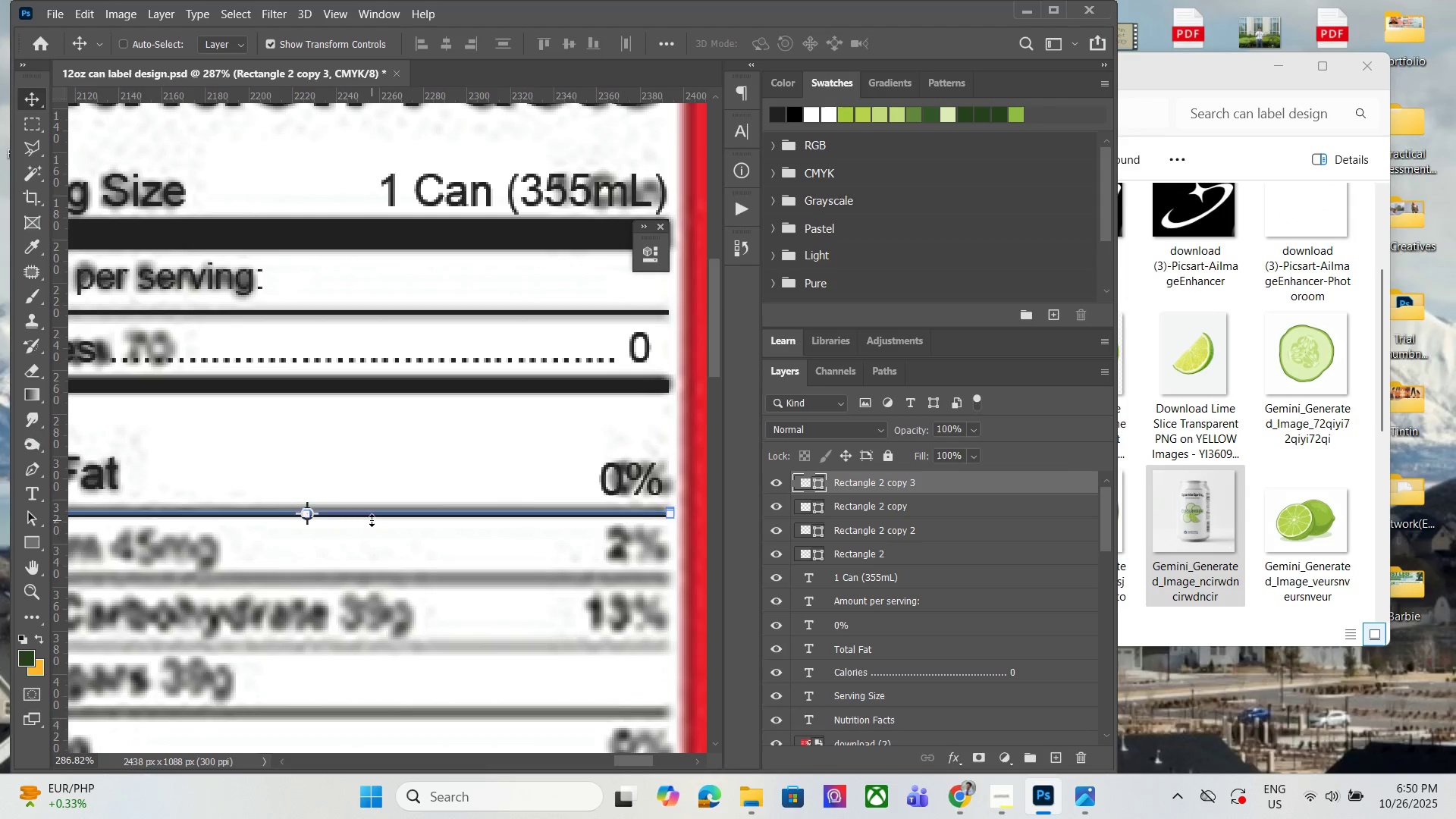 
key(ArrowUp)
 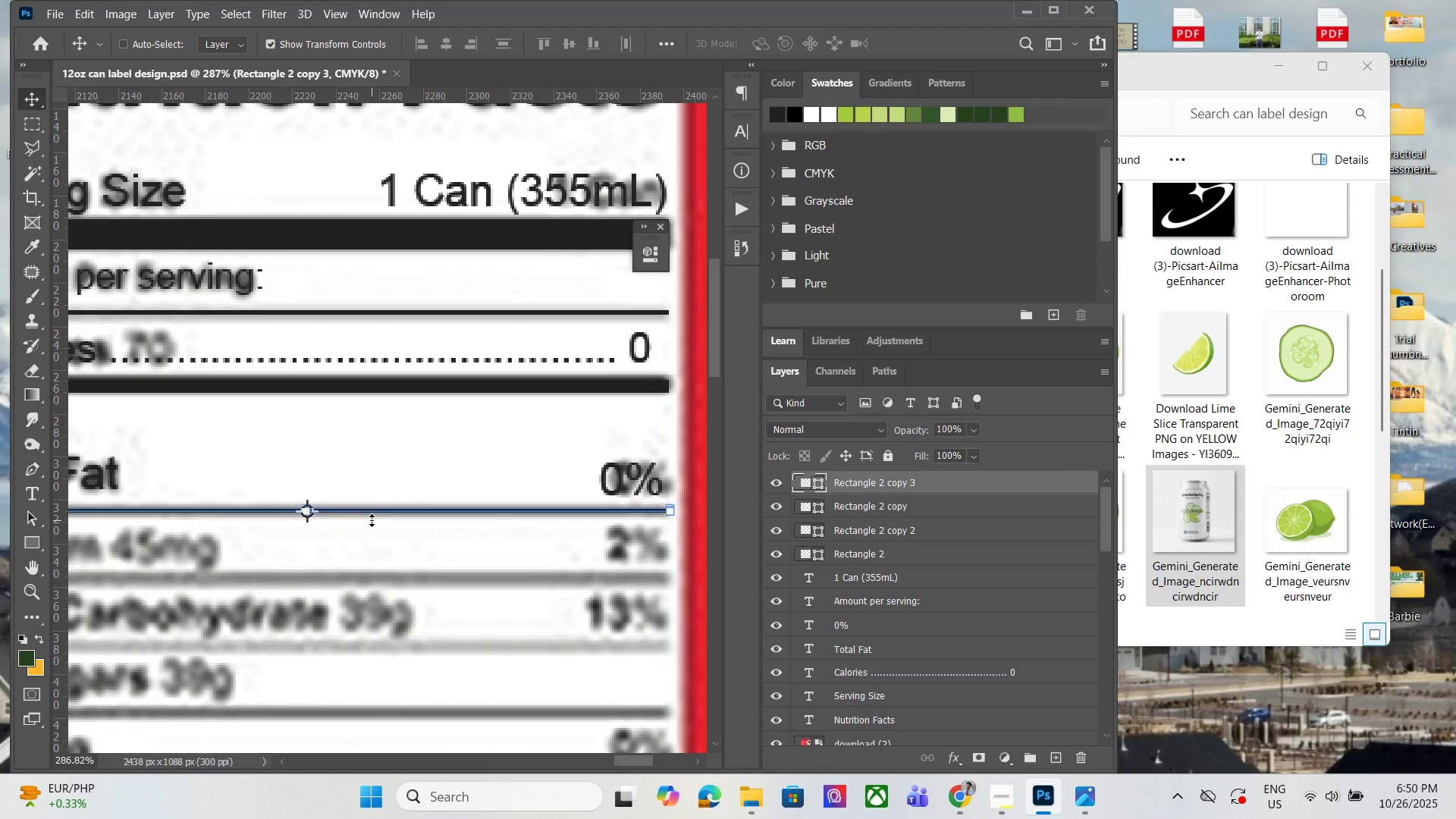 
key(ArrowUp)
 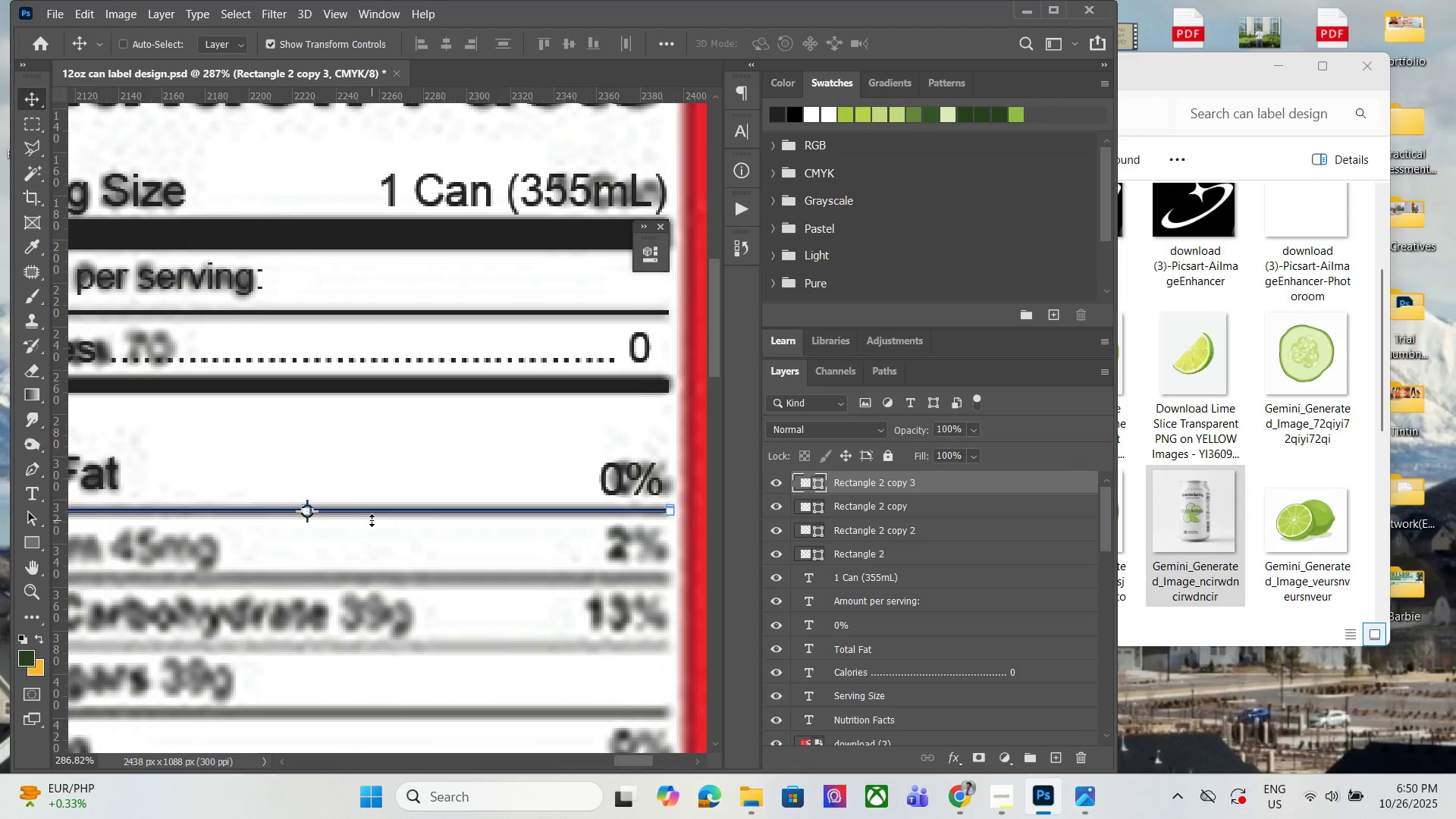 
key(ArrowUp)
 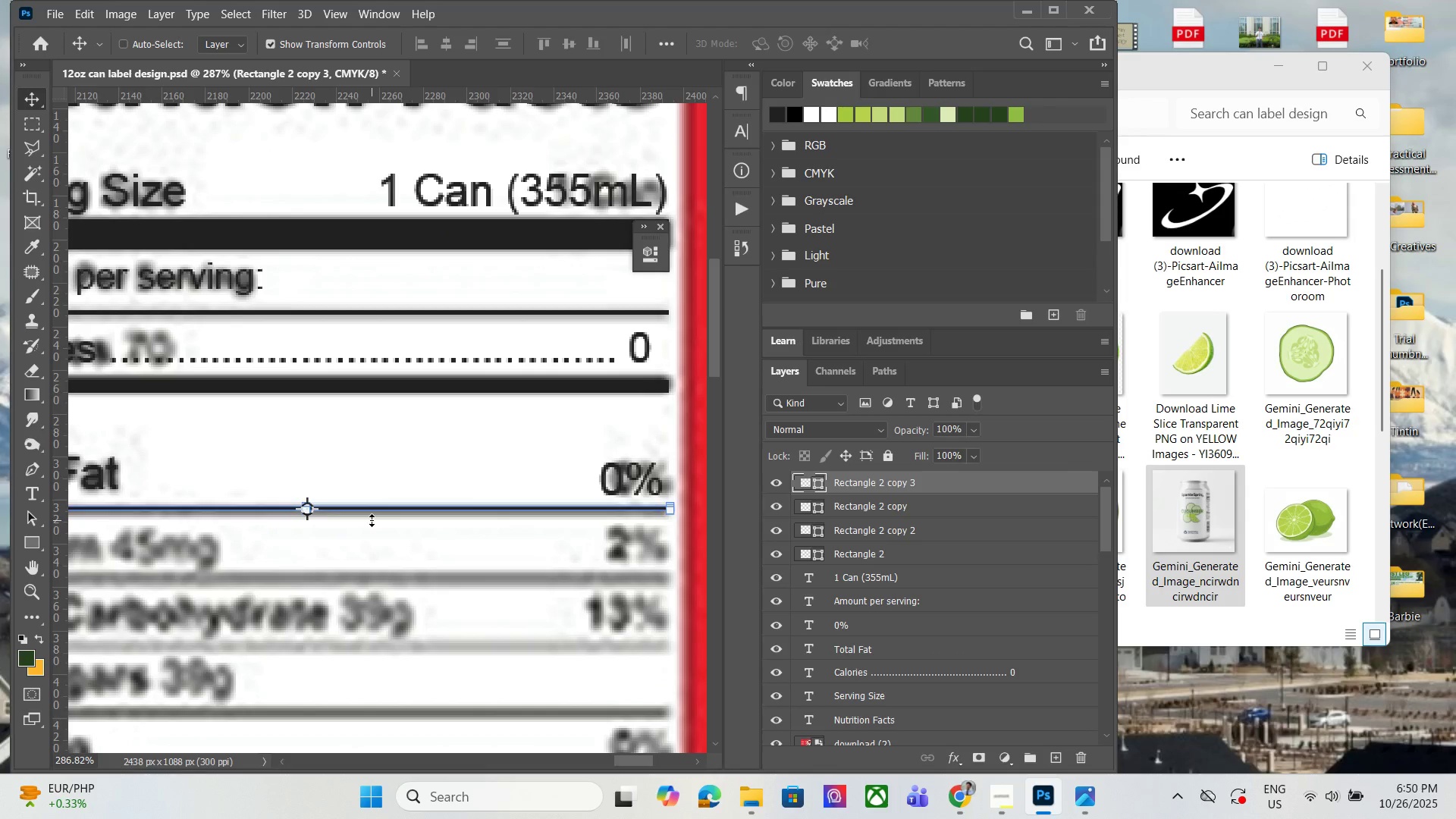 
key(ArrowDown)
 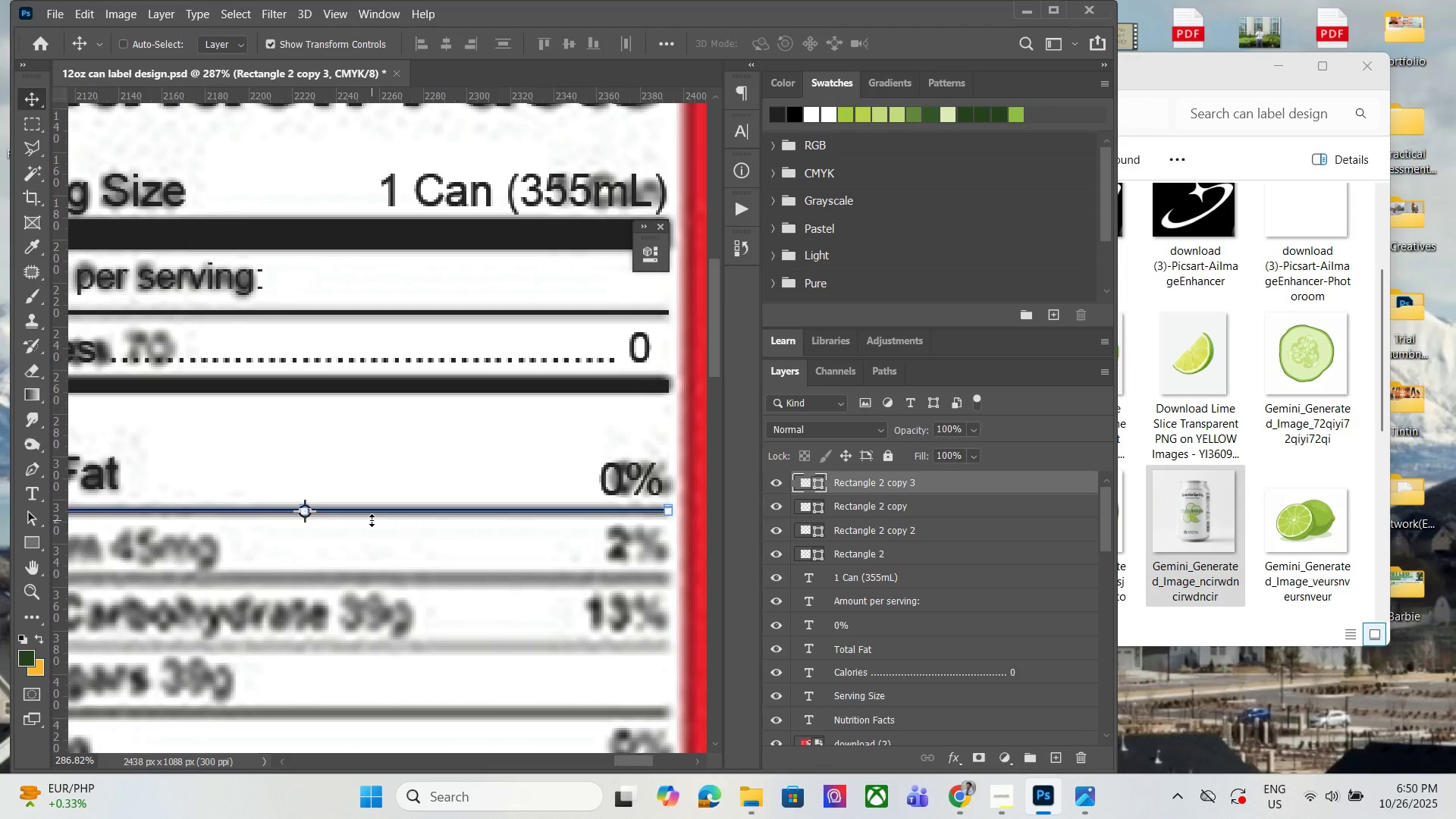 
key(ArrowLeft)
 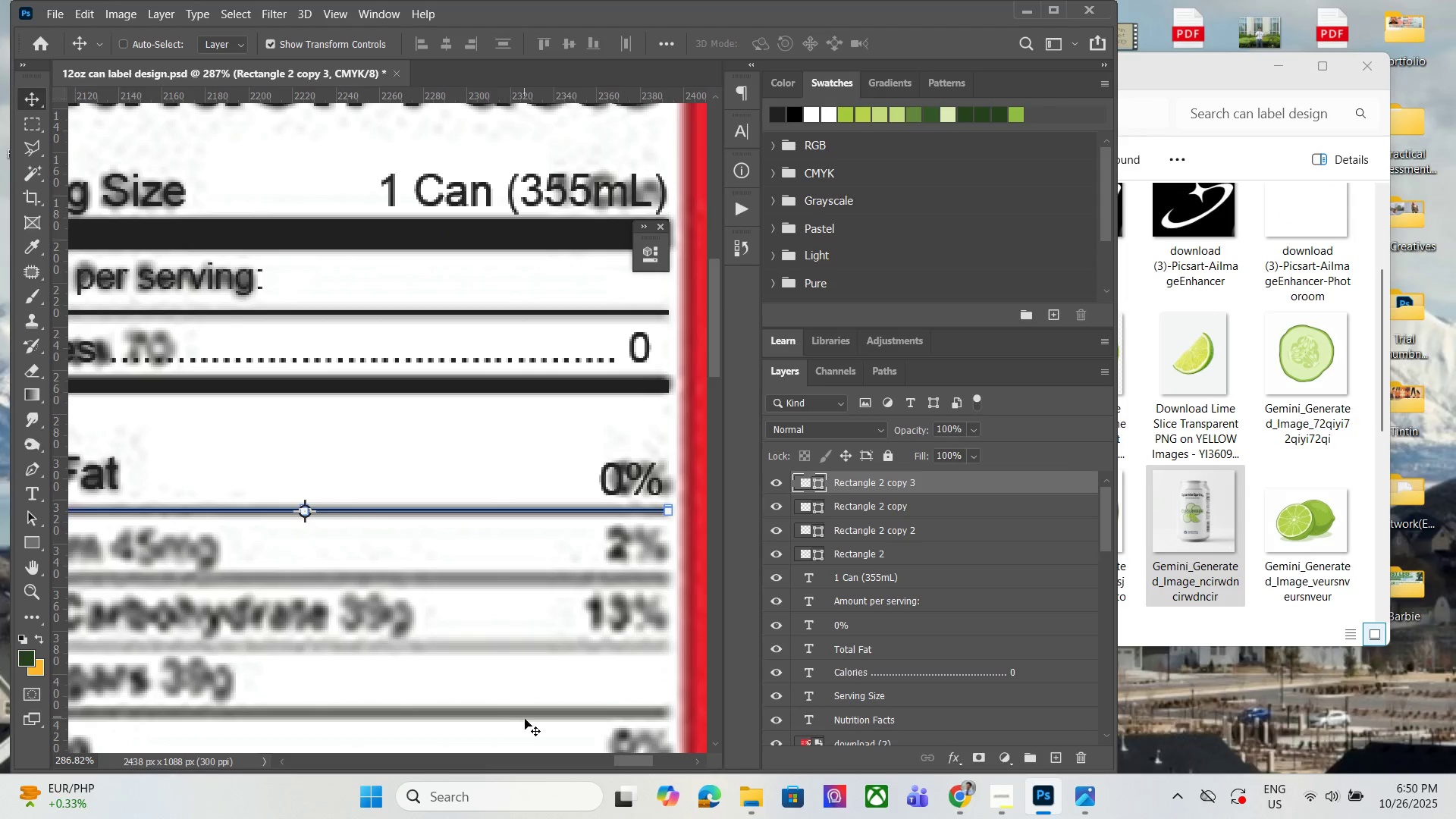 
hold_key(key=AltLeft, duration=1.52)
scroll: coordinate [434, 651], scroll_direction: down, amount: 5.0
 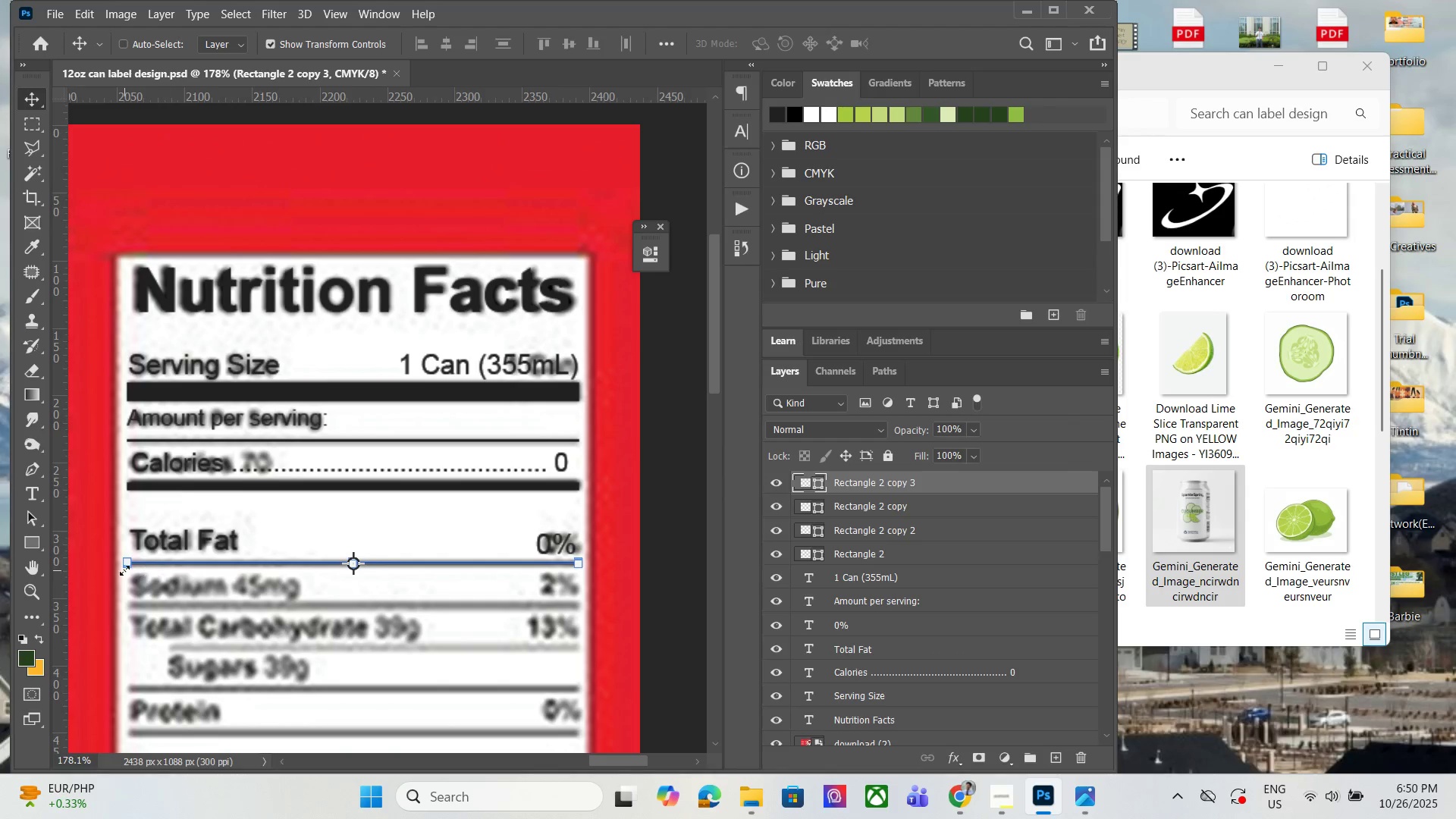 
scroll: coordinate [116, 576], scroll_direction: up, amount: 9.0
 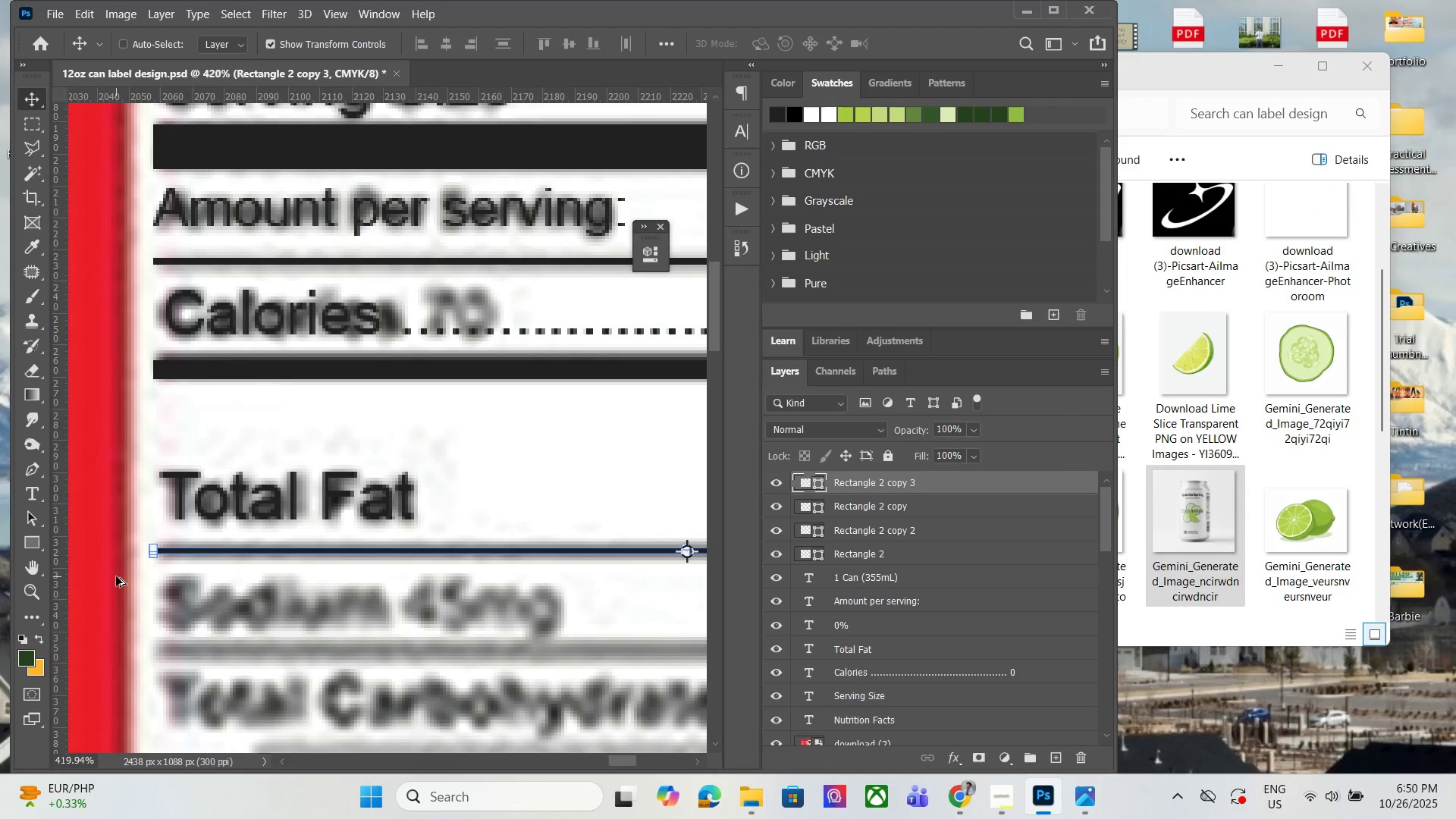 
key(Alt+AltLeft)
 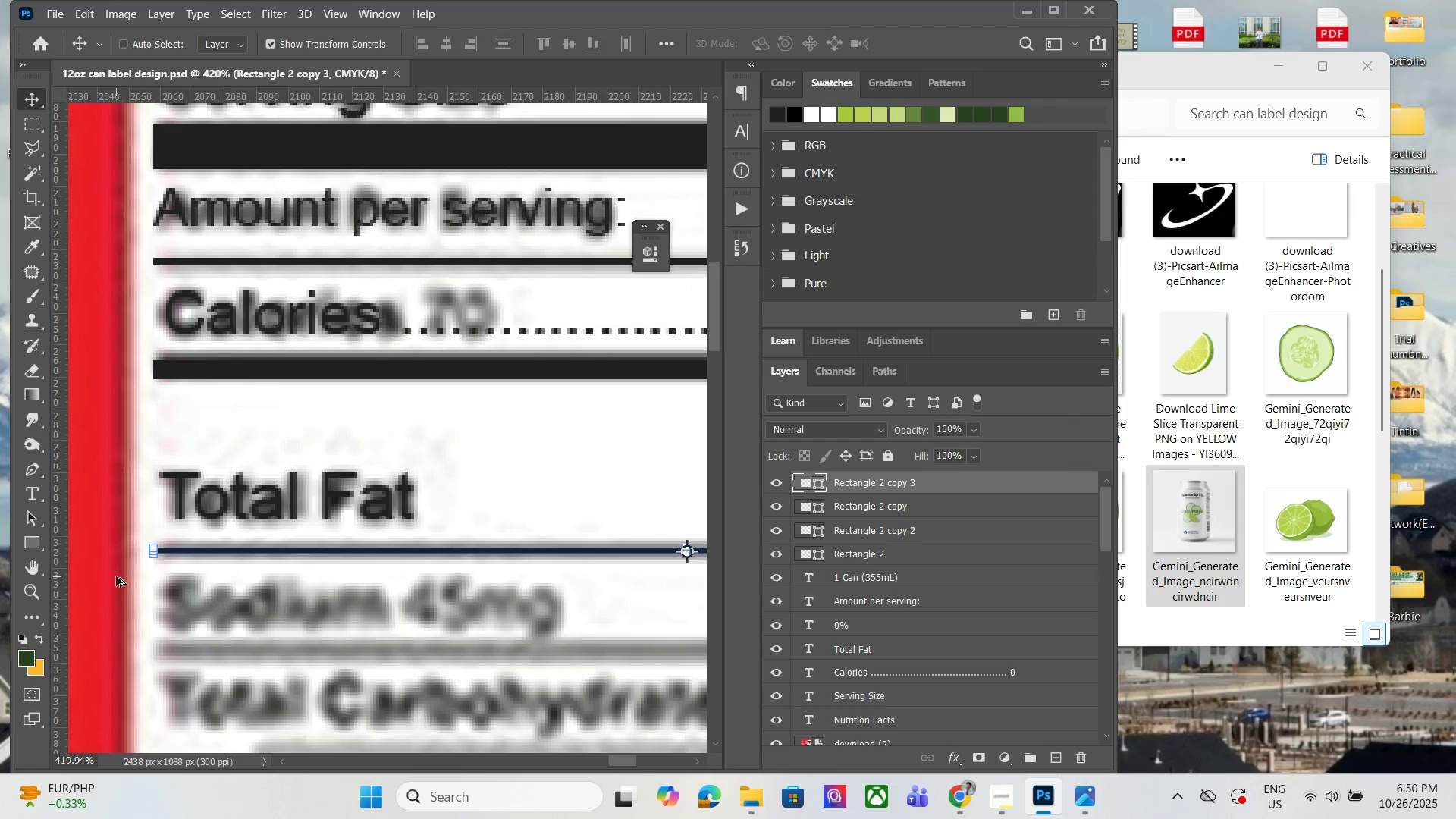 
key(Alt+AltLeft)
 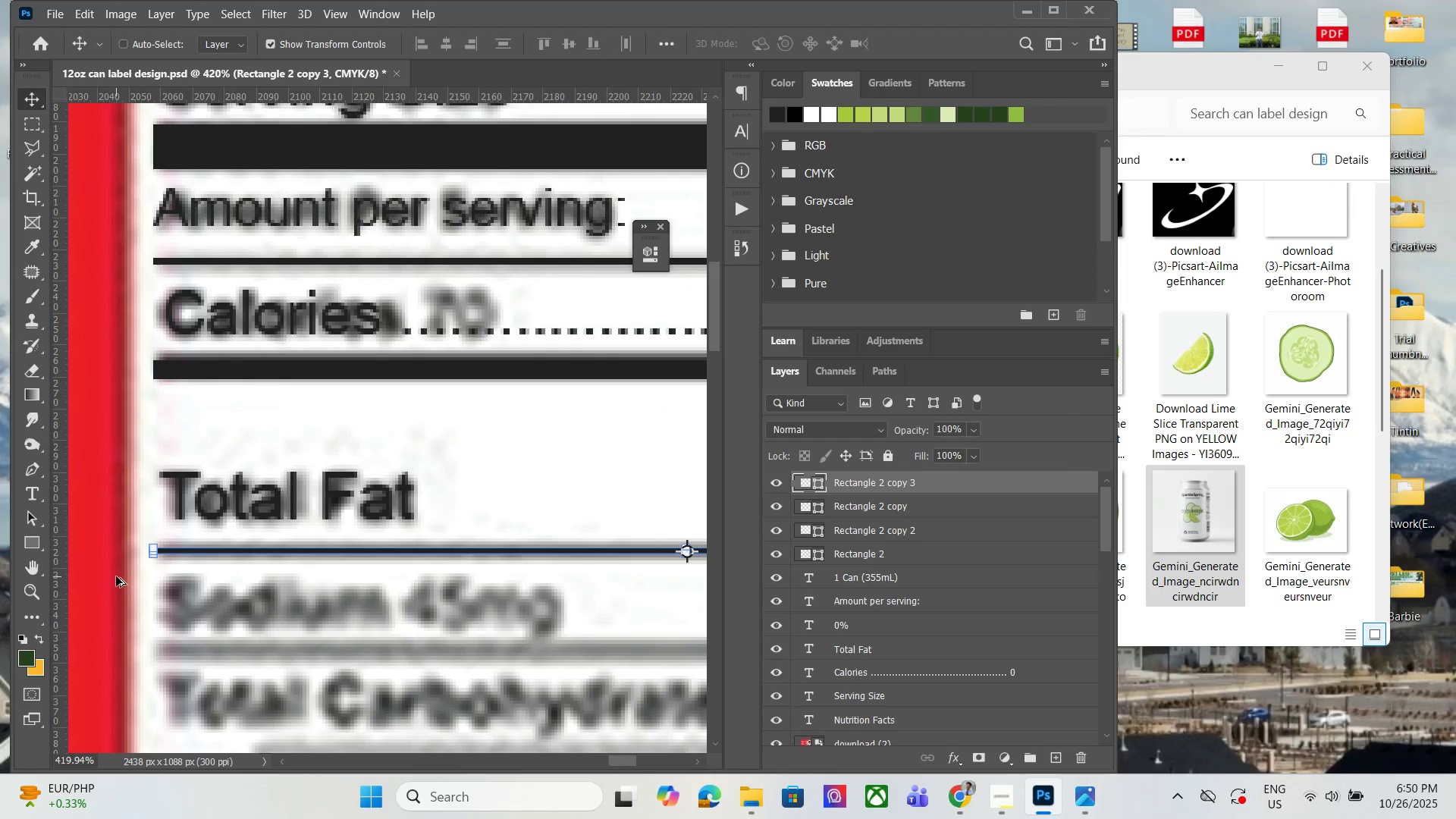 
key(Alt+AltLeft)
 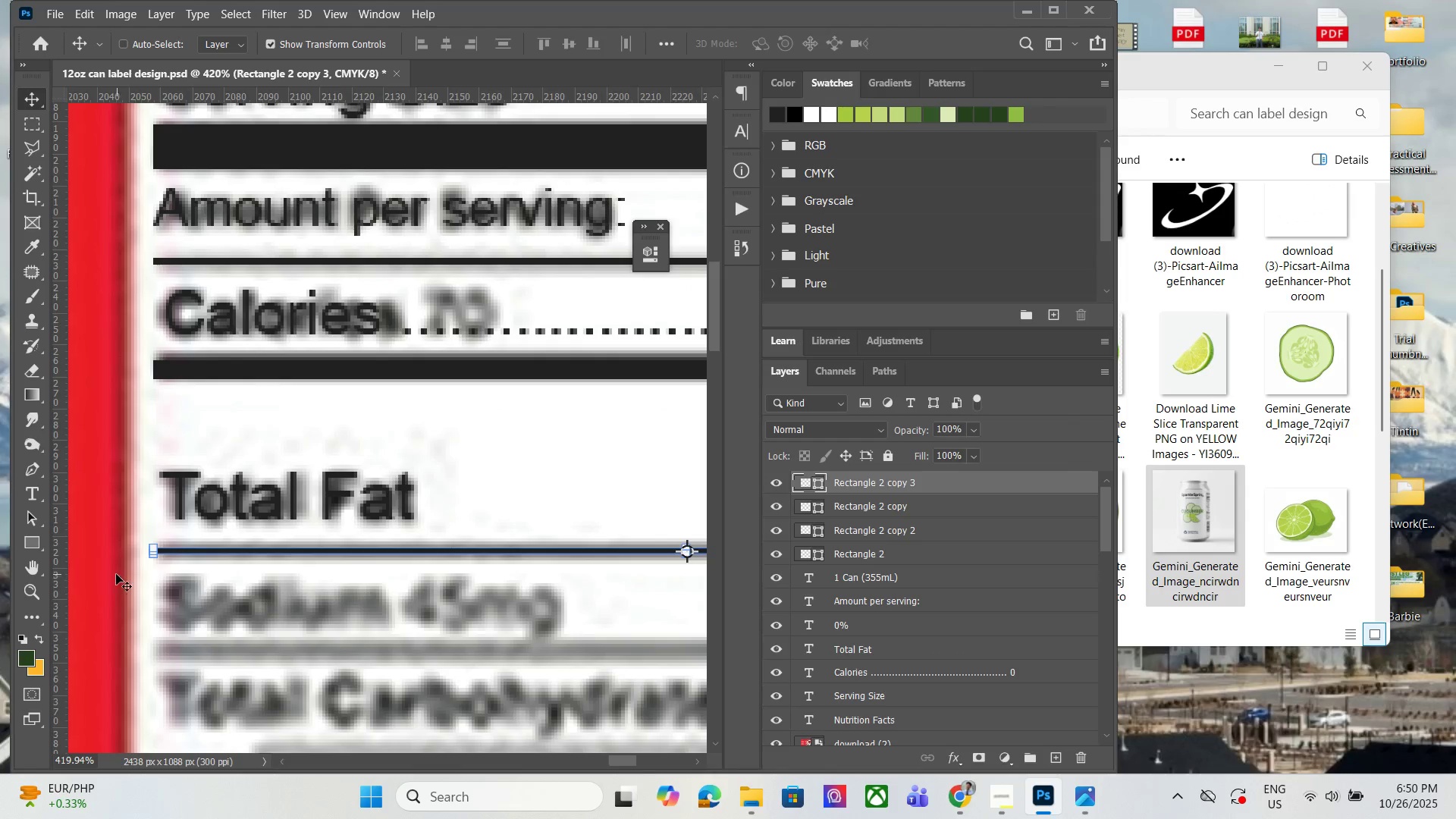 
key(Alt+AltLeft)
 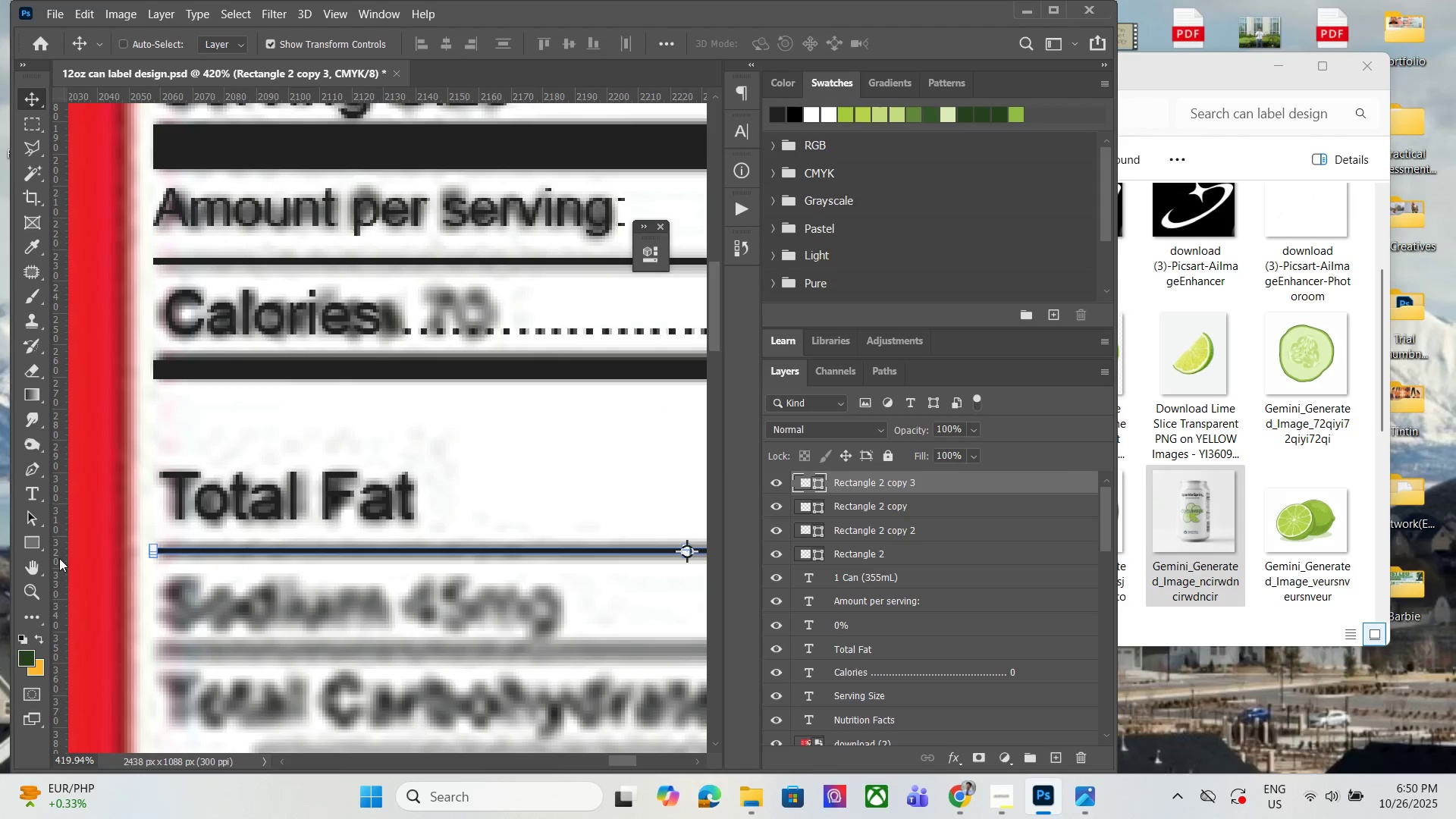 
left_click_drag(start_coordinate=[59, 558], to_coordinate=[152, 576])
 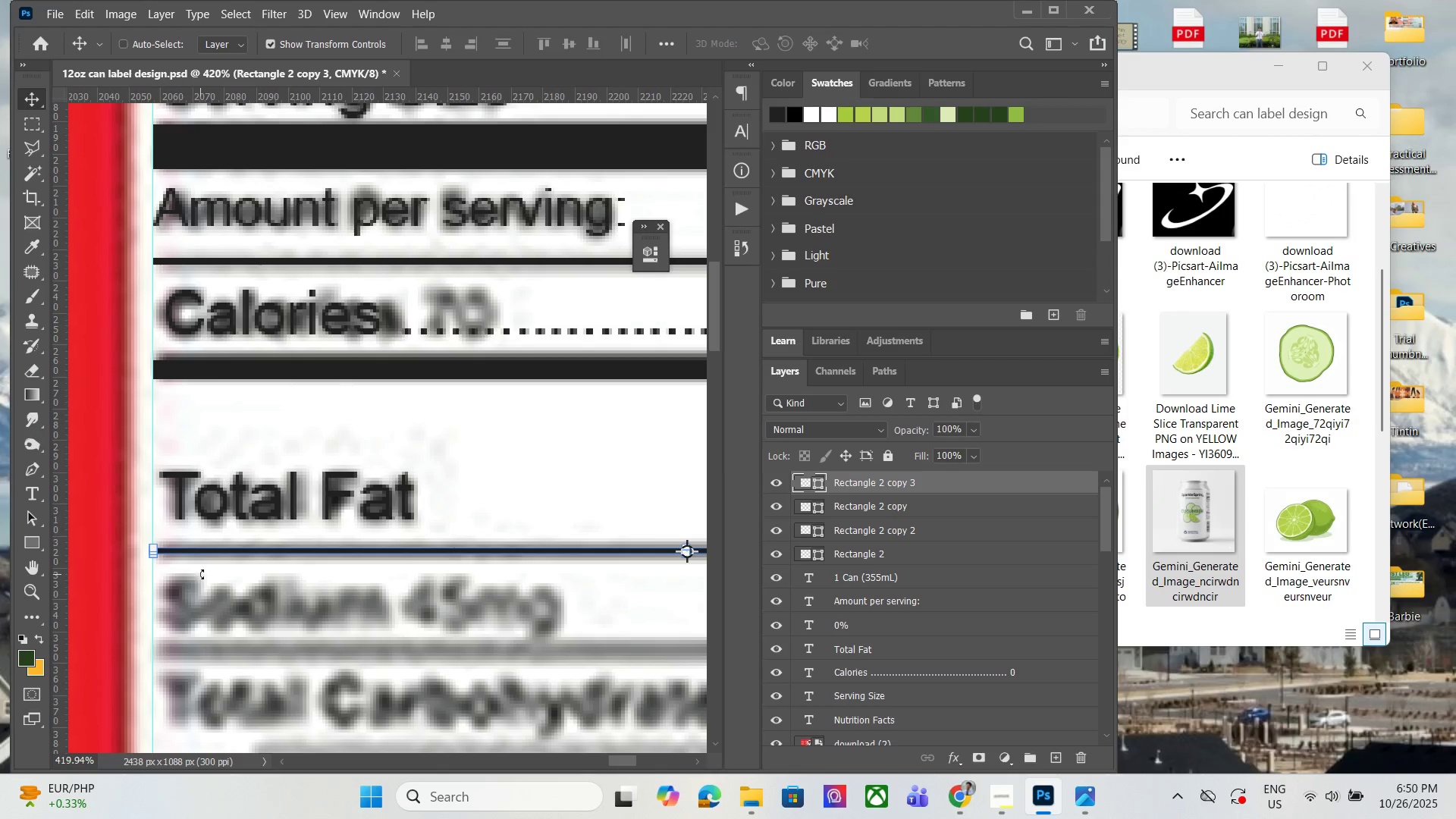 
hold_key(key=AltLeft, duration=1.52)
scroll: coordinate [531, 612], scroll_direction: down, amount: 16.0
 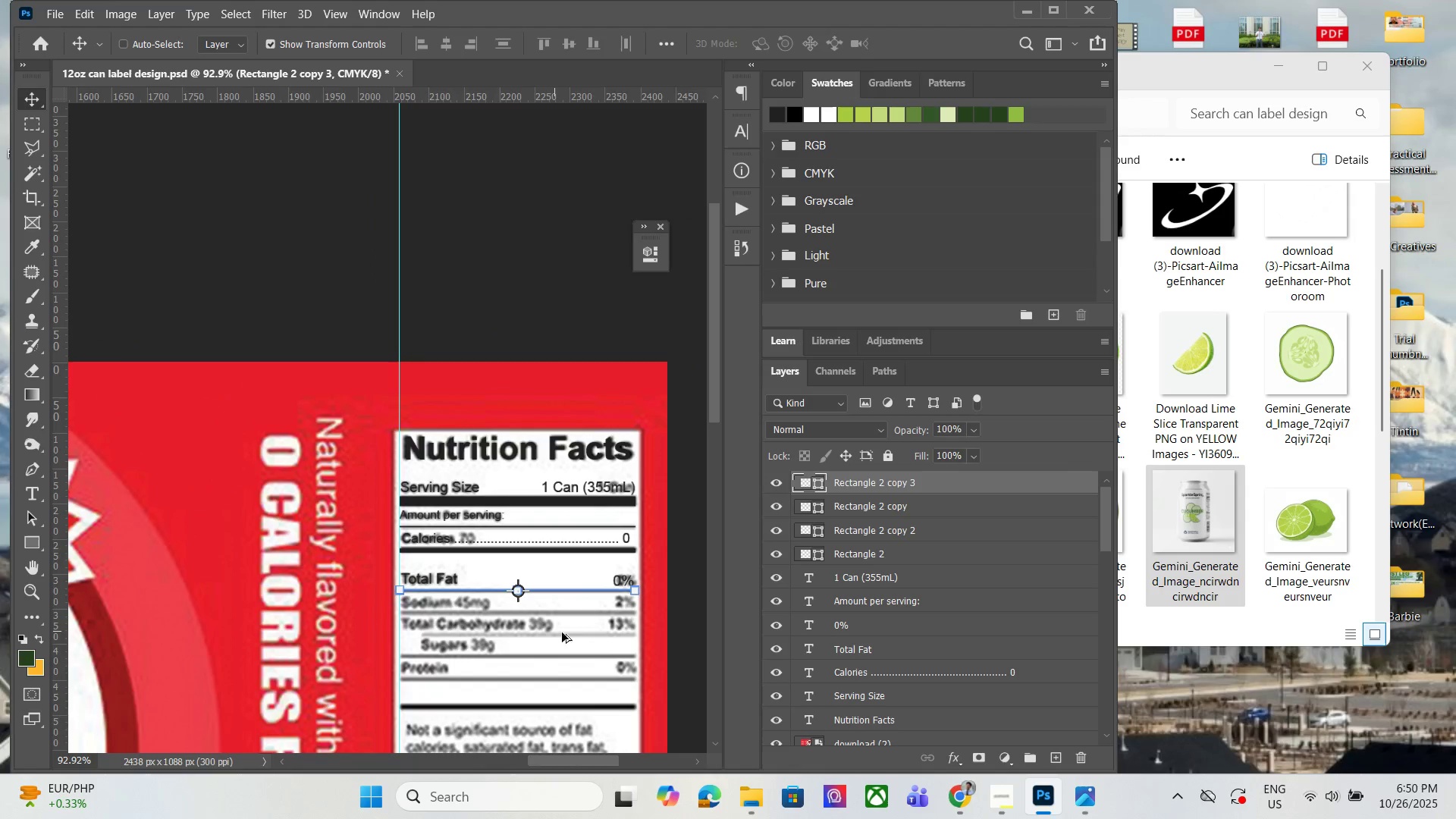 
hold_key(key=AltLeft, duration=1.11)
scroll: coordinate [515, 609], scroll_direction: up, amount: 8.0
 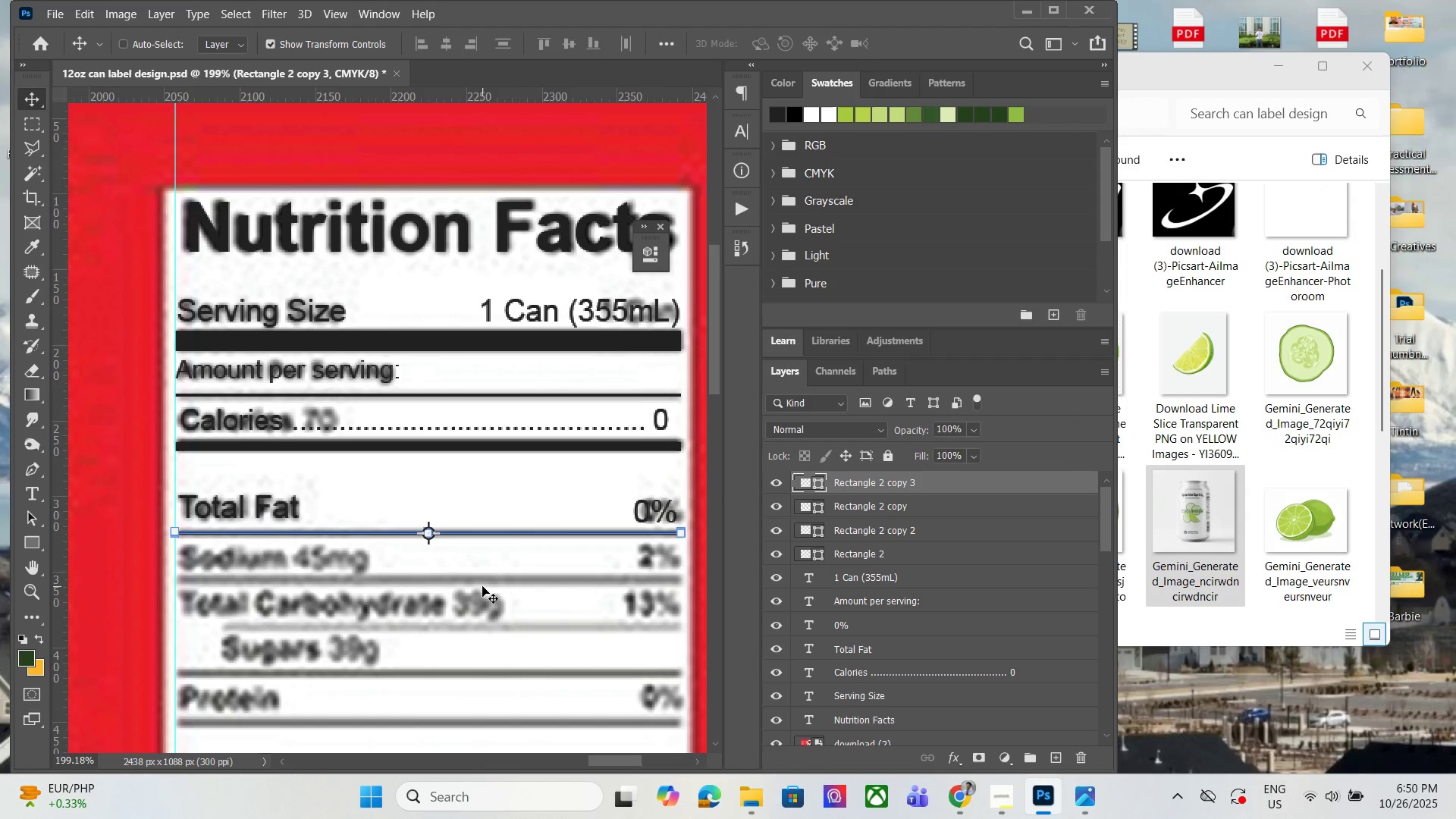 
key(Control+J)
 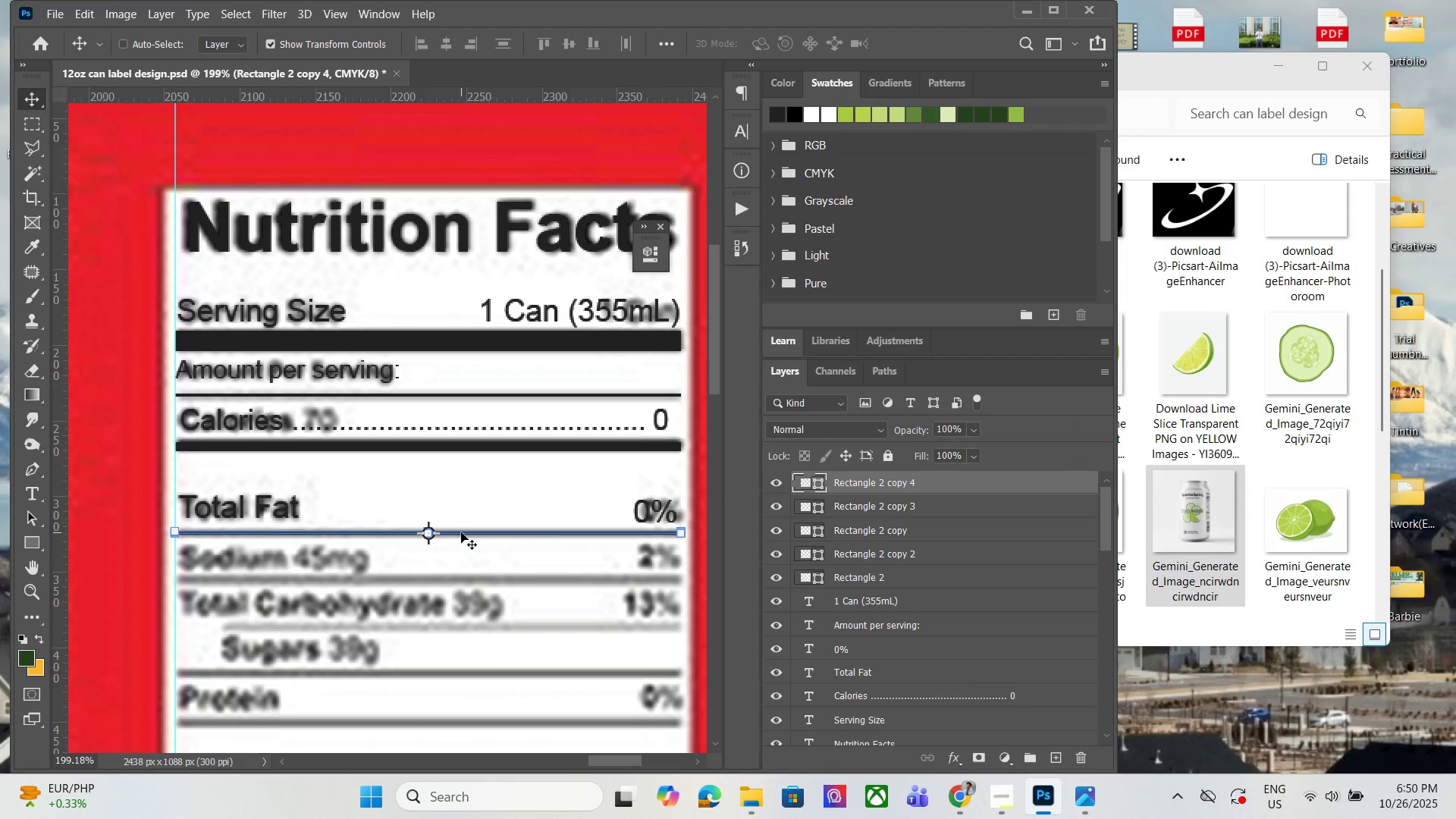 
left_click_drag(start_coordinate=[461, 532], to_coordinate=[460, 579])
 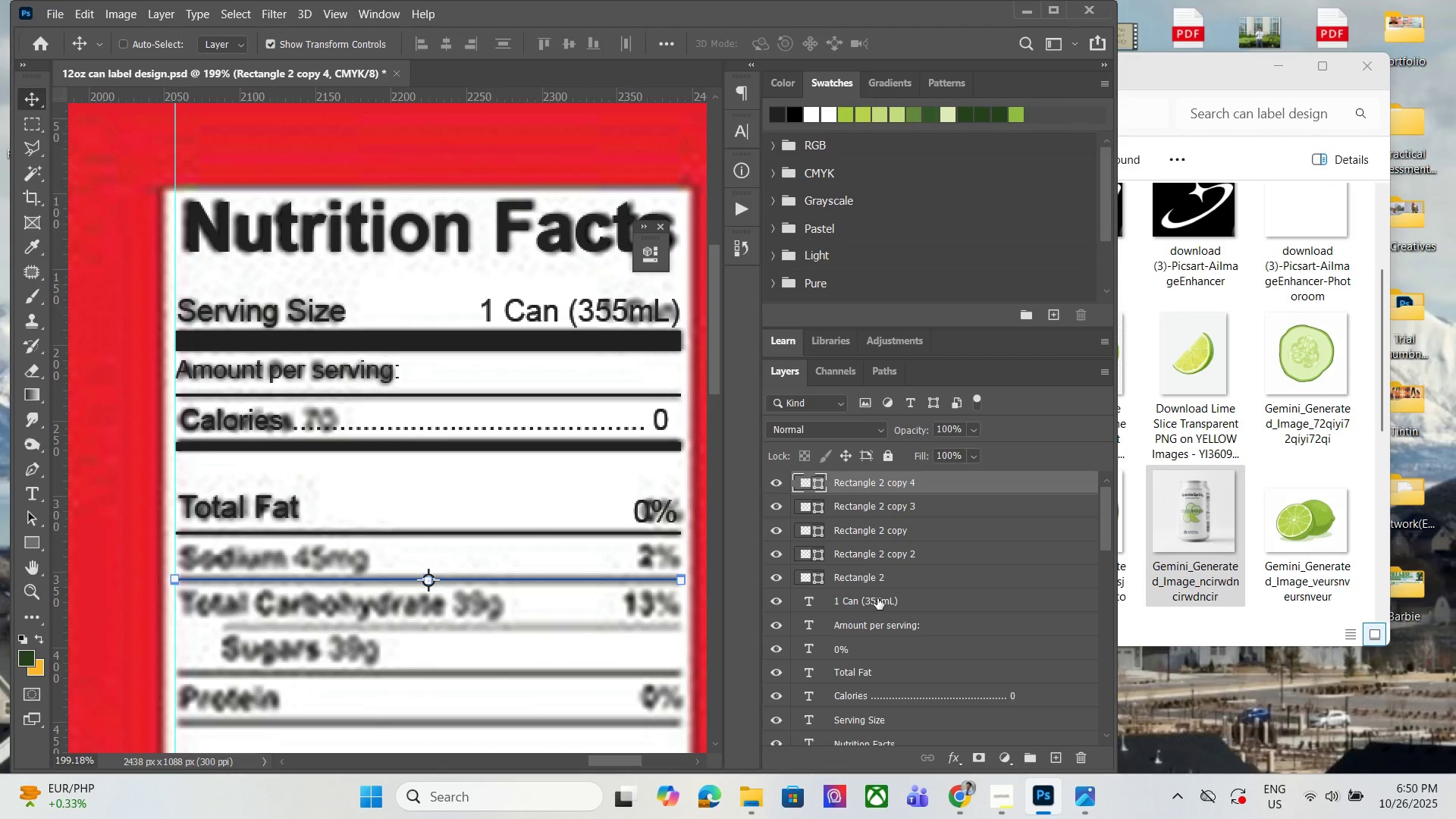 
key(ArrowUp)
 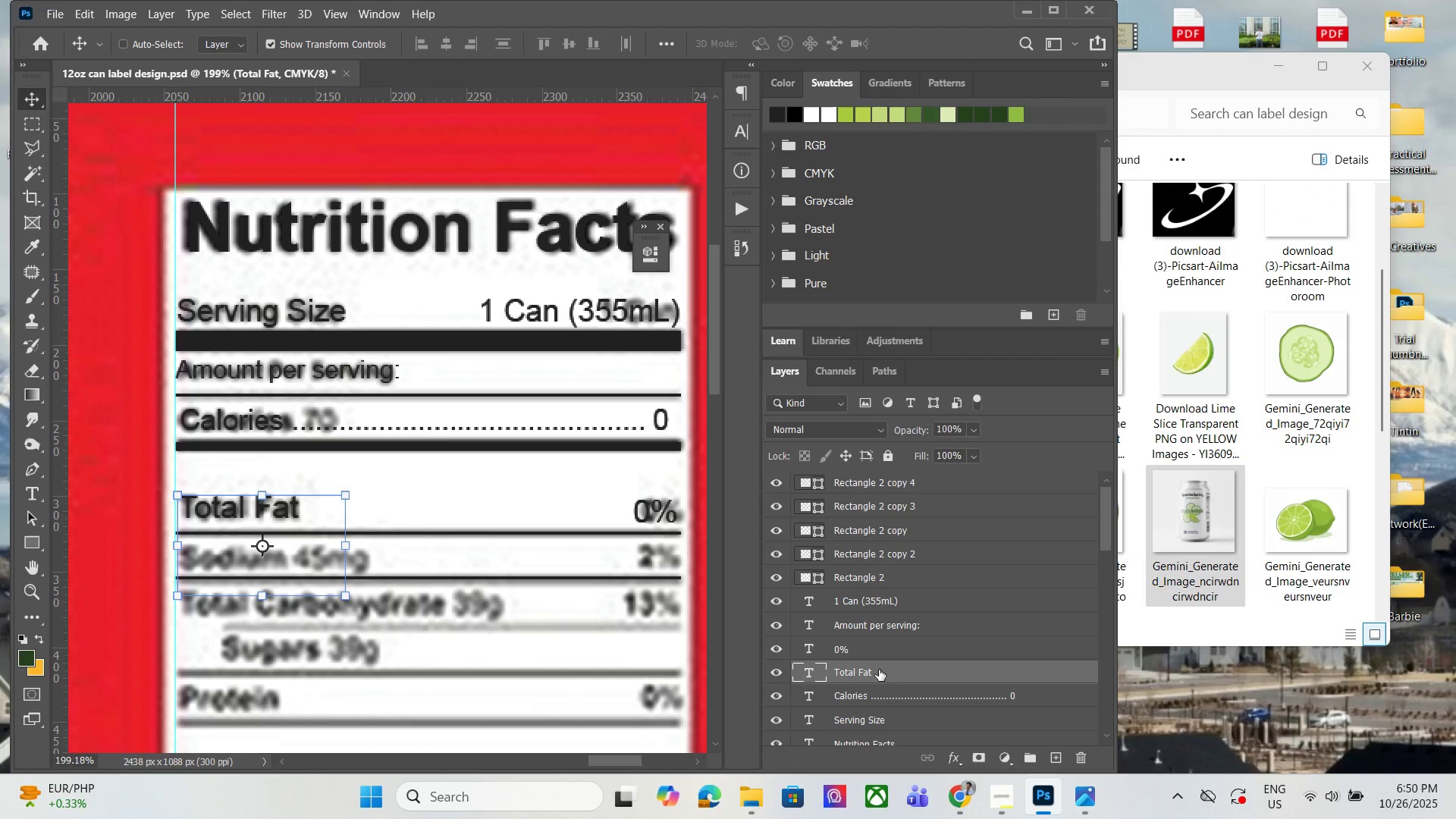 
hold_key(key=ControlLeft, duration=0.37)
left_click([880, 651])
 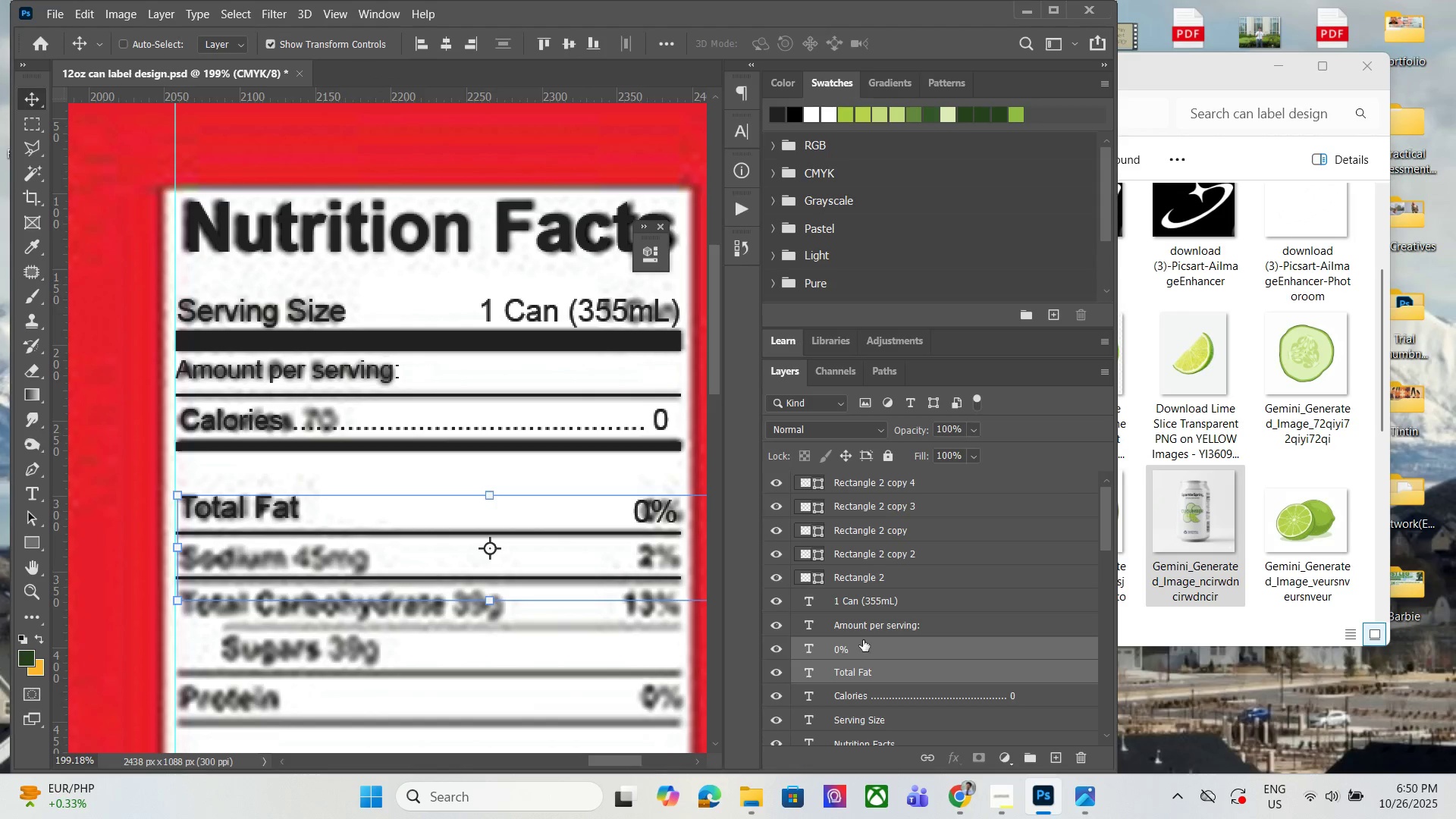 
key(Control+J)
 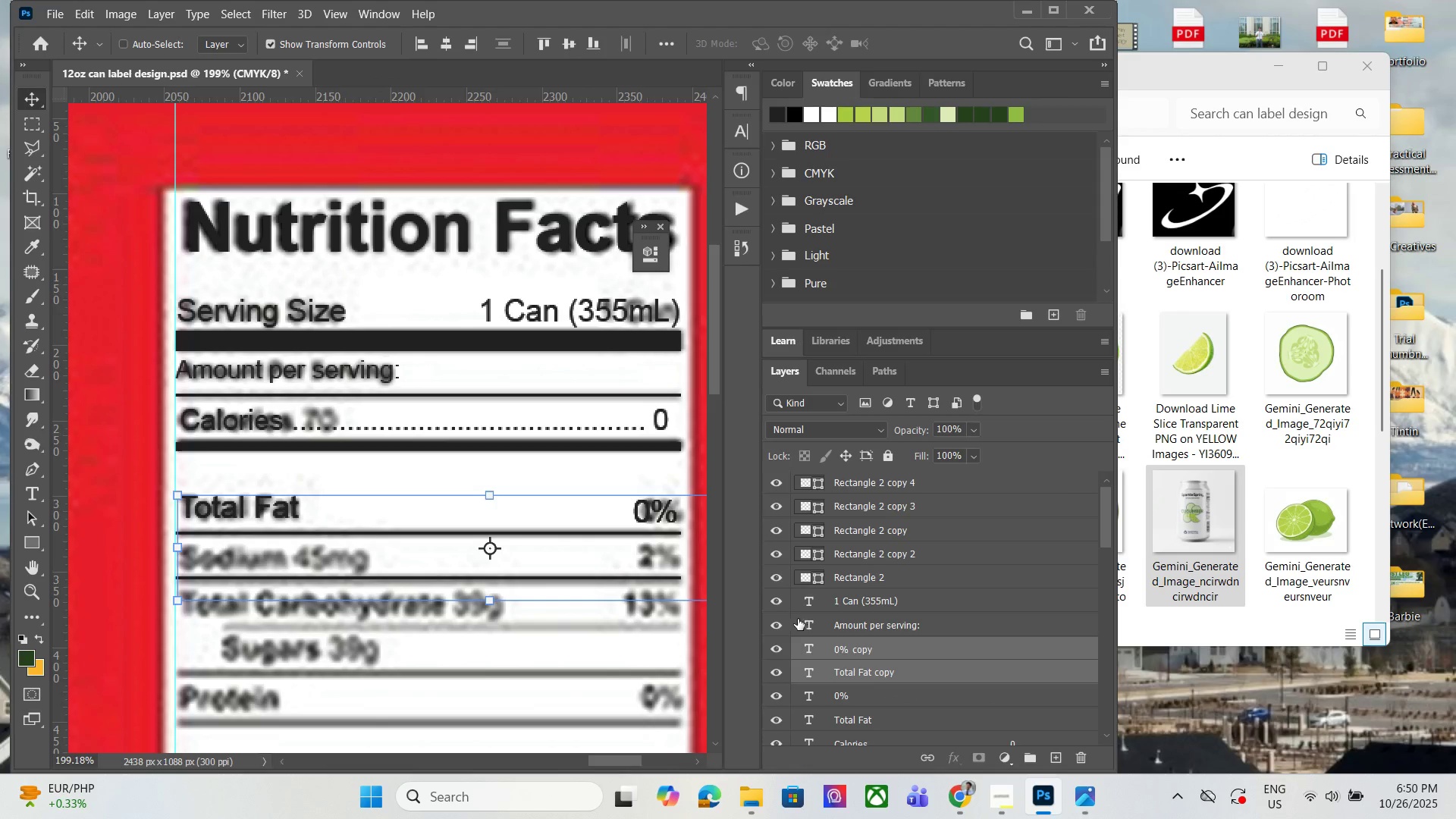 
key(ArrowDown)
 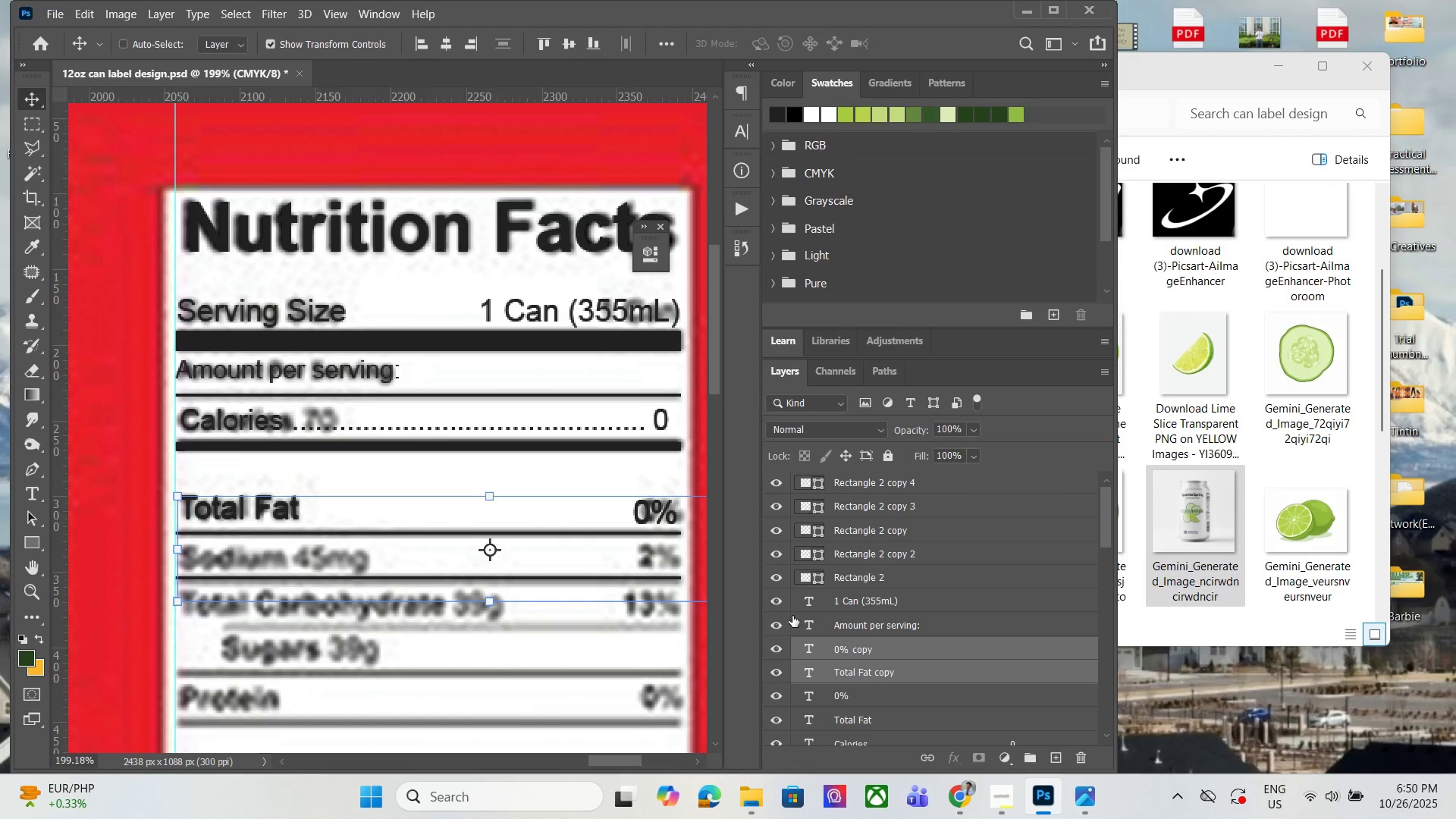 
key(ArrowDown)
 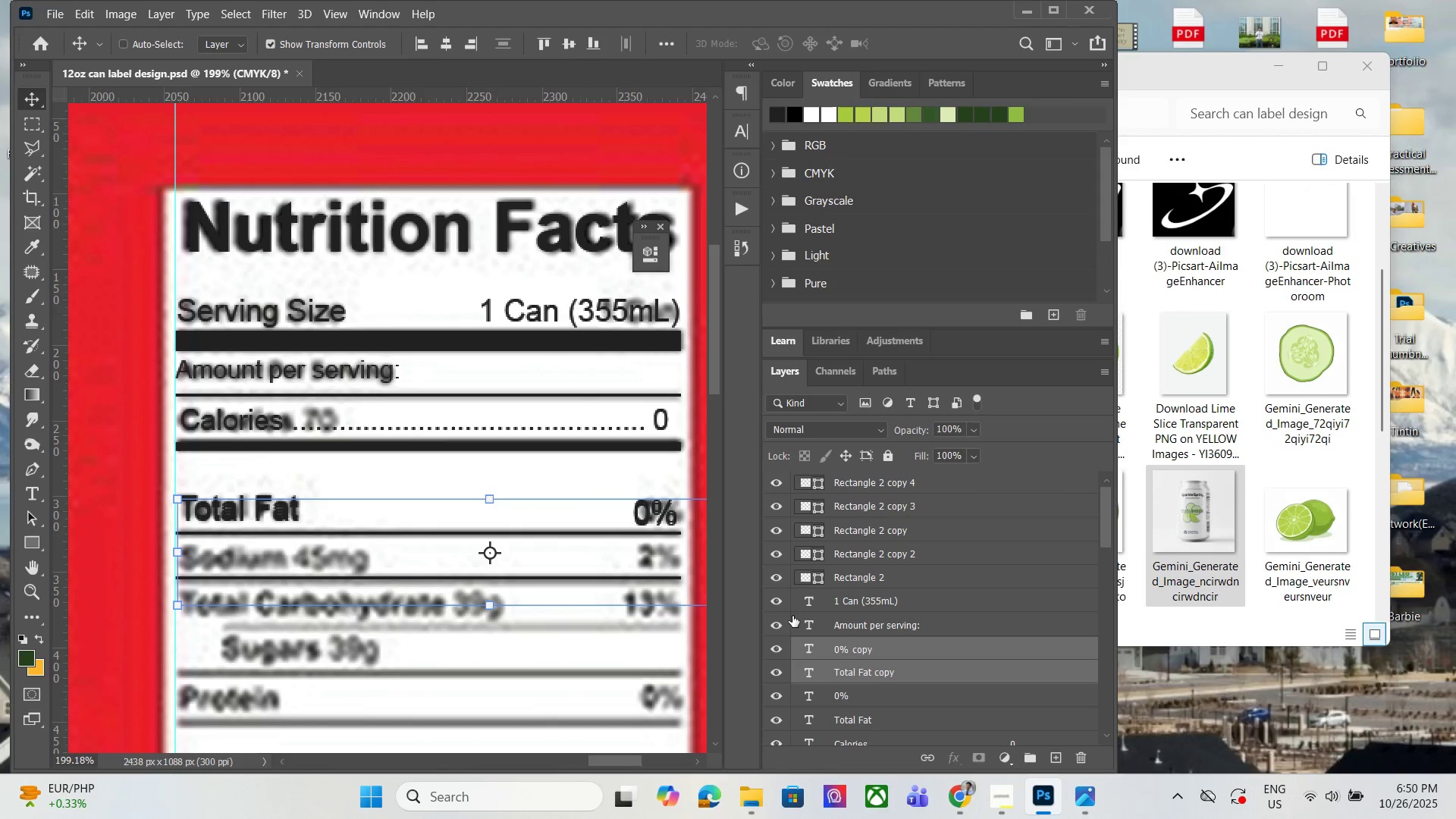 
hold_key(key=ArrowDown, duration=1.46)
 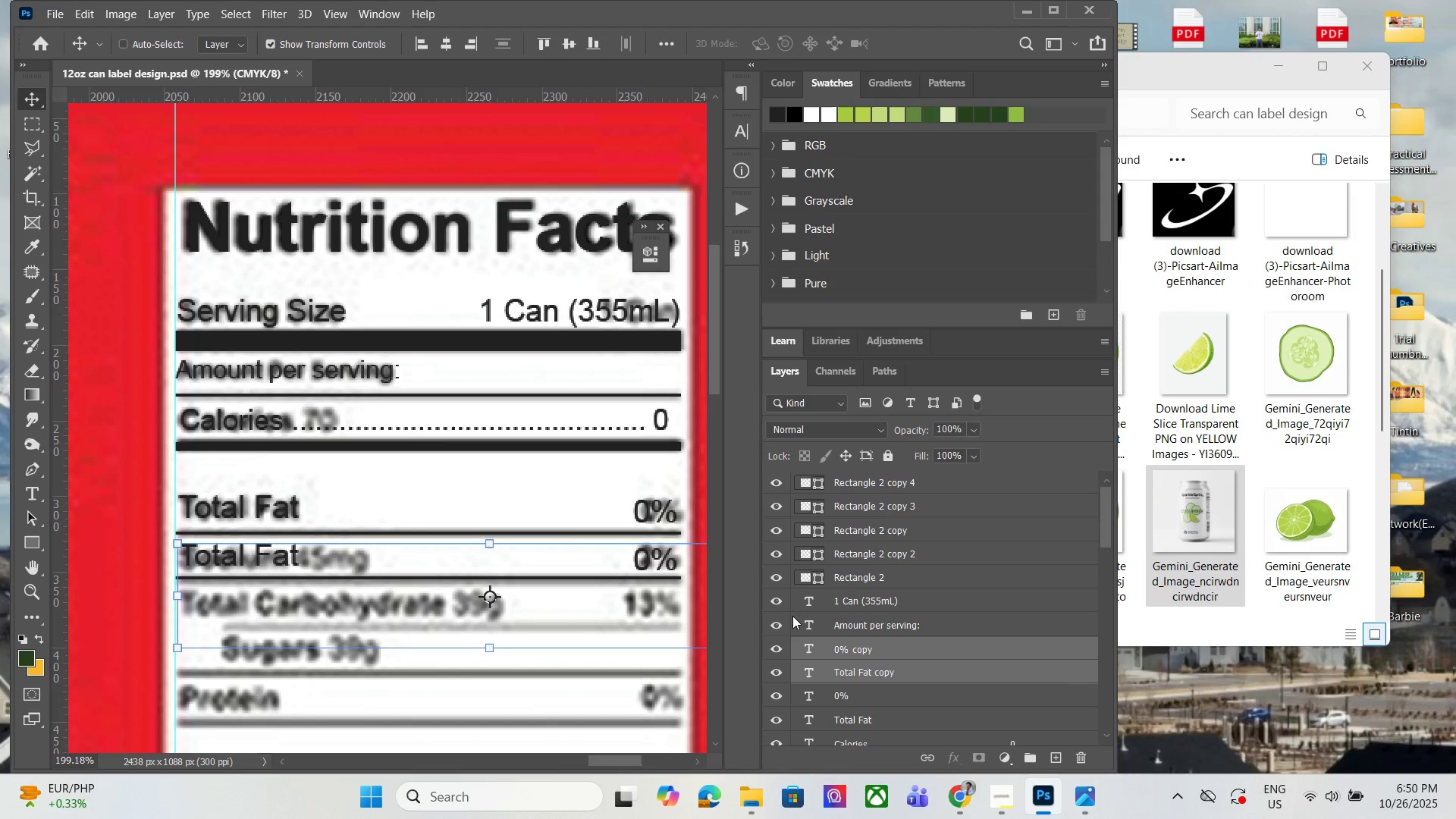 
key(ArrowDown)
 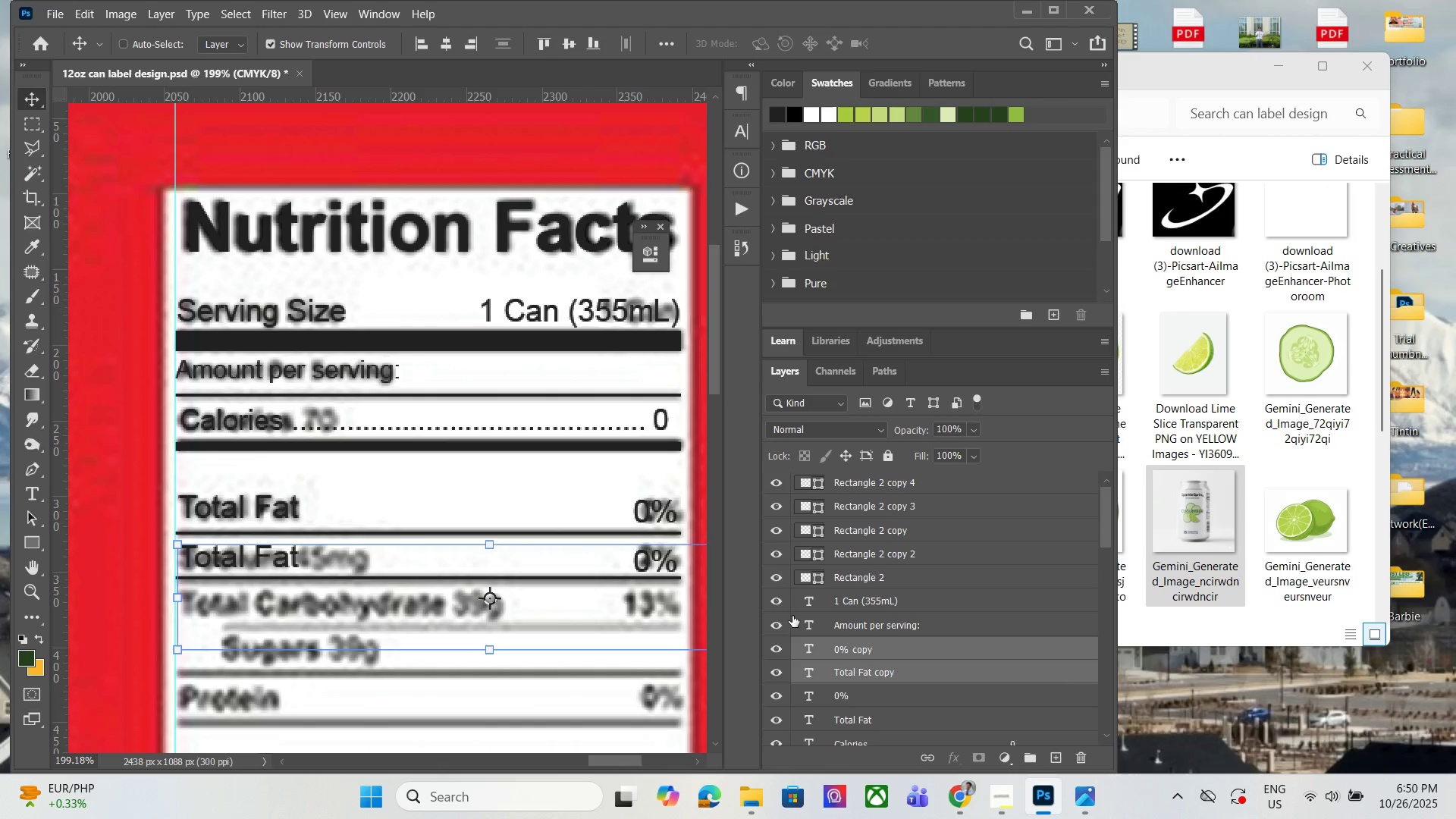 
key(ArrowDown)
 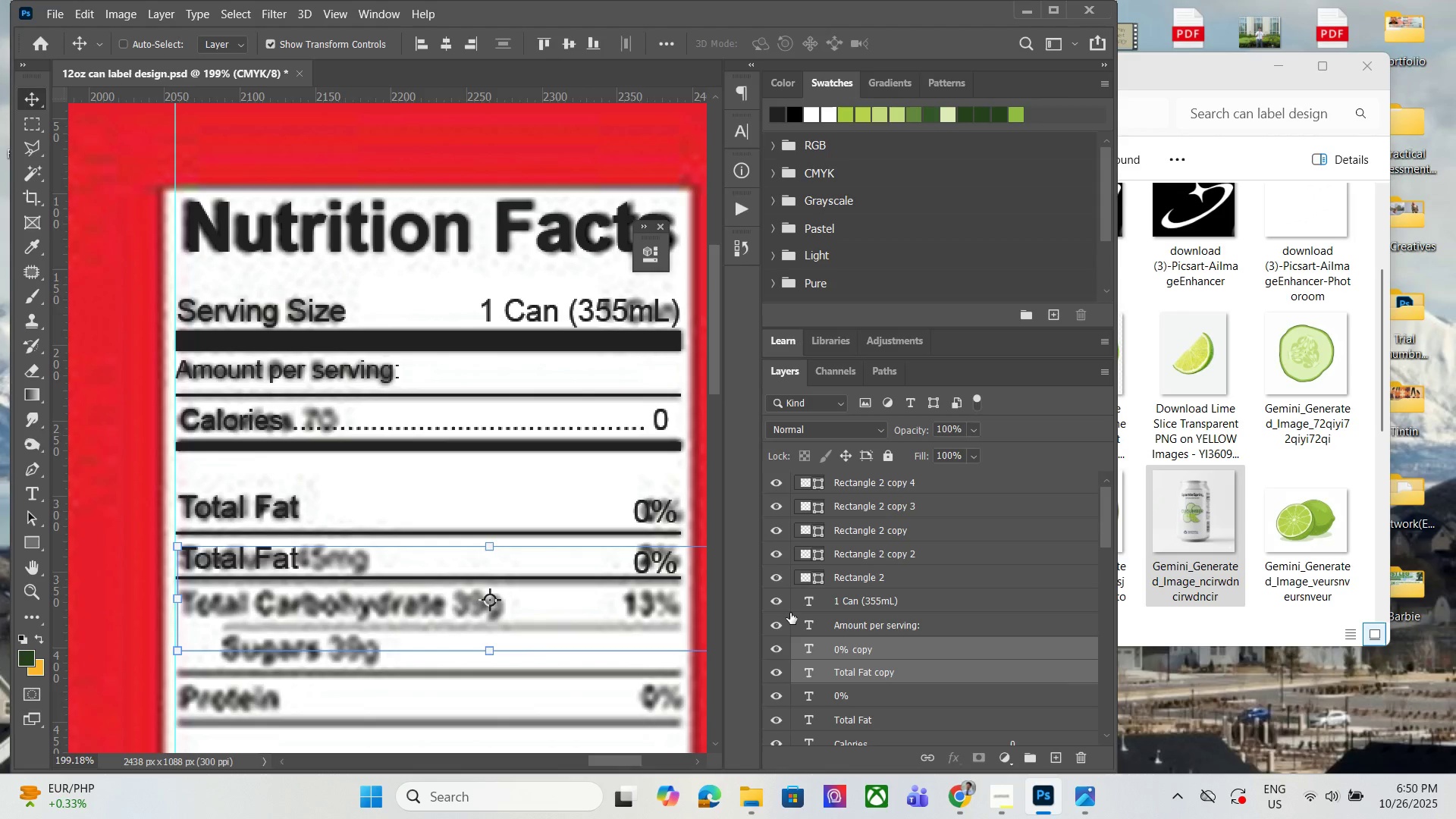 
key(ArrowUp)
 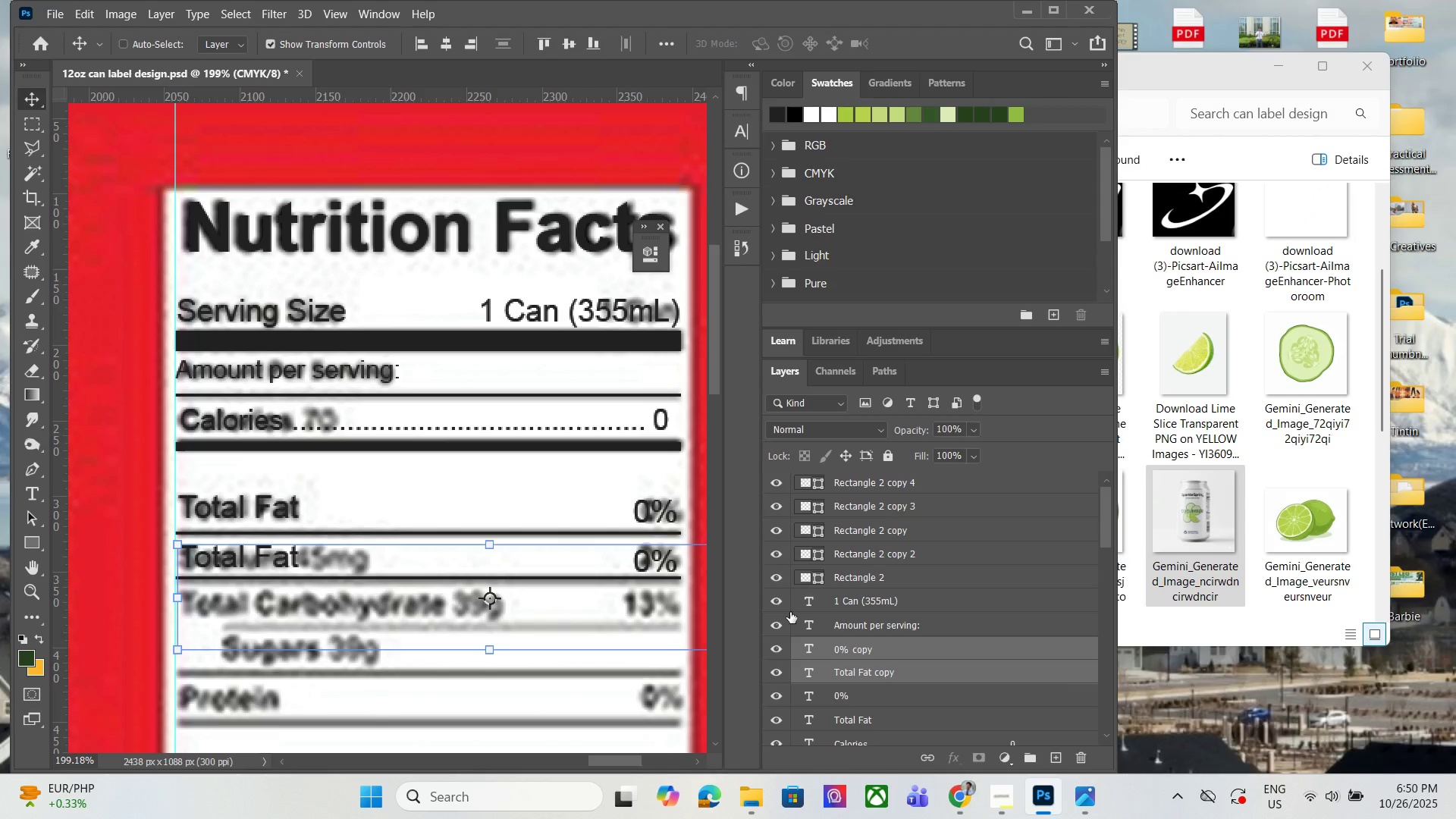 
key(ArrowUp)
 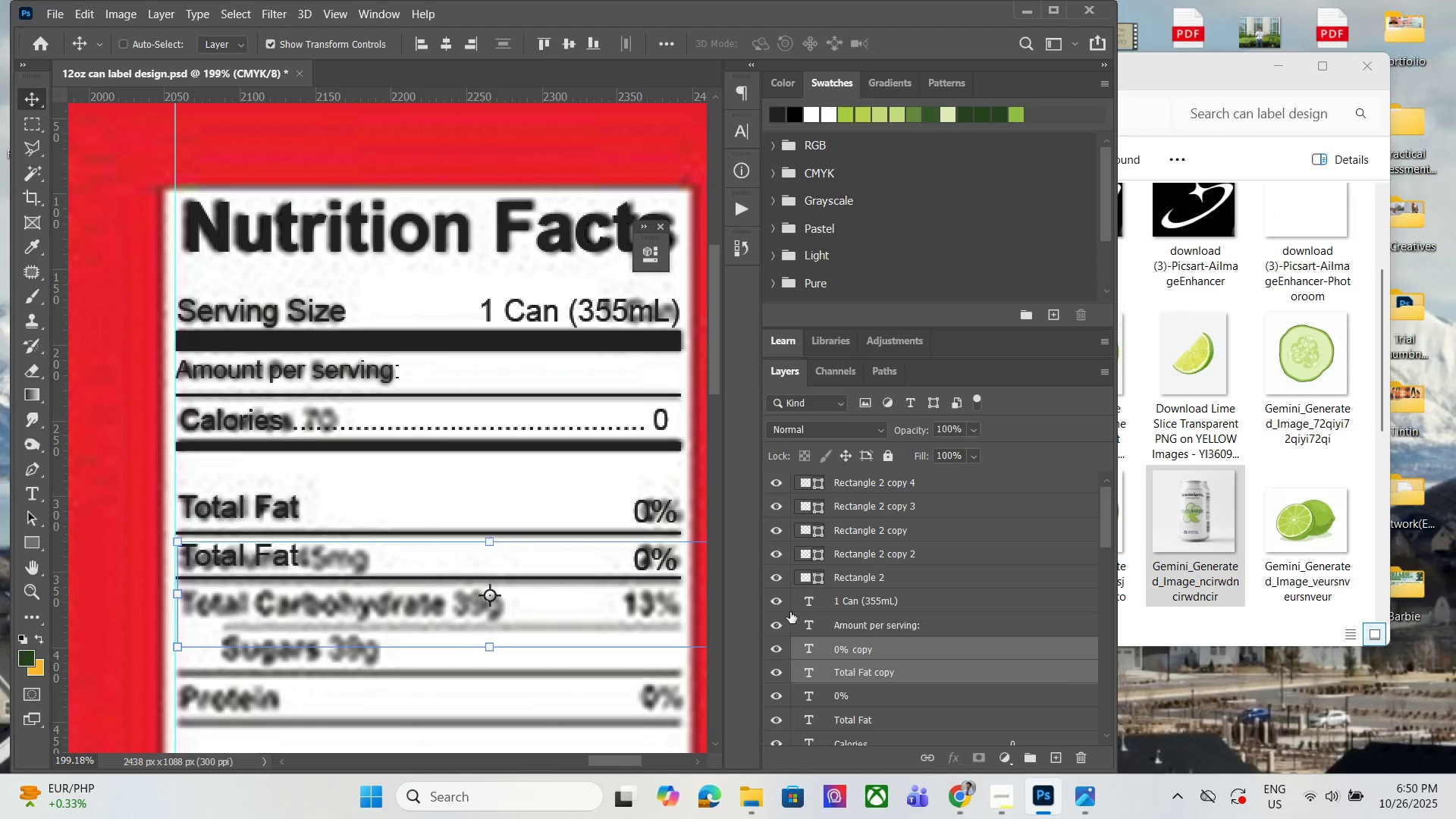 
key(ArrowUp)
 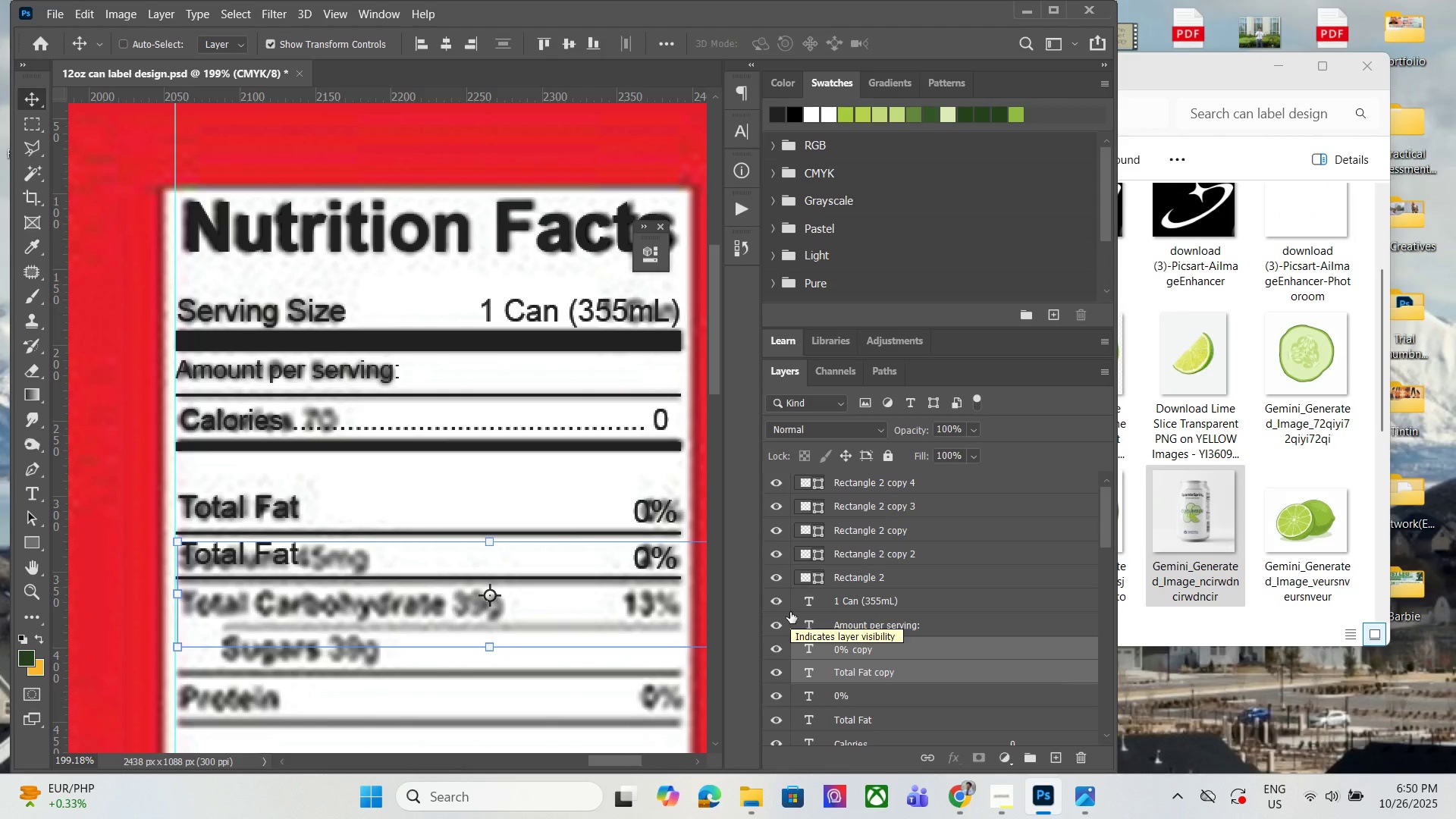 
key(ArrowUp)
 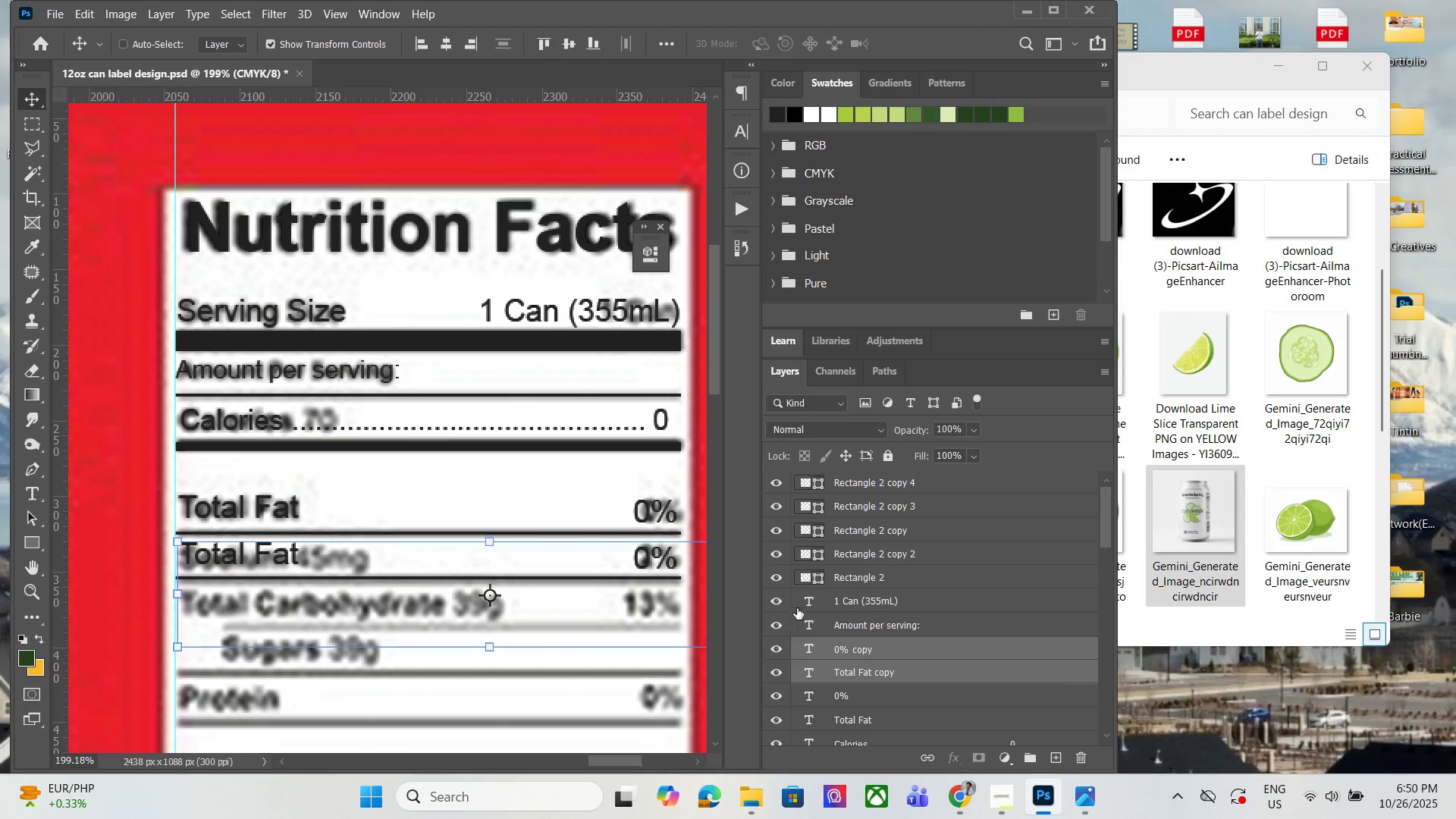 
key(ArrowDown)
 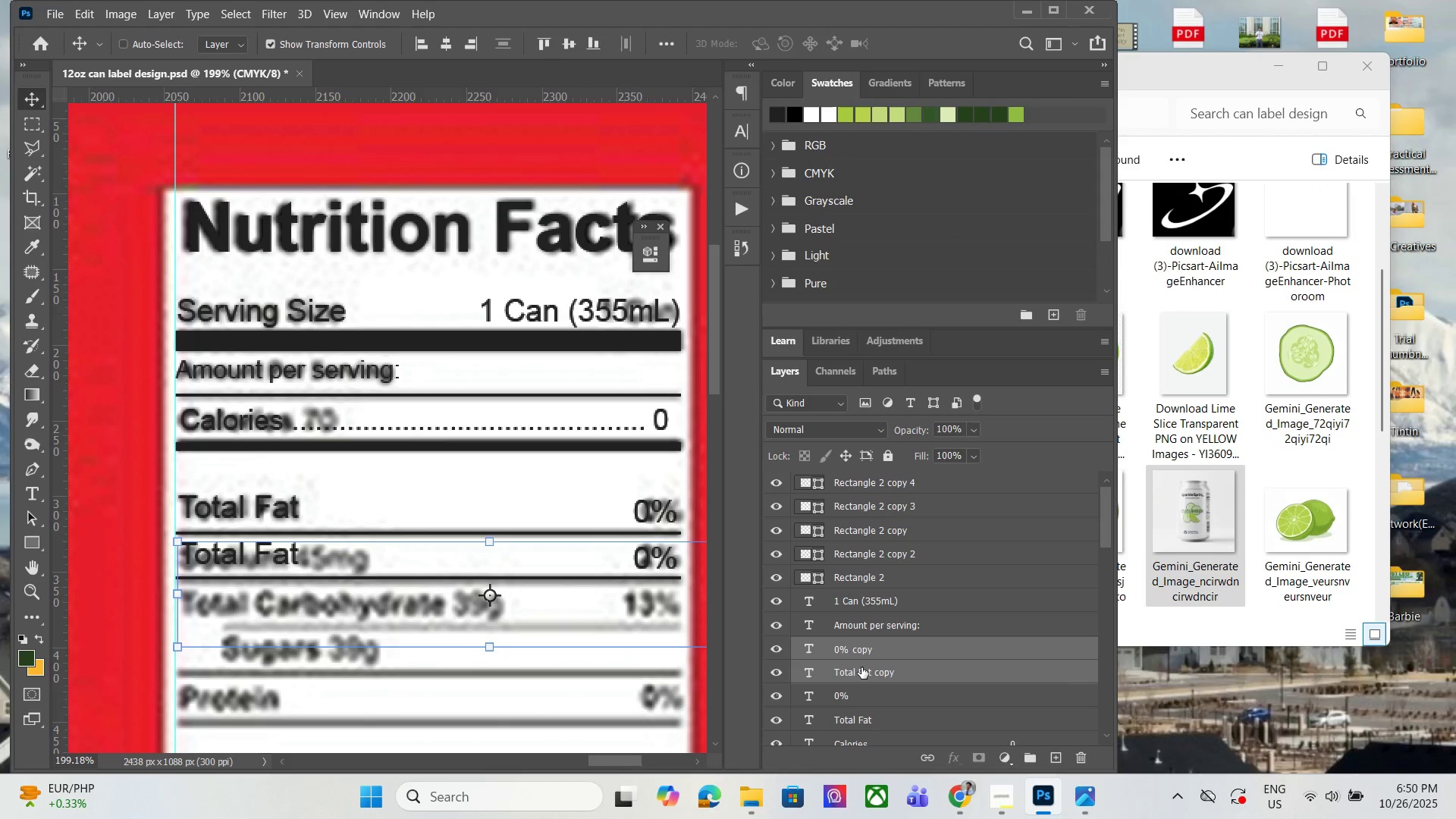 
left_click([861, 667])
 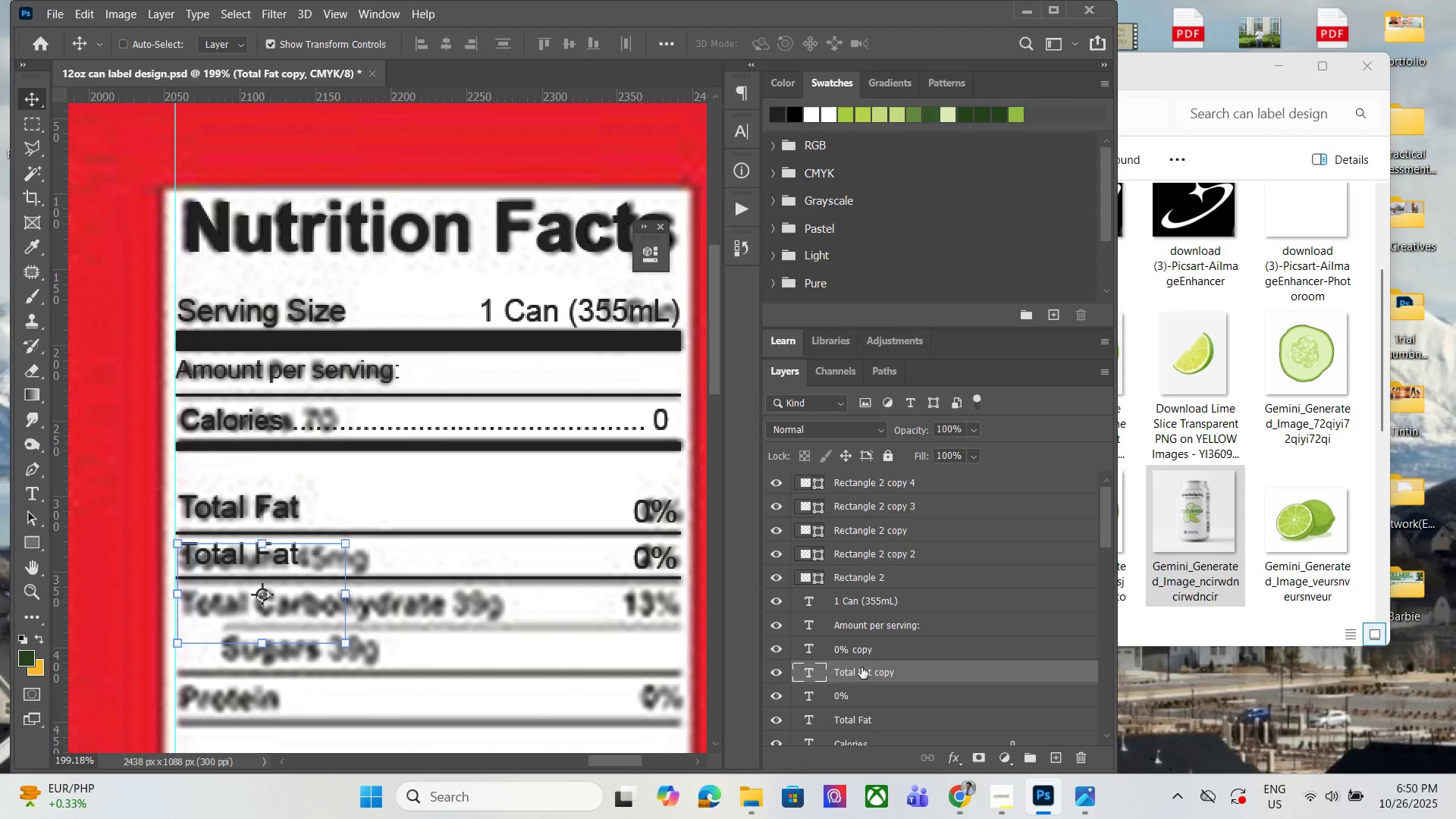 
key(ArrowDown)
 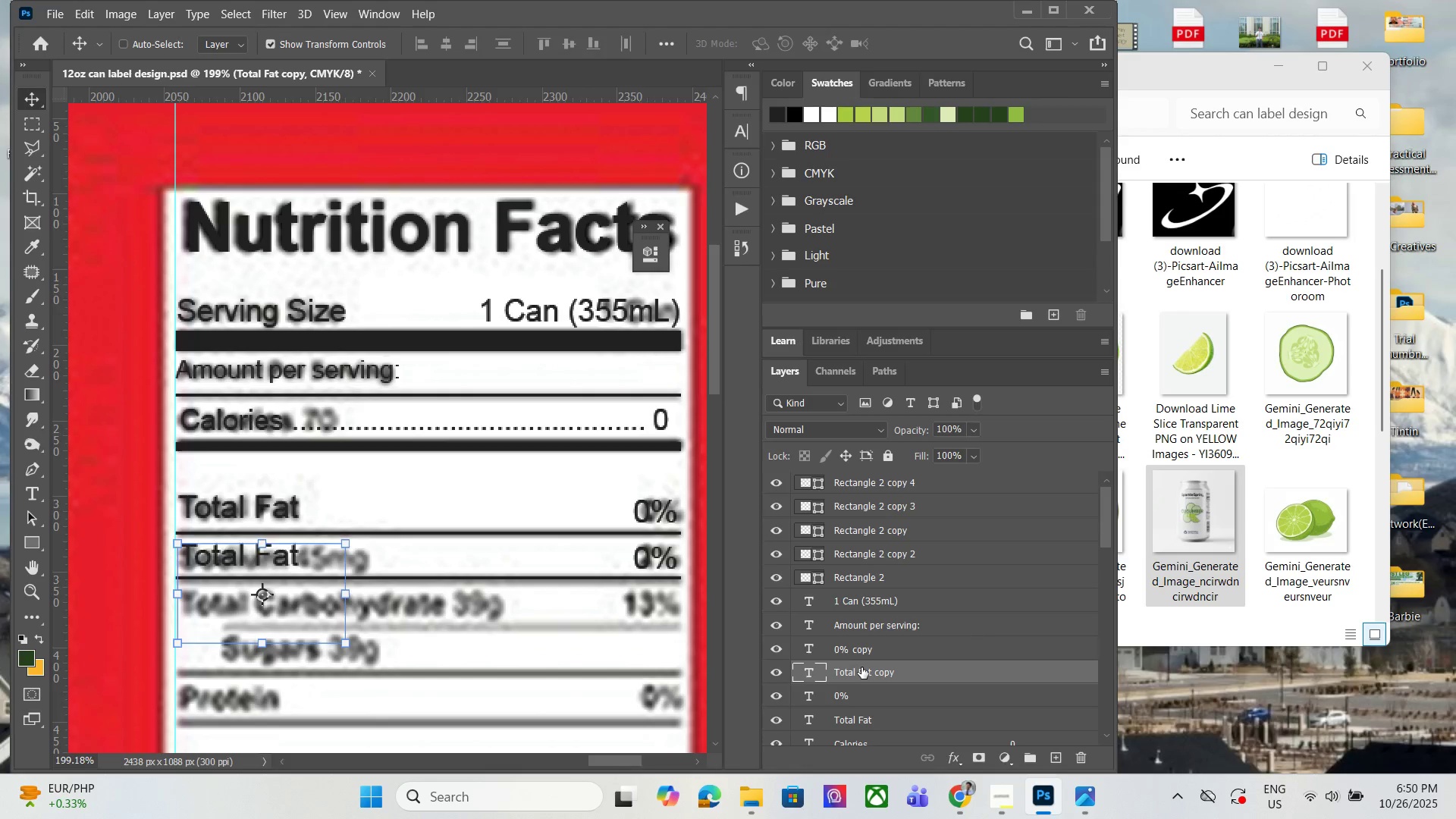 
key(ArrowDown)
 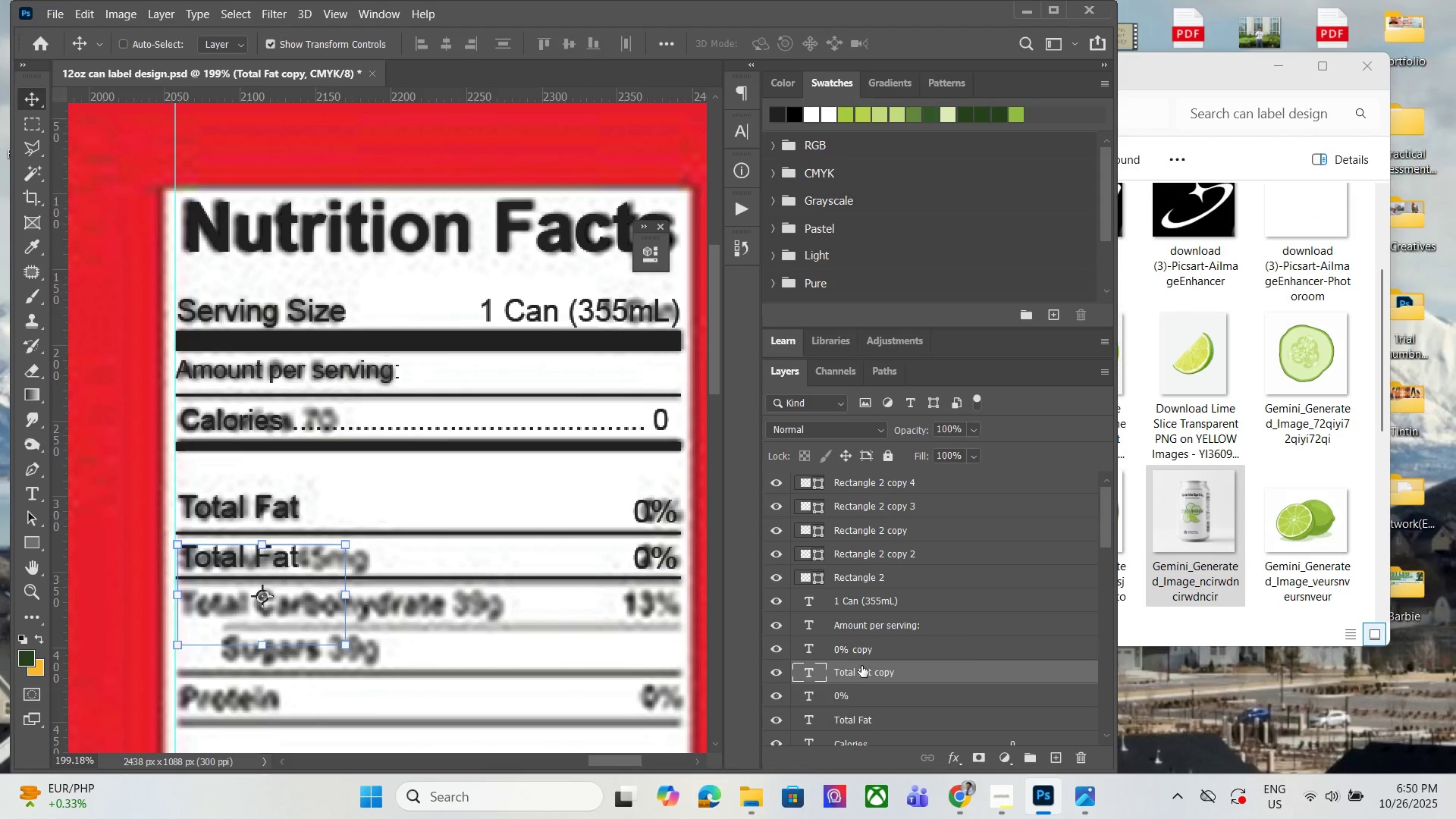 
key(ArrowDown)
 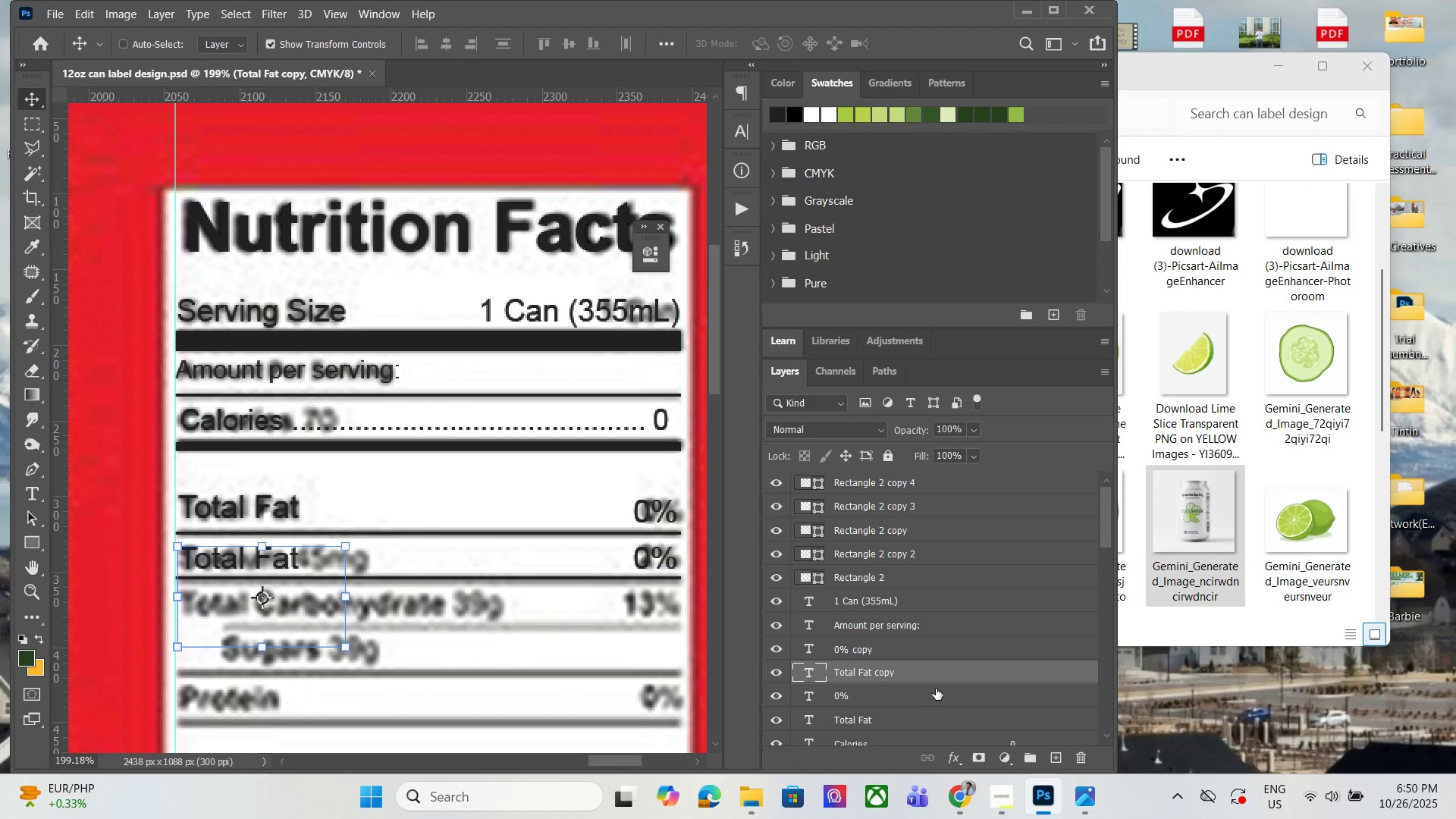 
left_click([967, 795])
 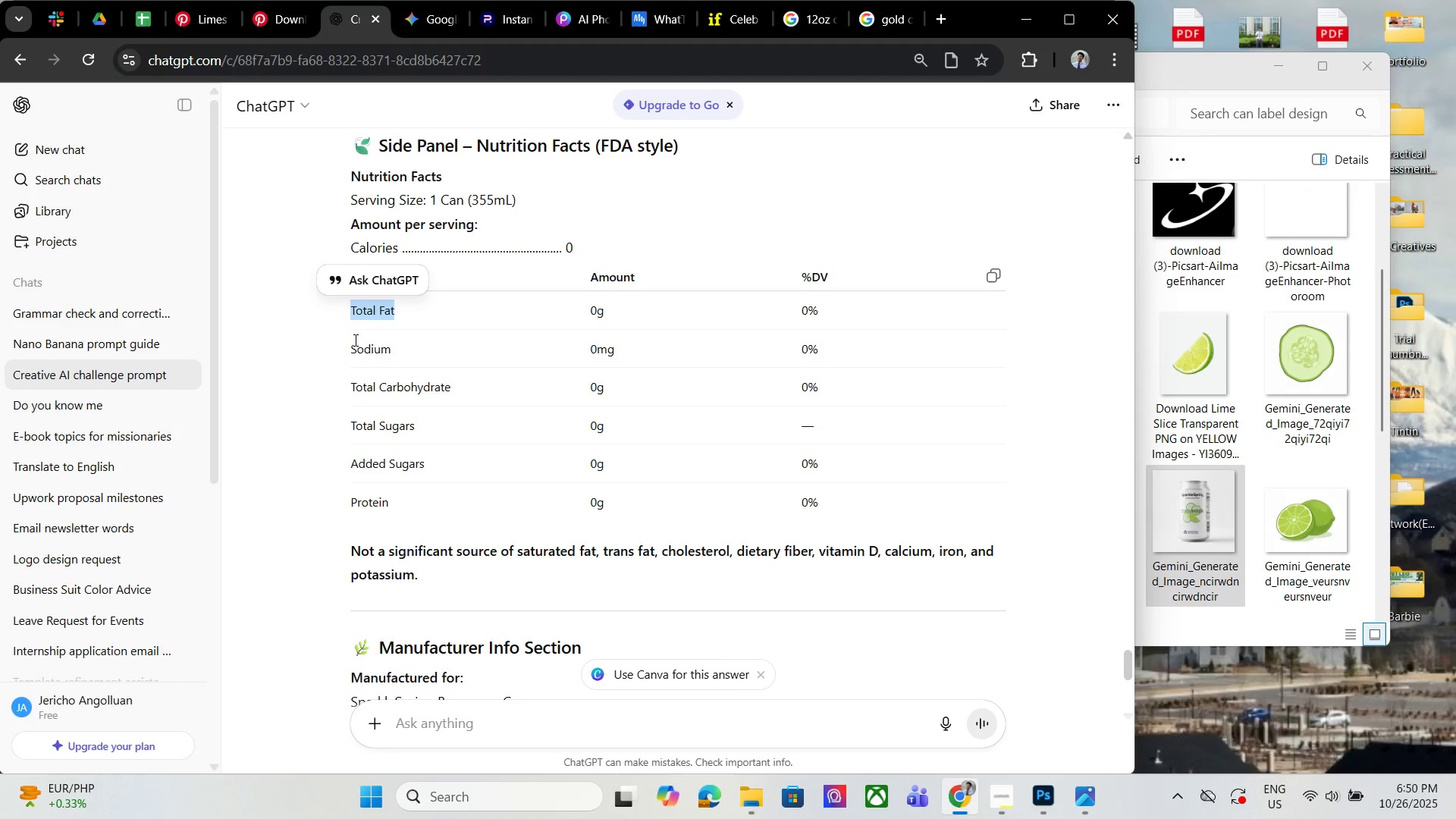 
left_click_drag(start_coordinate=[347, 344], to_coordinate=[425, 353])
 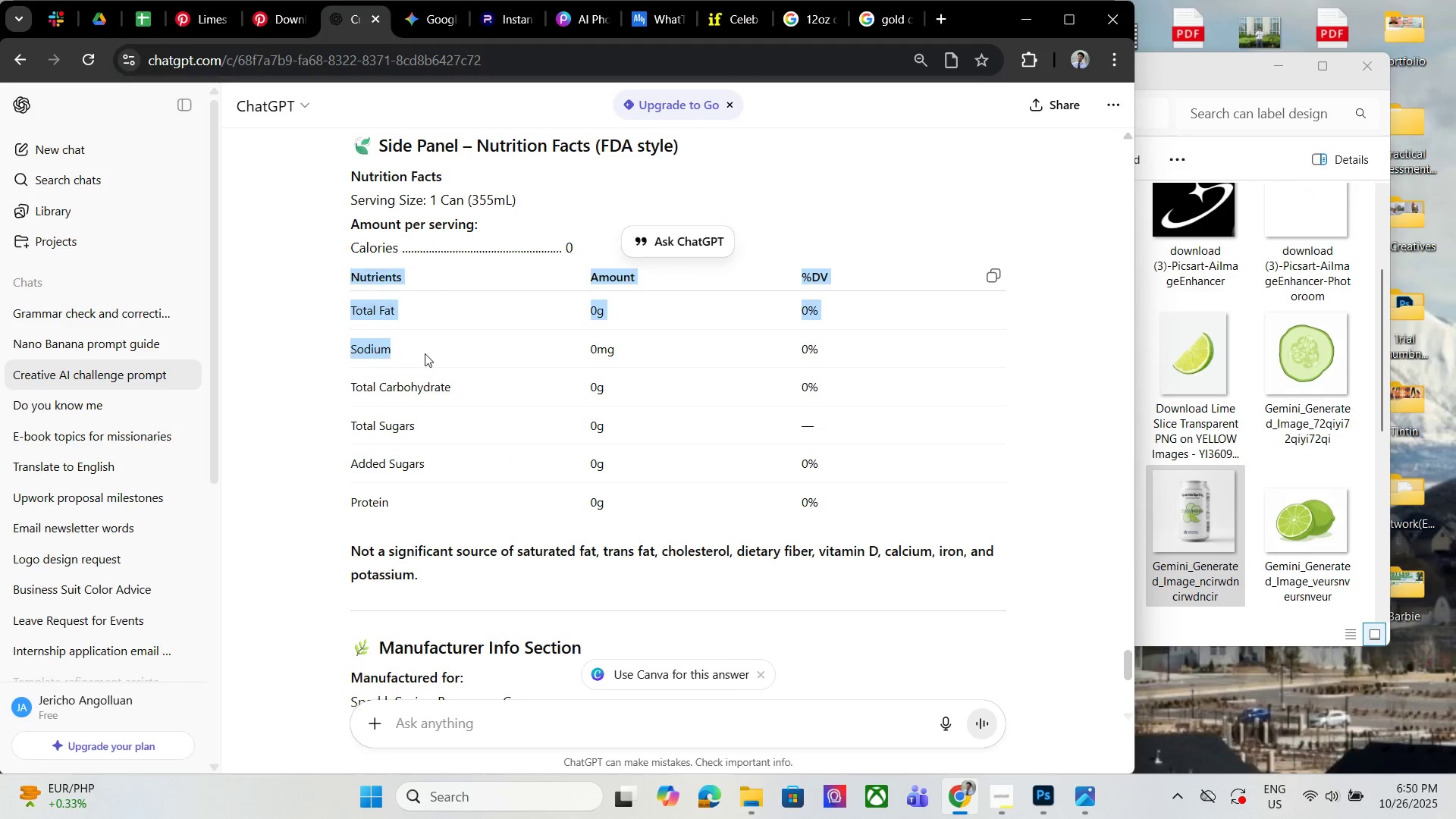 
key(Control+ControlLeft)
 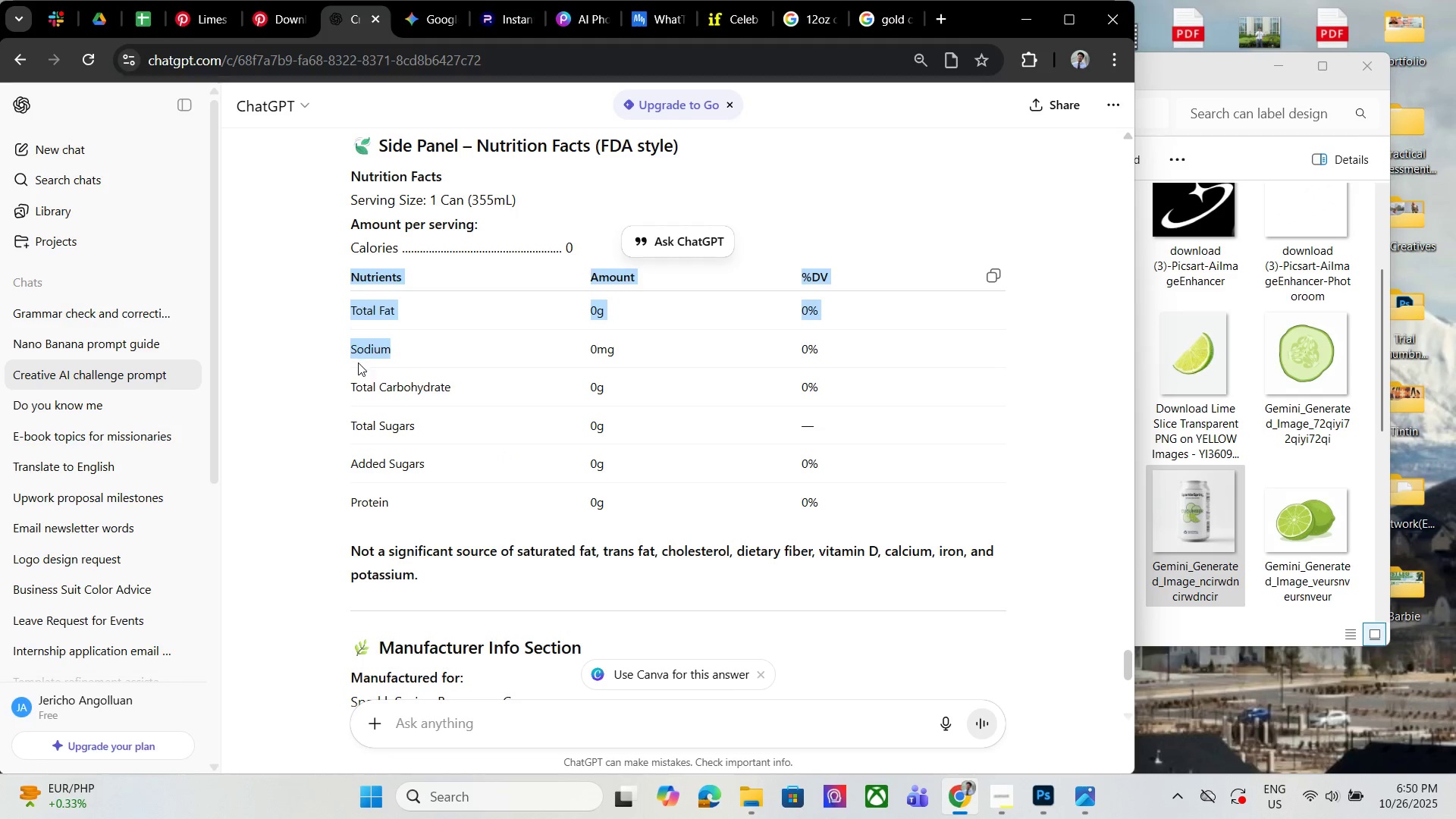 
triple_click([360, 400])
 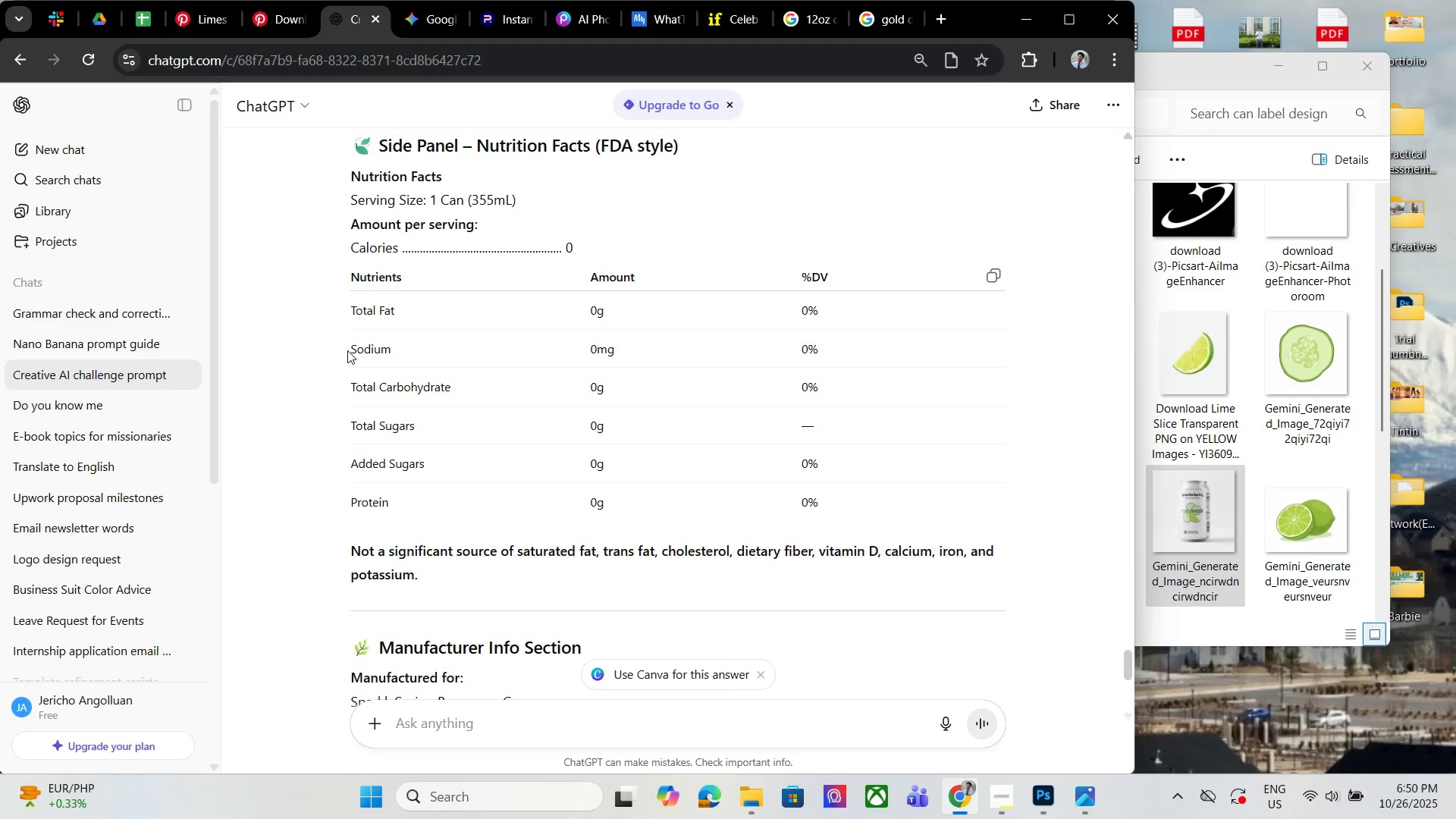 
left_click_drag(start_coordinate=[347, 350], to_coordinate=[397, 350])
 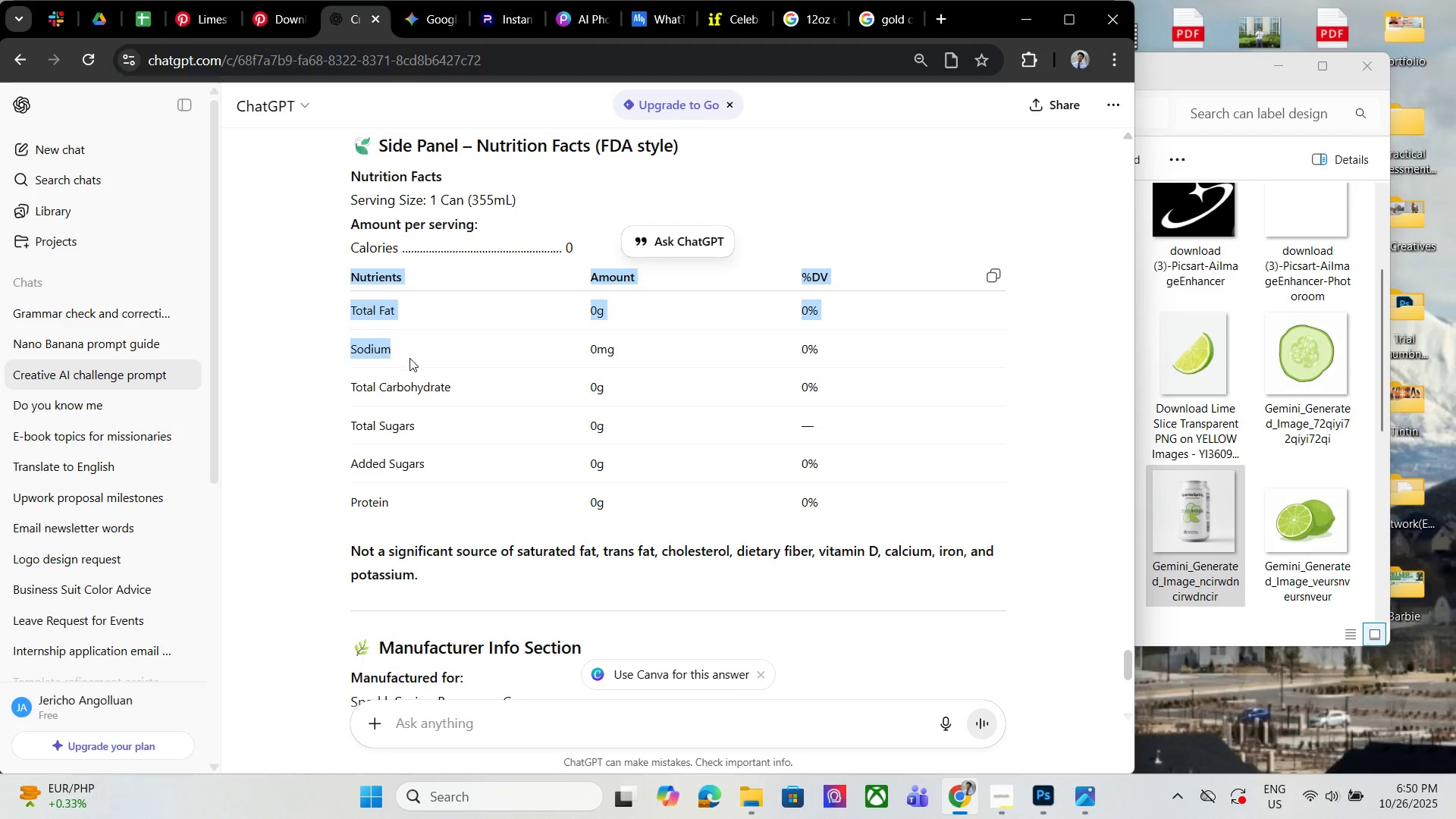 
left_click_drag(start_coordinate=[410, 358], to_coordinate=[416, 358])
 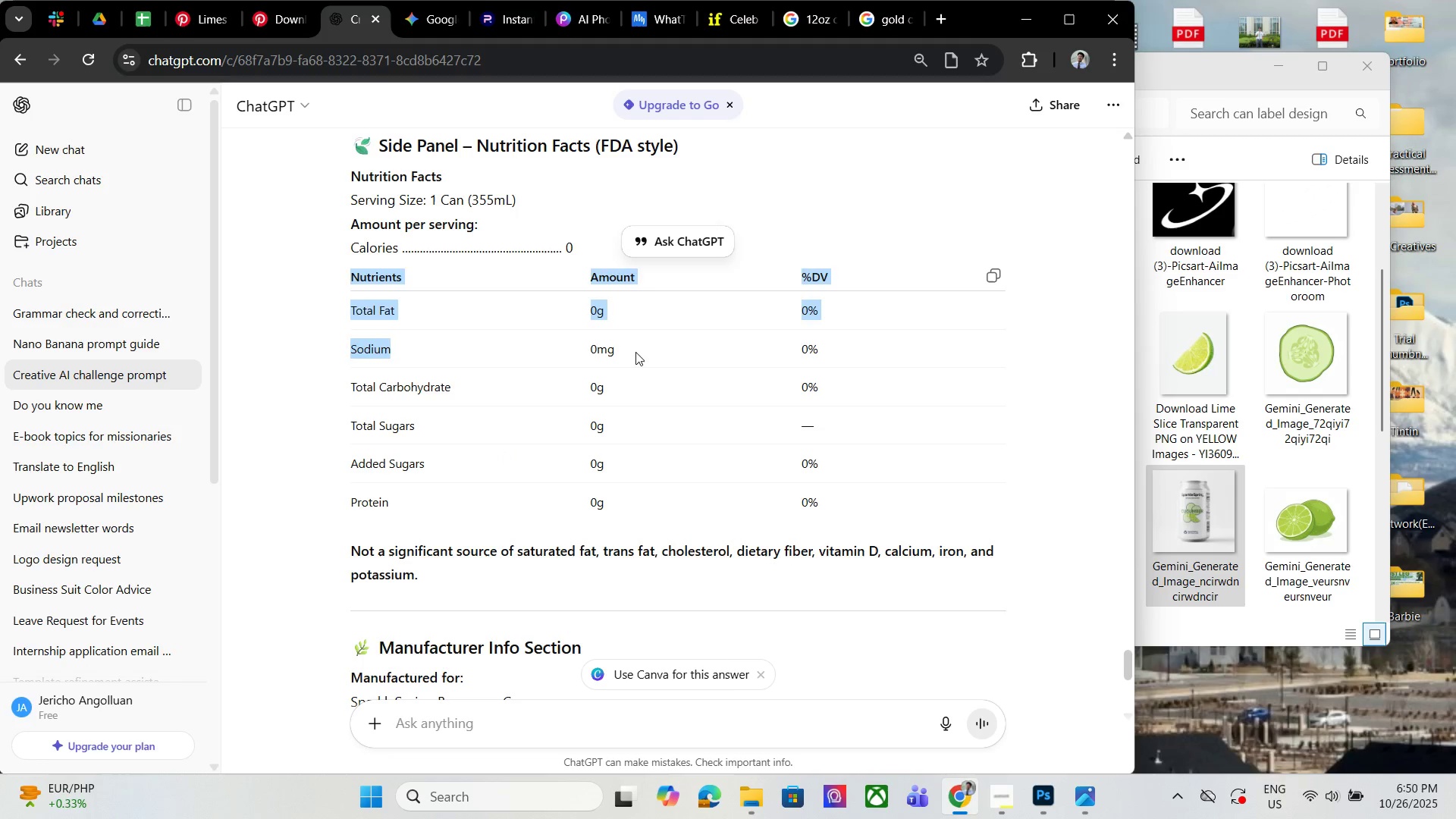 
left_click_drag(start_coordinate=[633, 352], to_coordinate=[629, 352])
 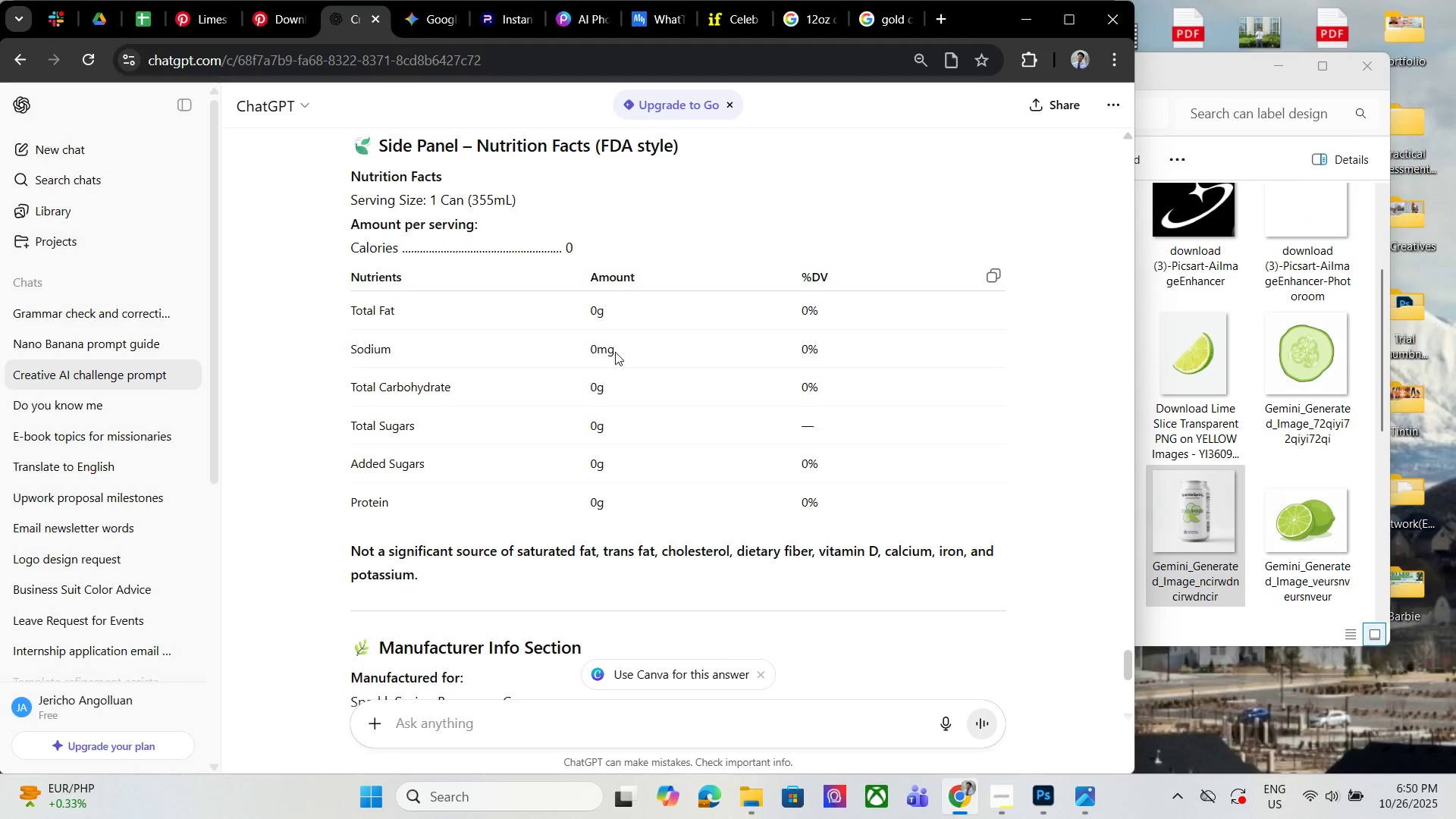 
left_click_drag(start_coordinate=[615, 352], to_coordinate=[357, 356])
 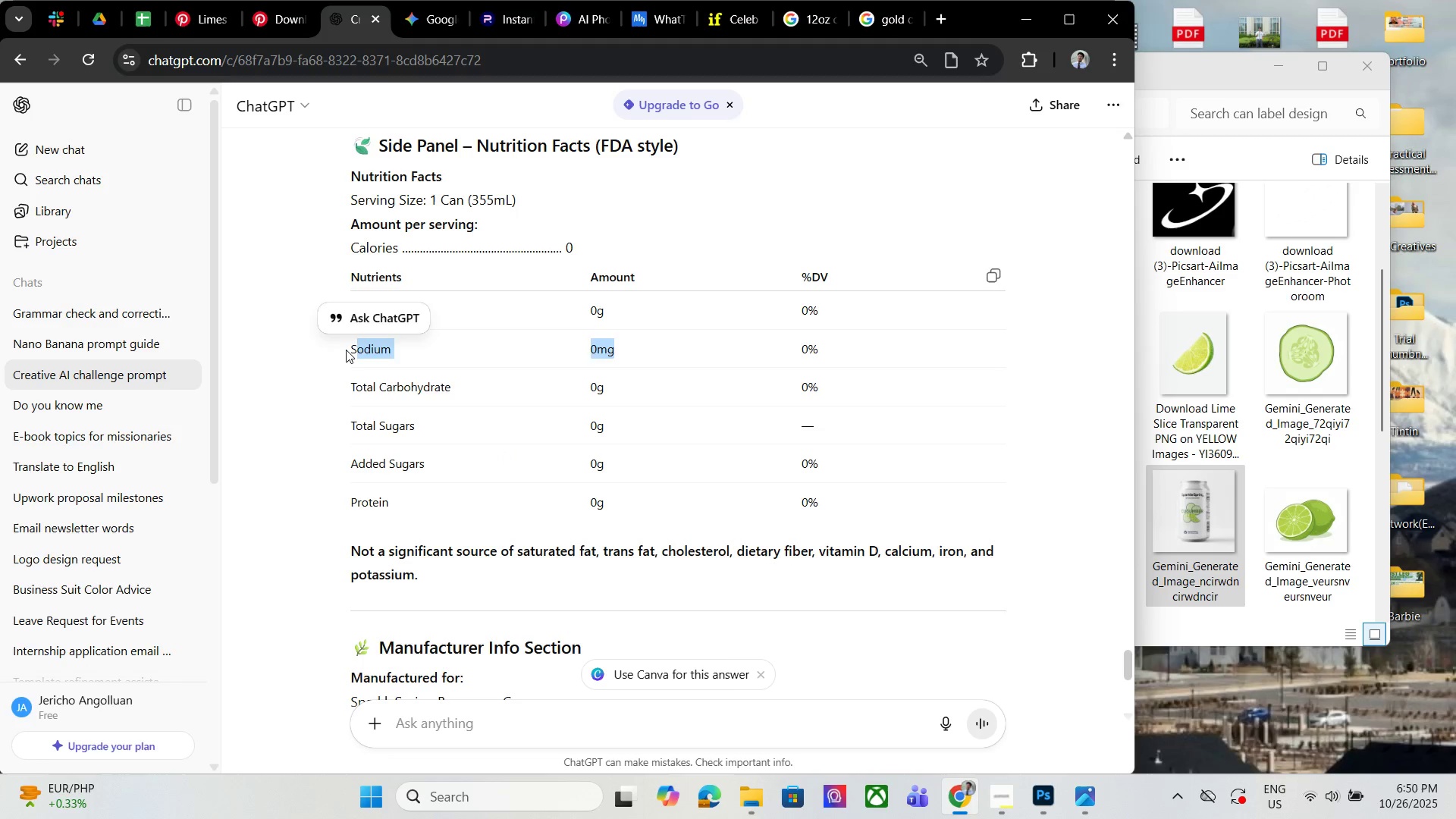 
left_click([346, 350])
 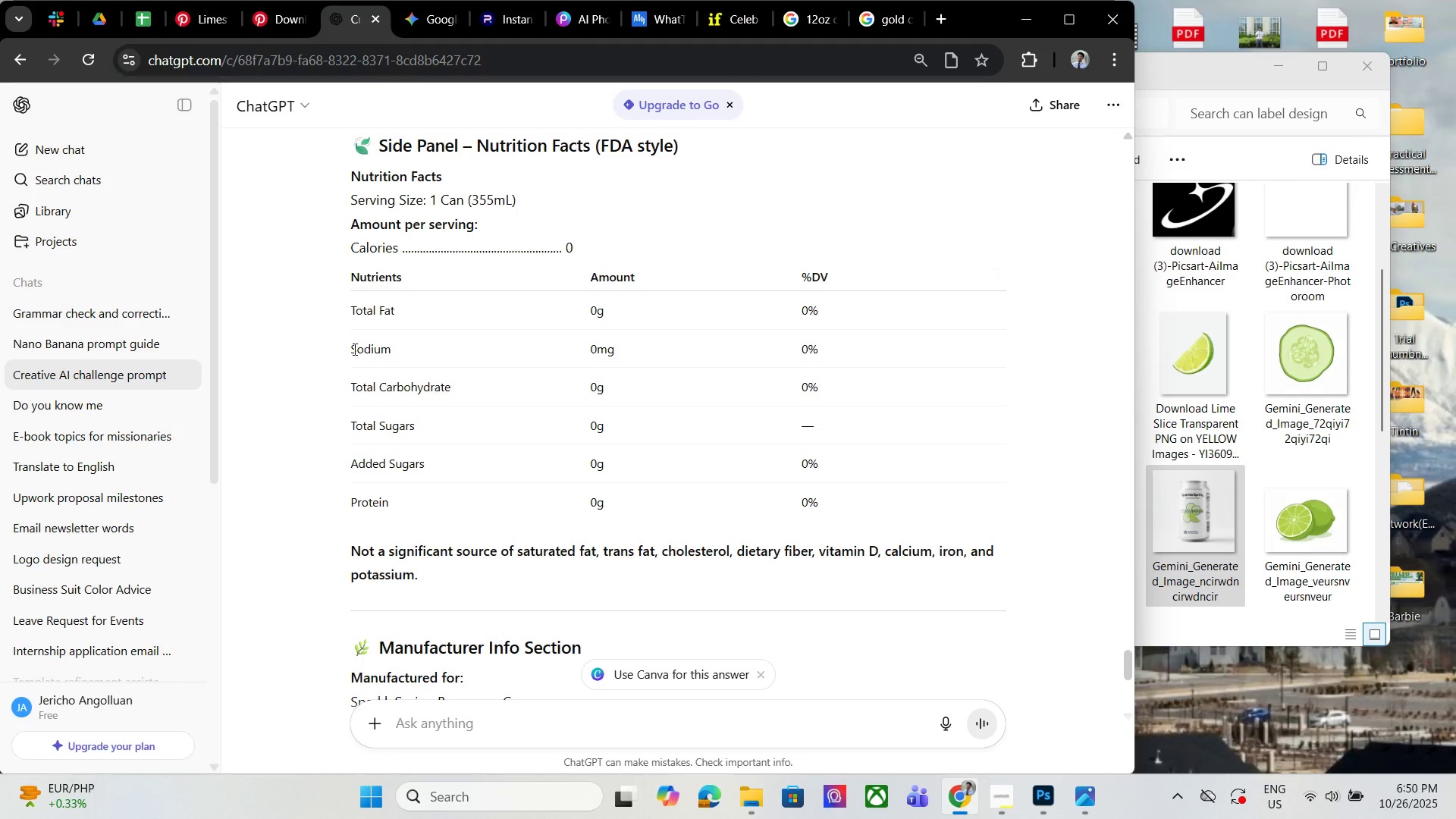 
left_click_drag(start_coordinate=[351, 349], to_coordinate=[388, 353])
 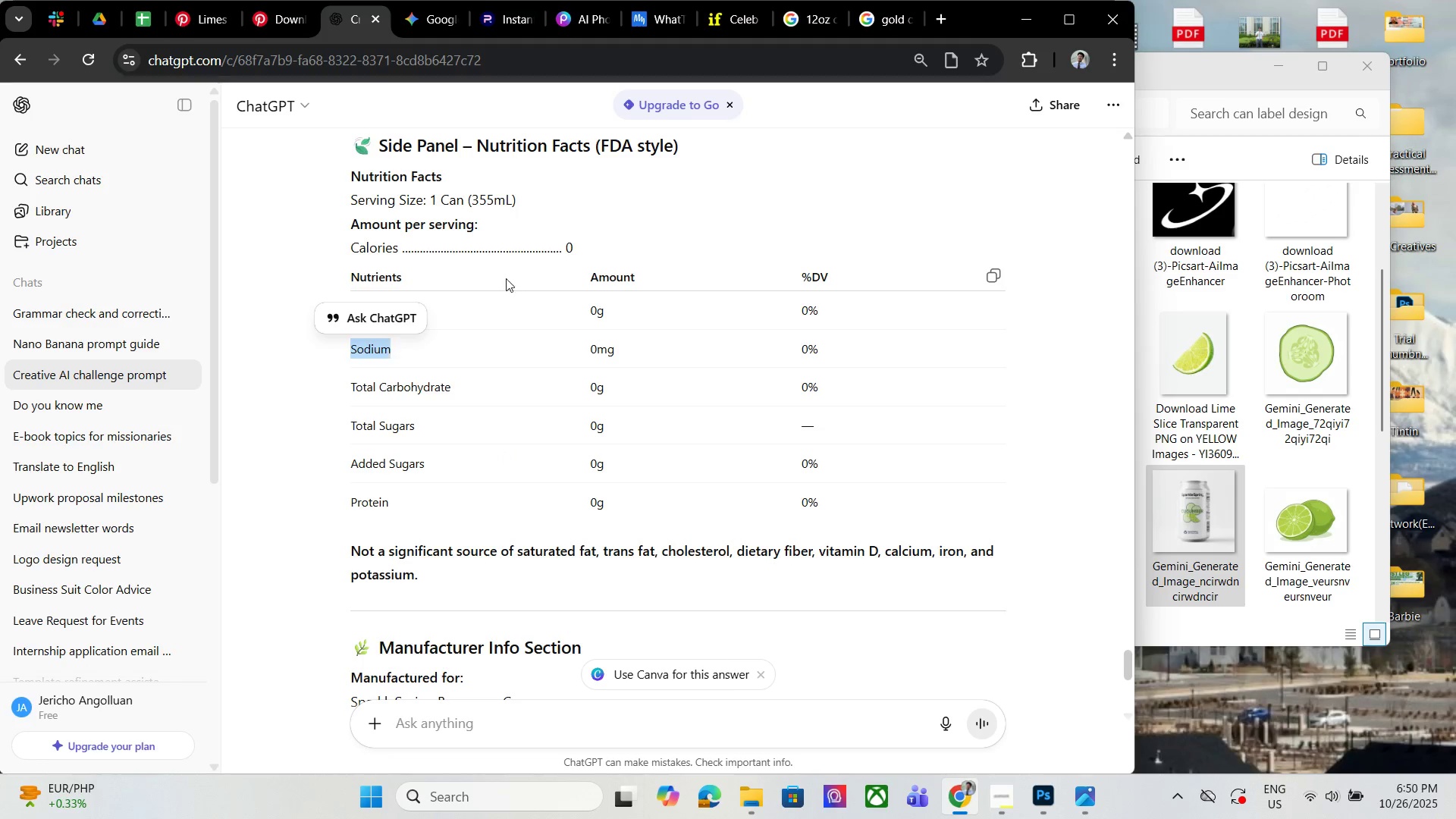 
key(Control+C)
 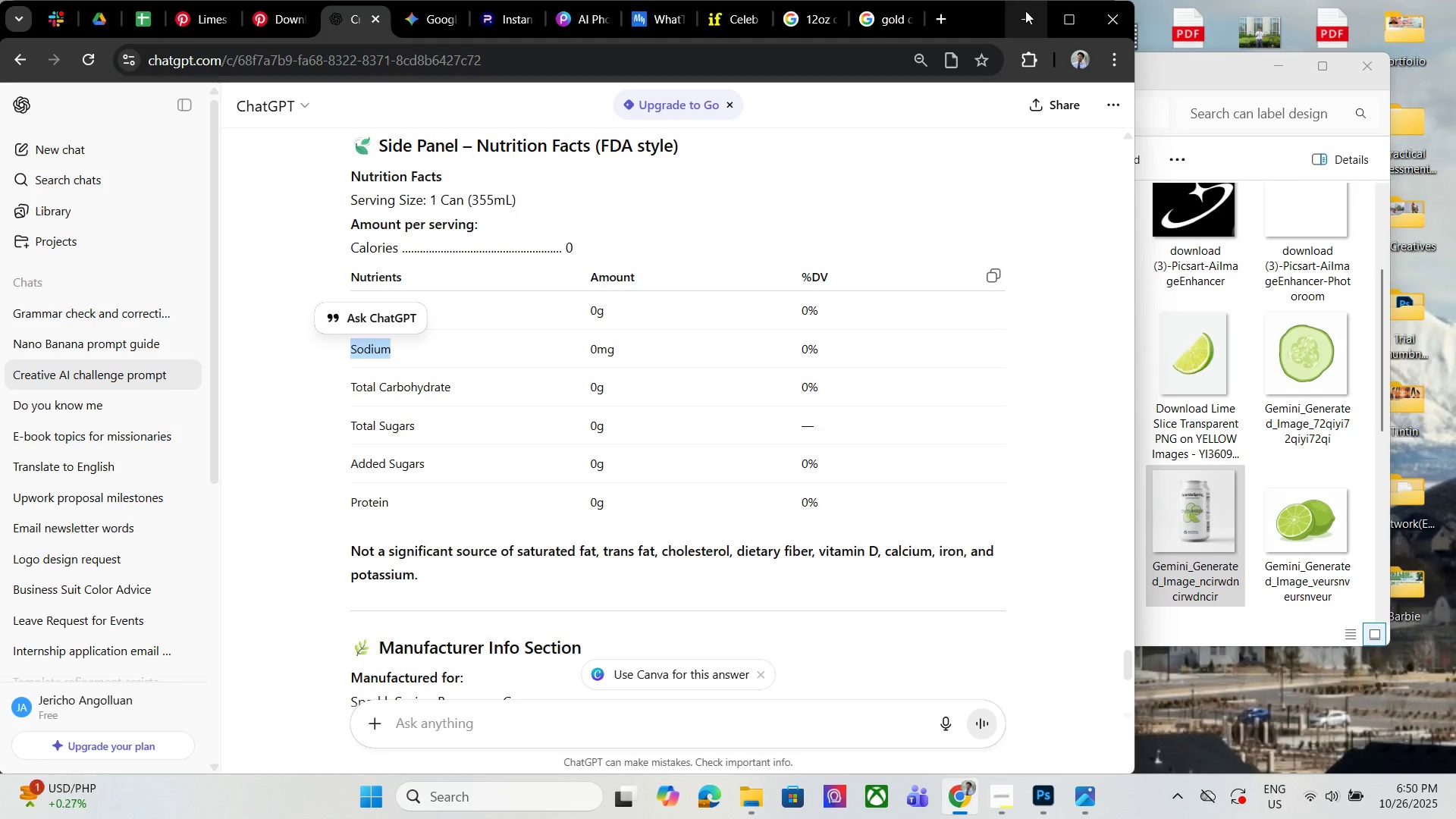 
left_click([1025, 11])
 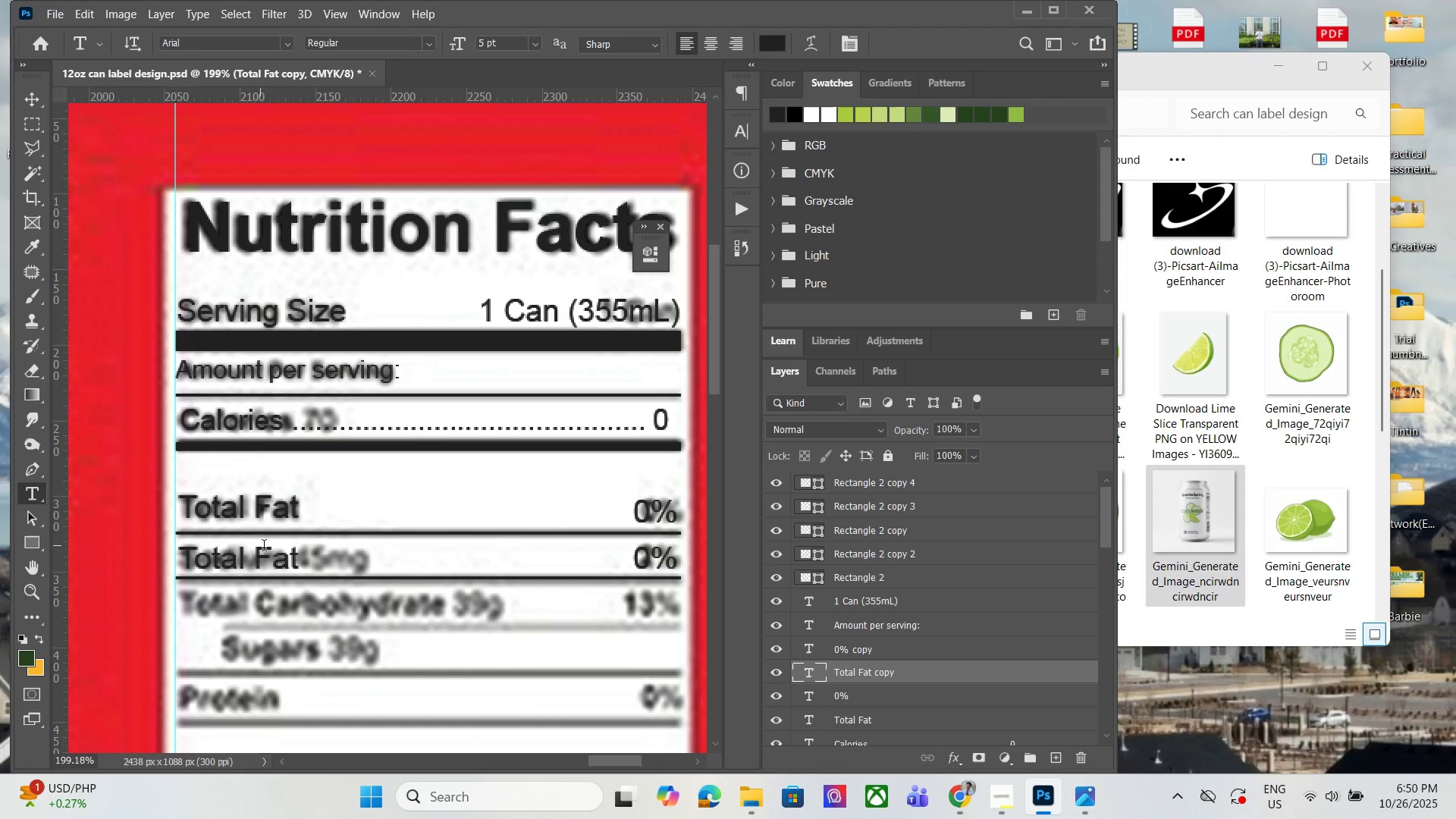 
left_click([258, 557])
 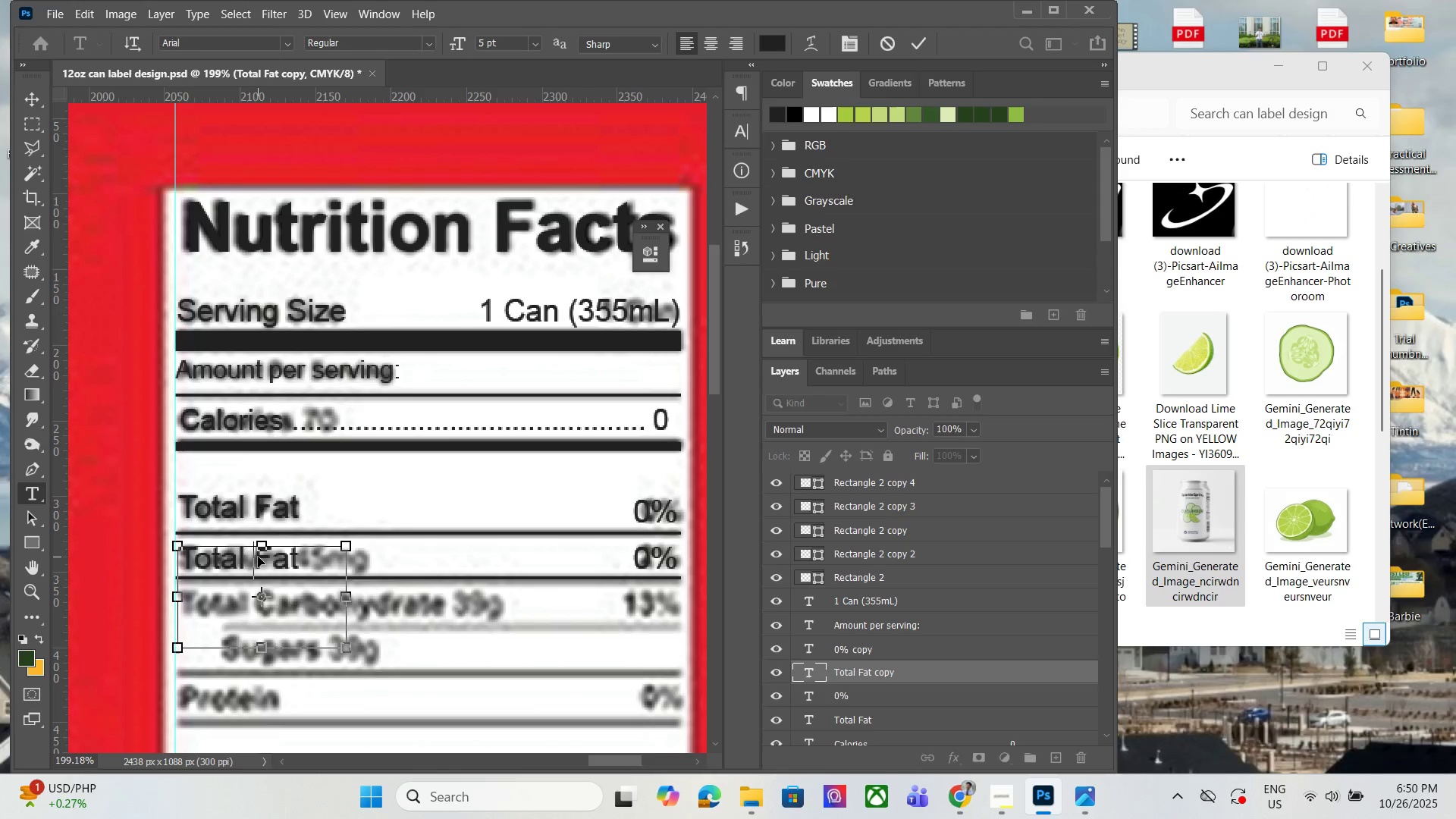 
key(Control+A)
 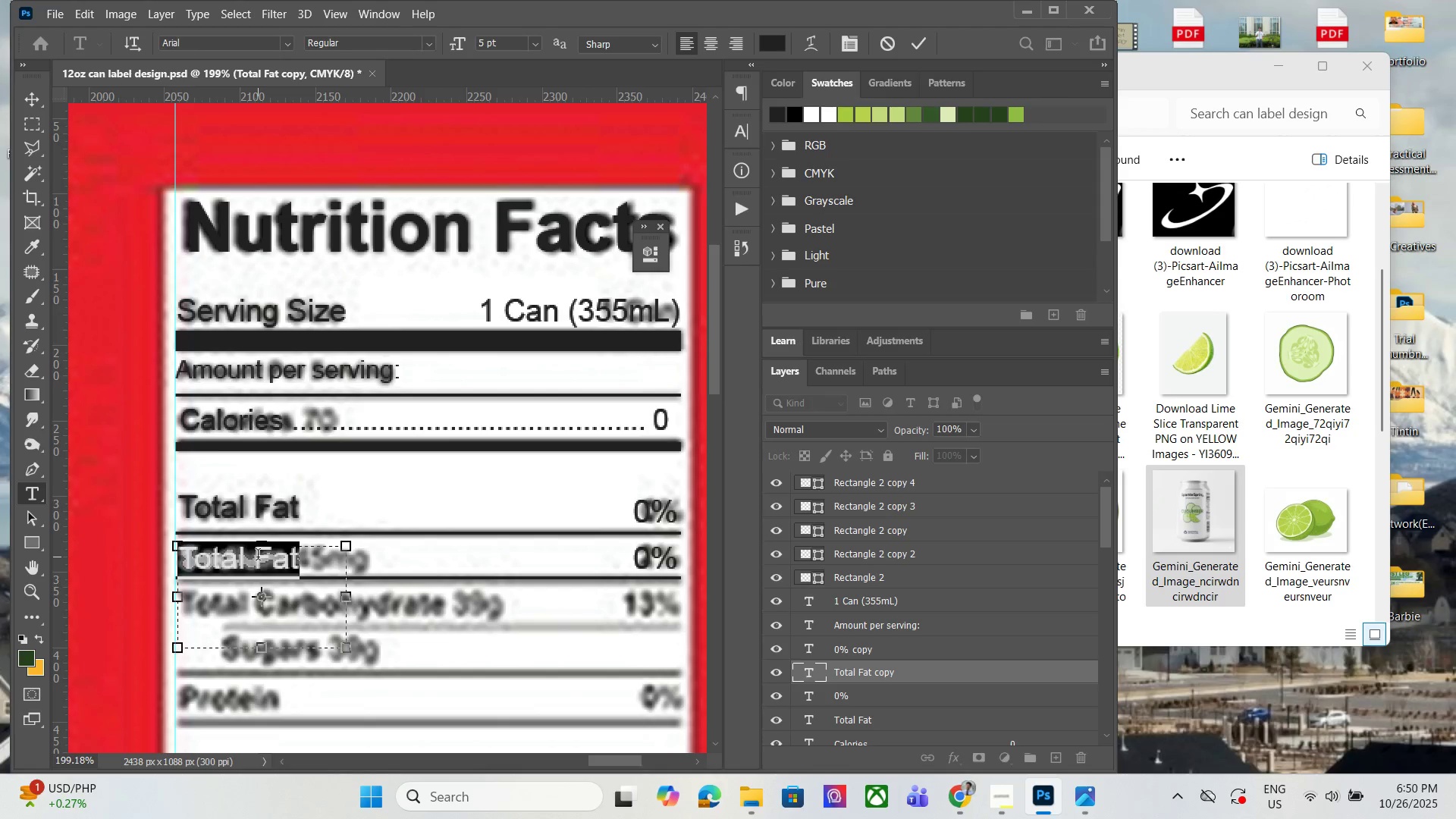 
key(Control+V)
 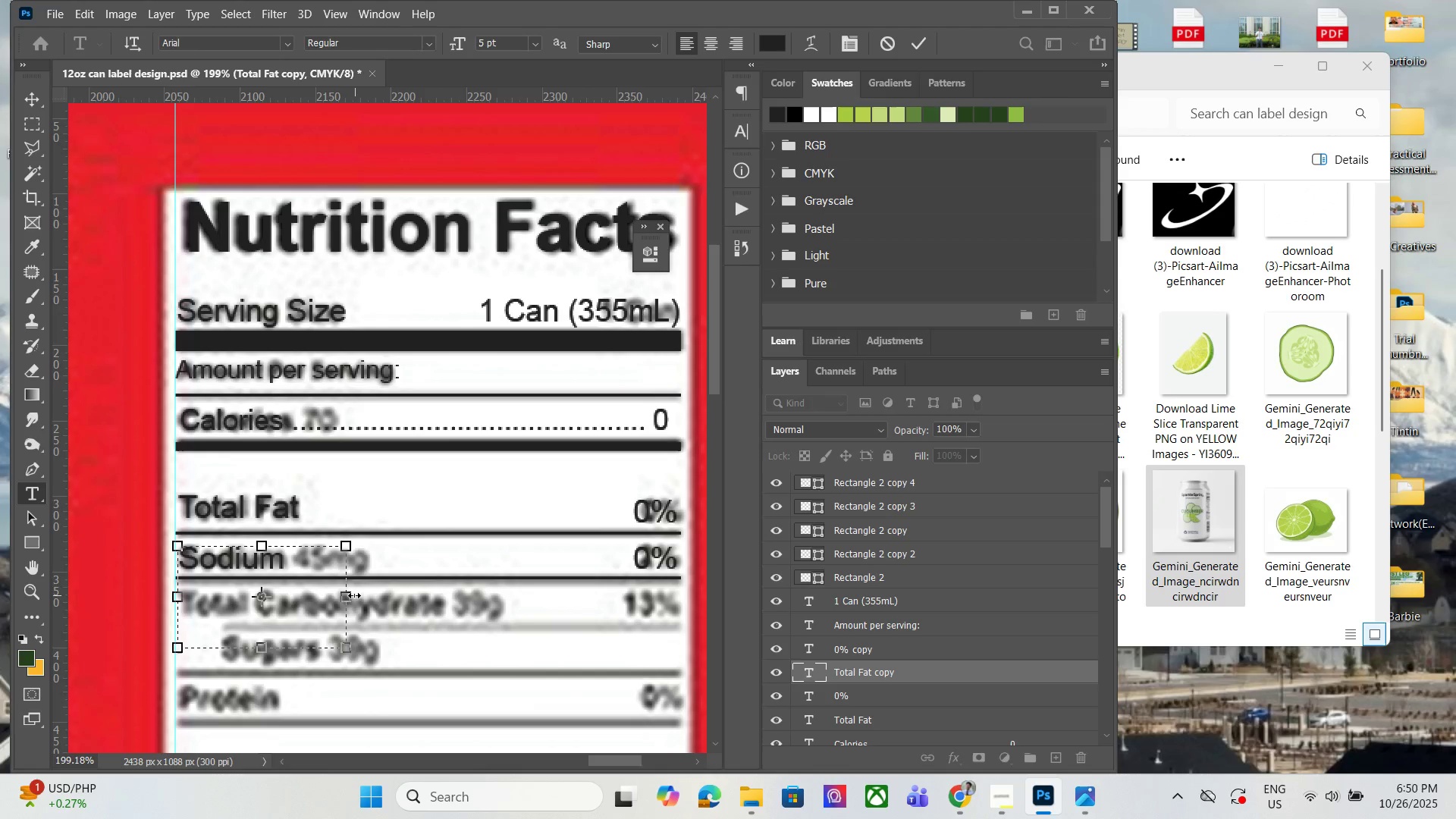 
left_click_drag(start_coordinate=[352, 595], to_coordinate=[445, 578])
 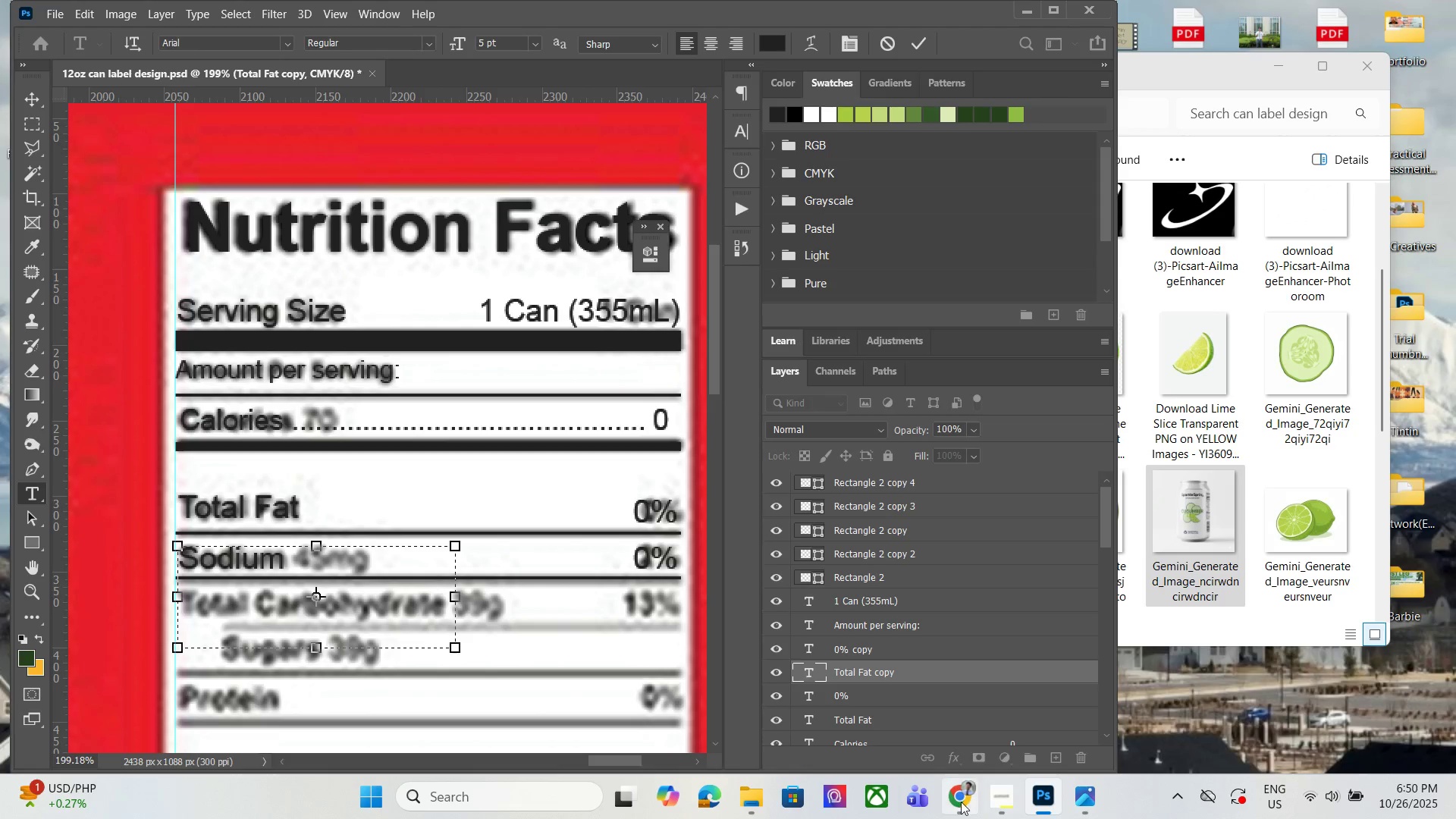 
left_click([959, 802])
 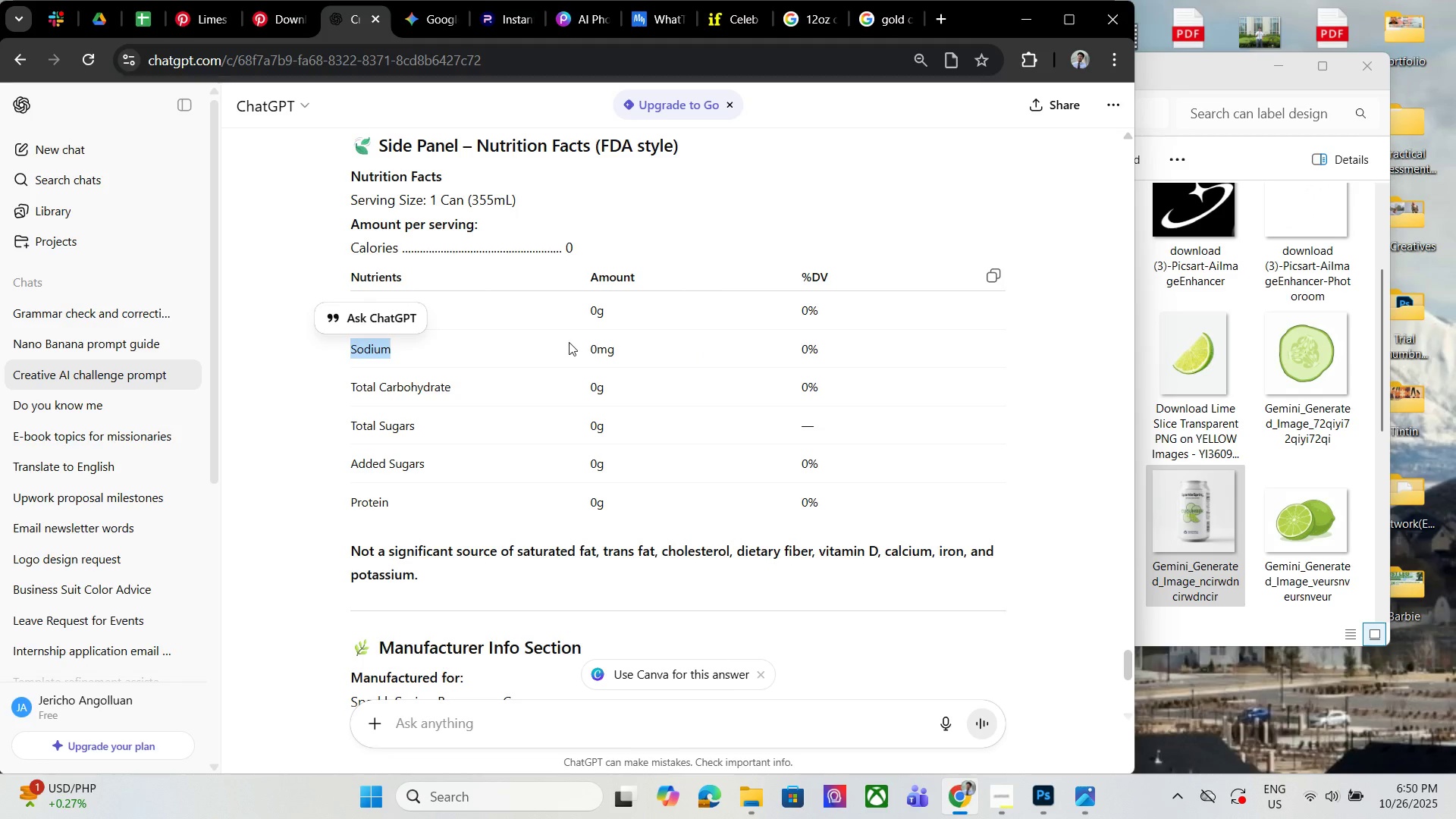 
left_click_drag(start_coordinate=[594, 344], to_coordinate=[621, 348])
 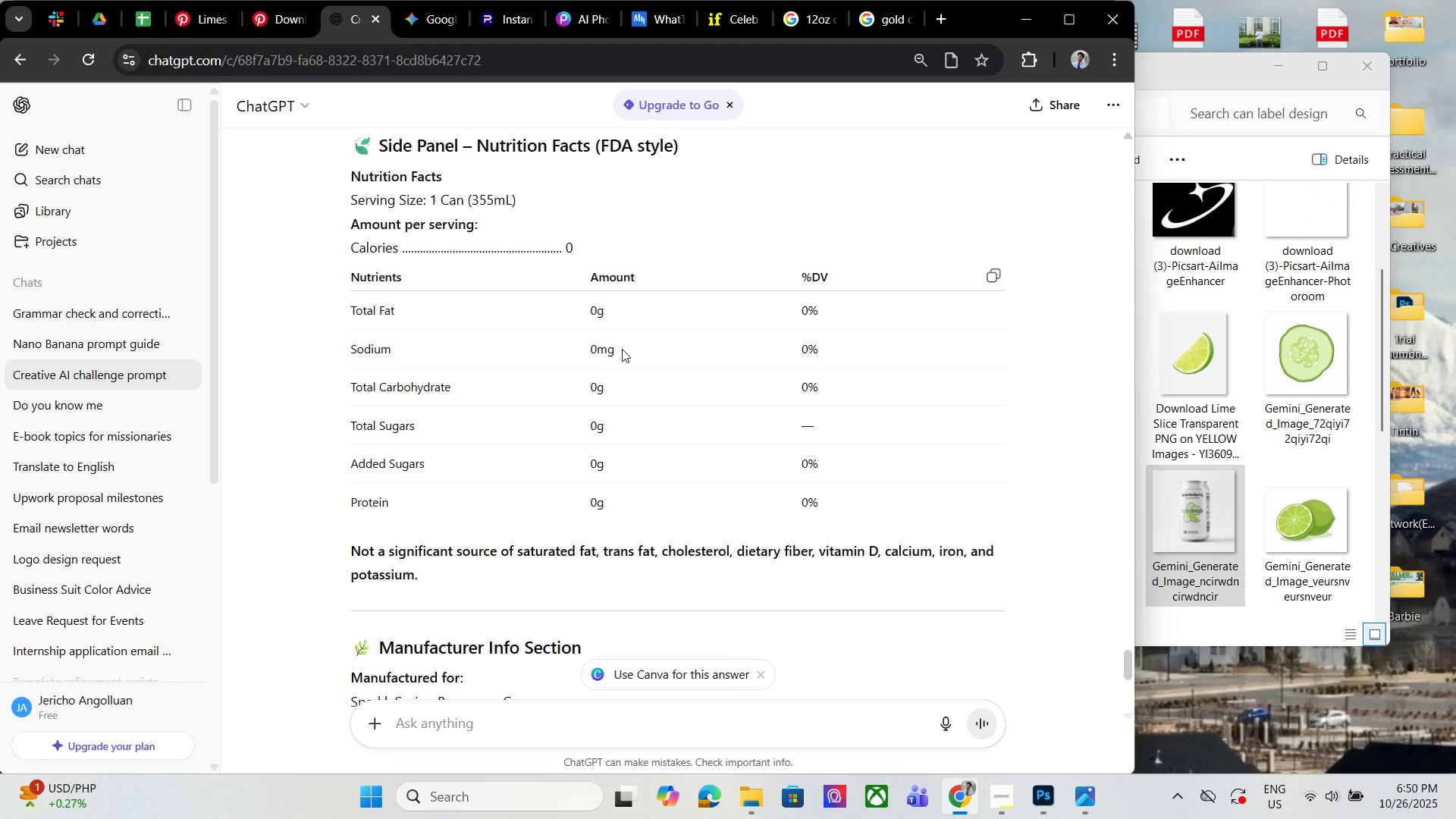 
left_click([622, 349])
 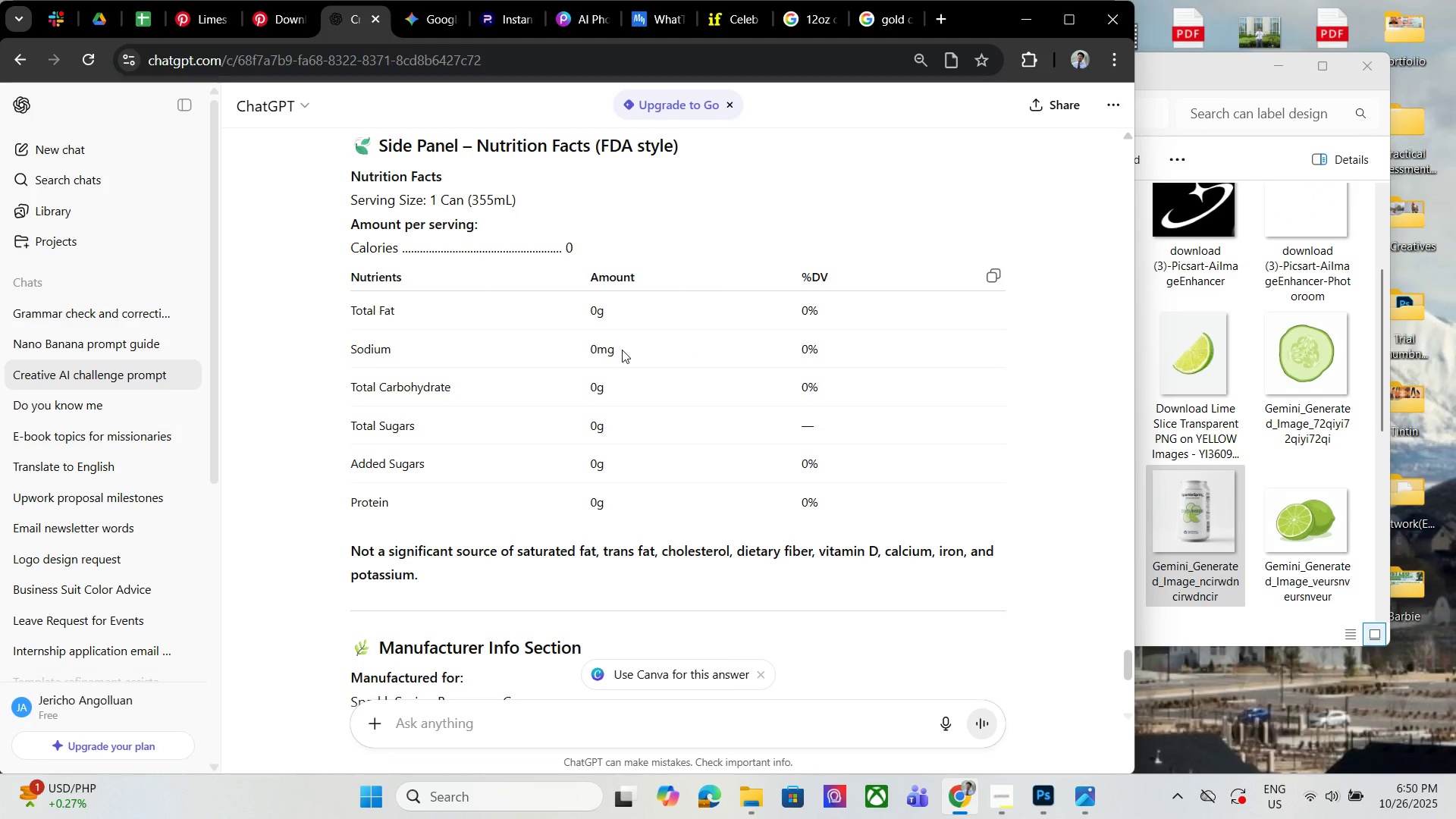 
left_click_drag(start_coordinate=[622, 349], to_coordinate=[589, 352])
 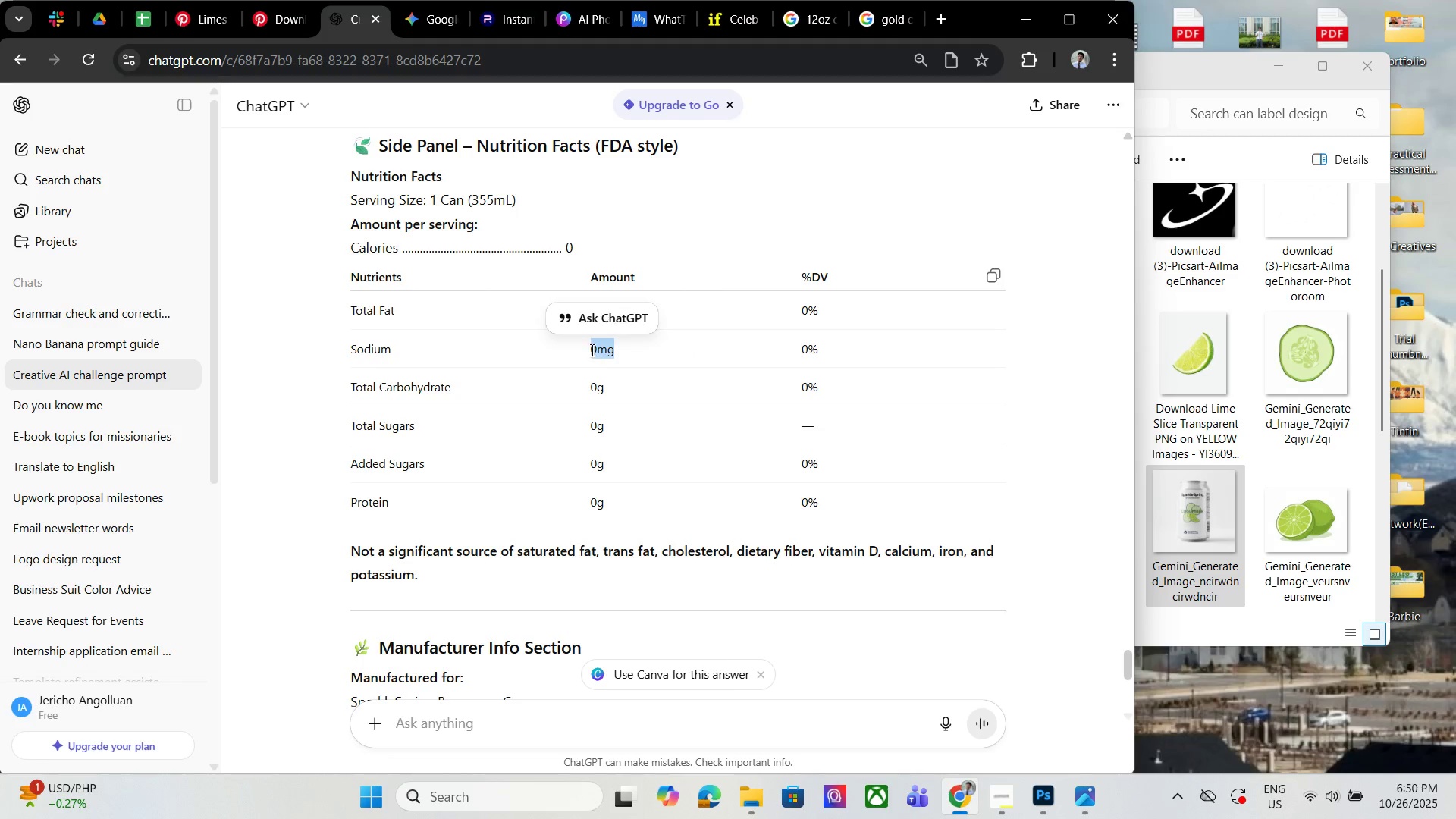 
key(Control+C)
 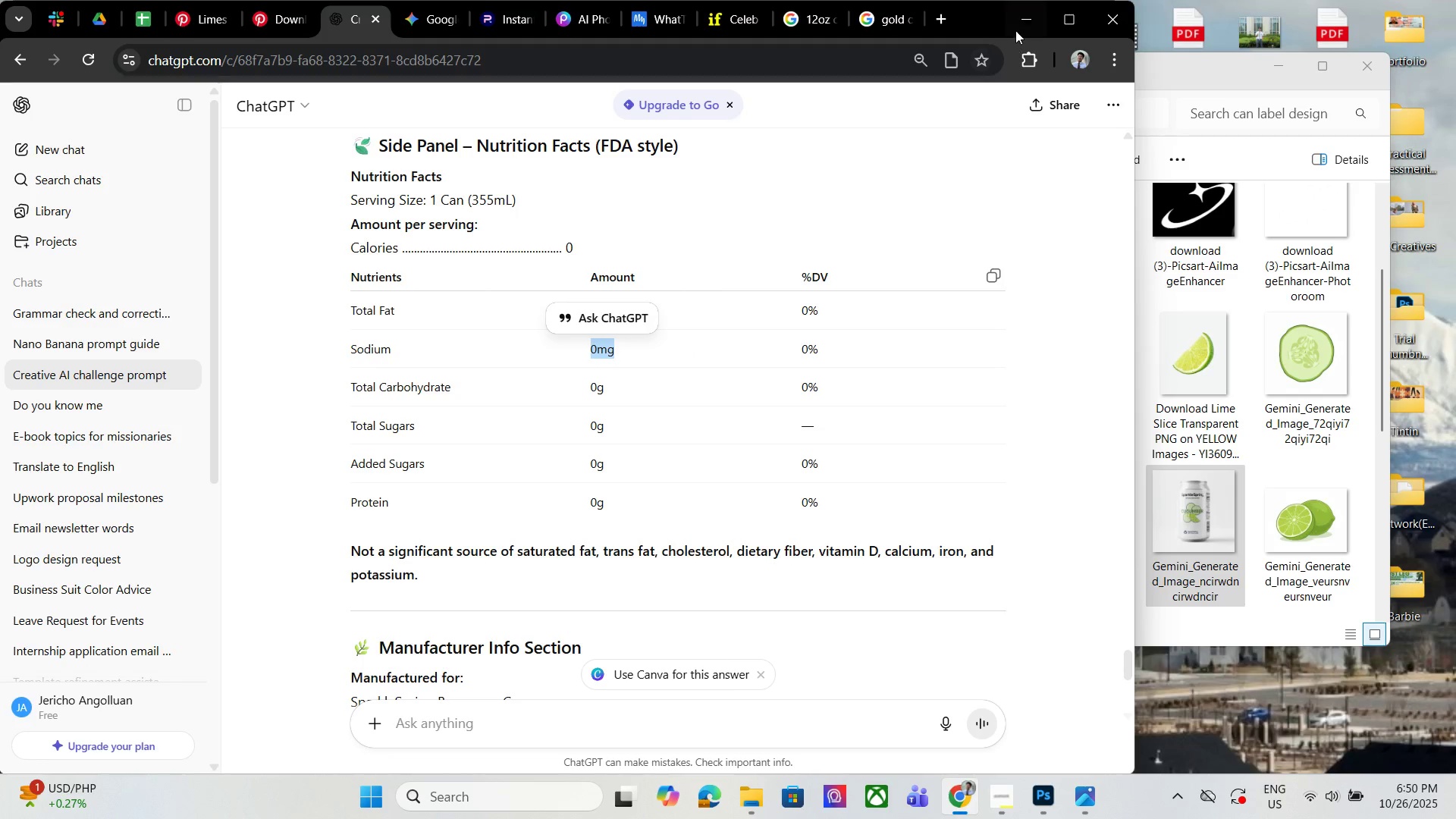 
left_click([1015, 29])
 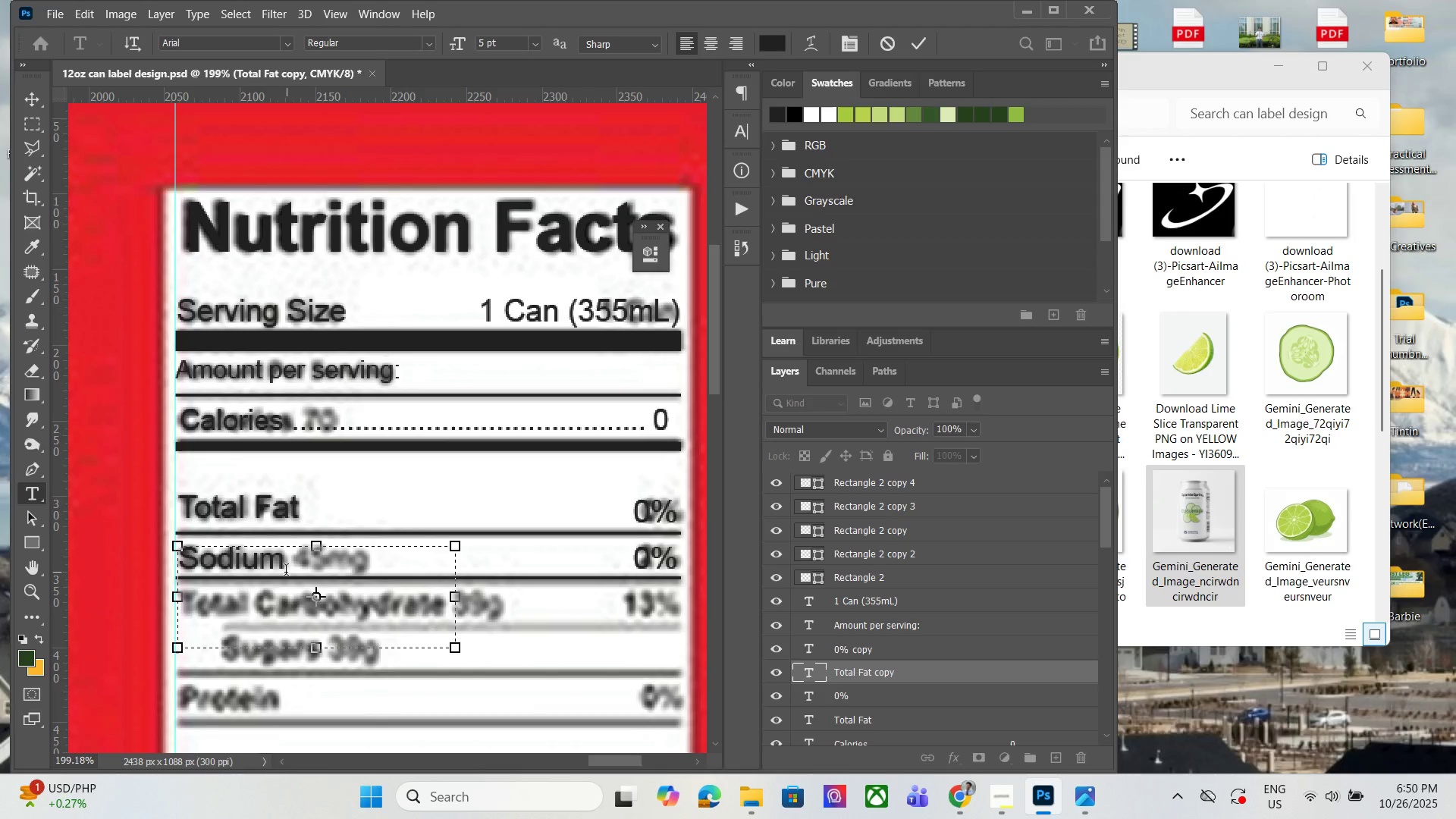 
key(Space)
 